 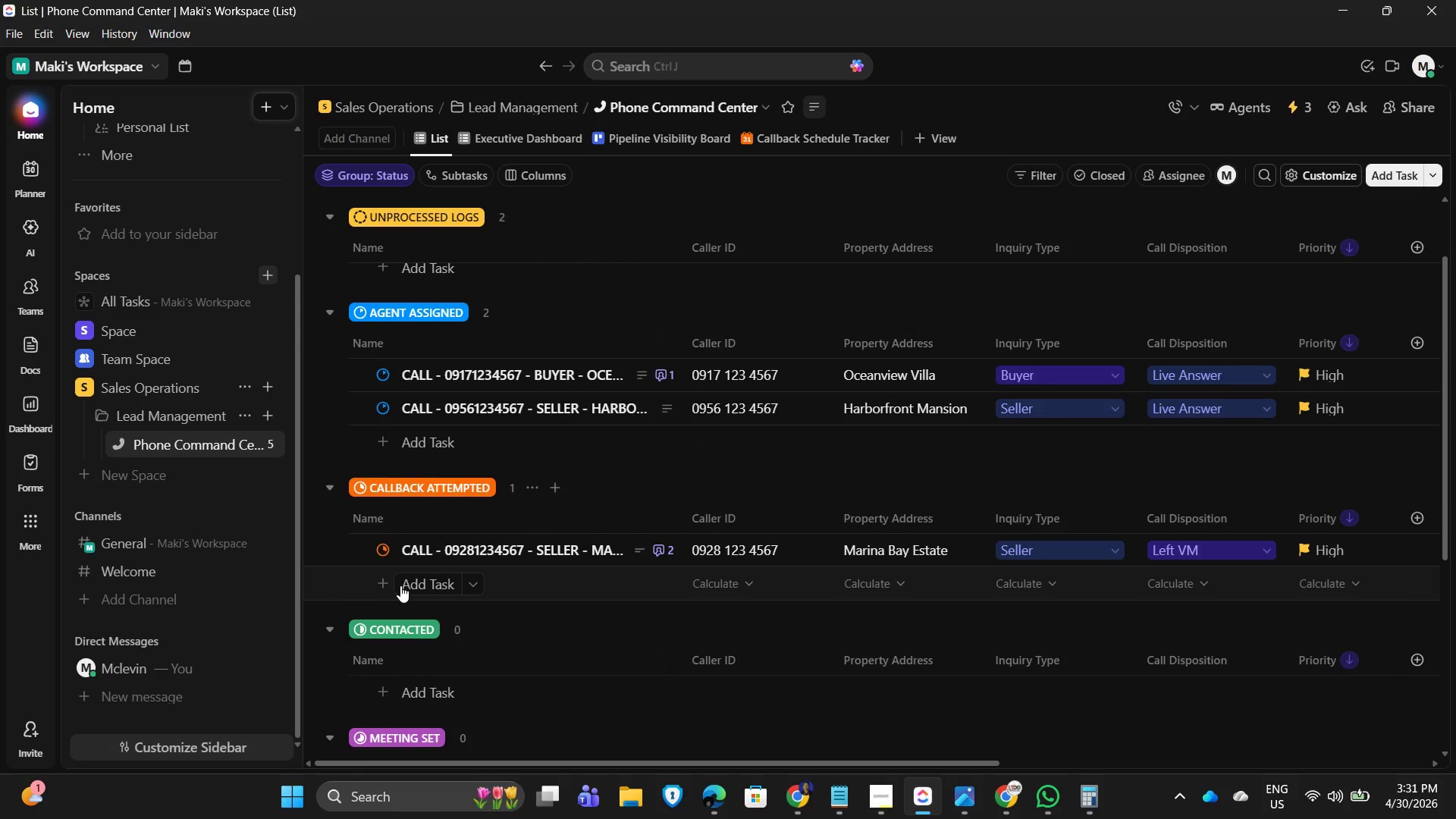 
scroll: coordinate [463, 377], scroll_direction: up, amount: 1.0
 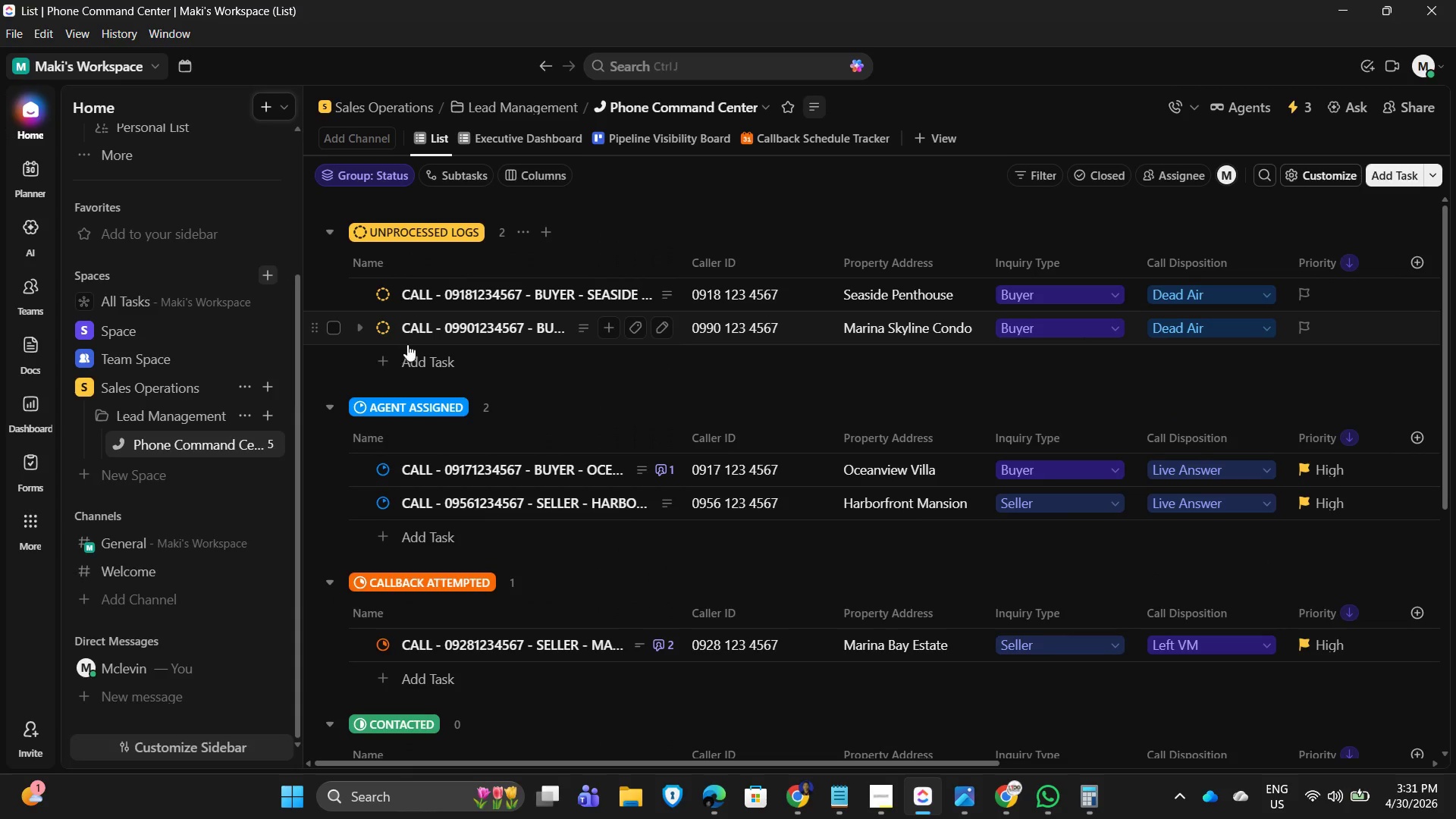 
left_click([423, 353])
 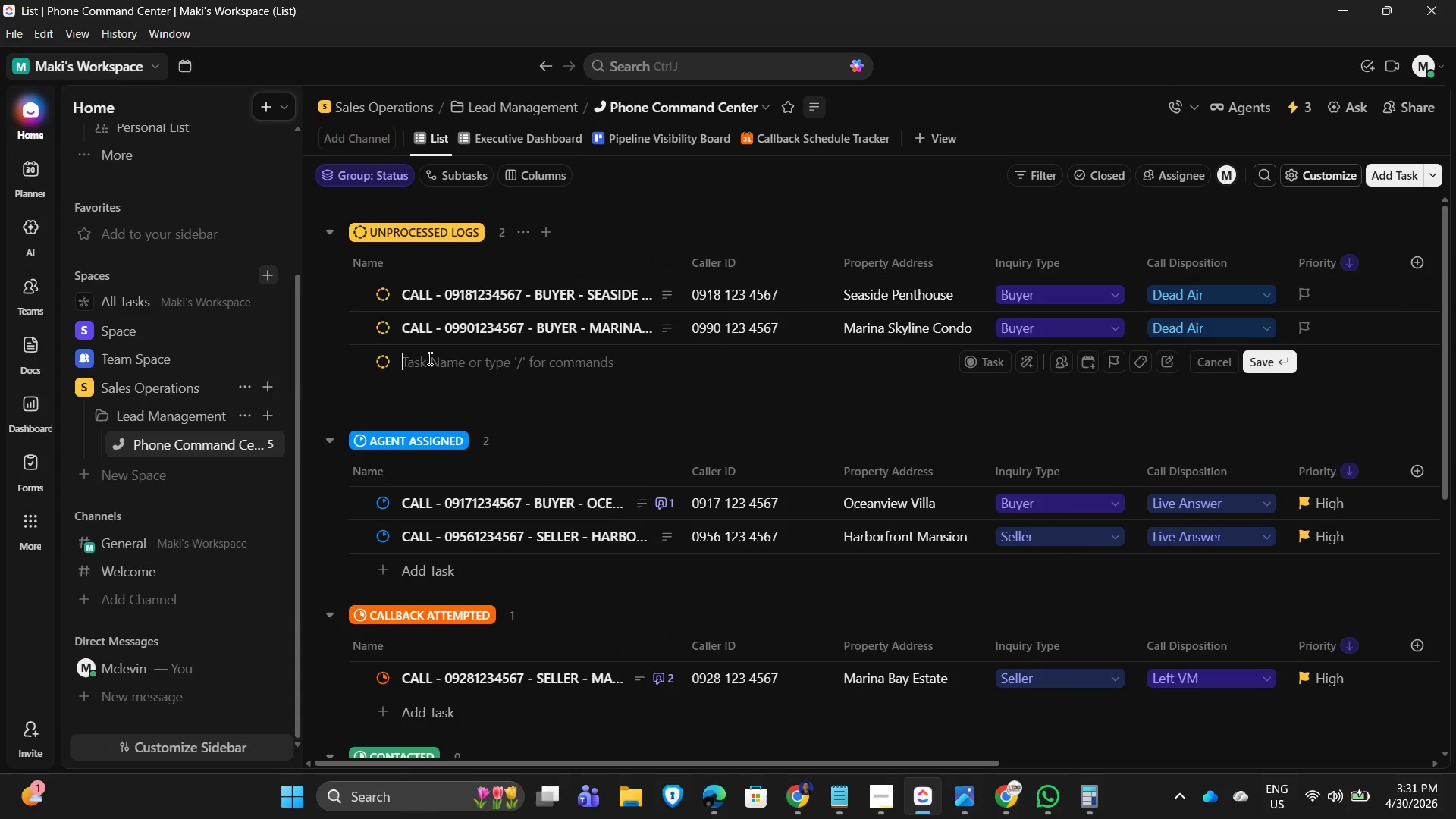 
key(CapsLock)
 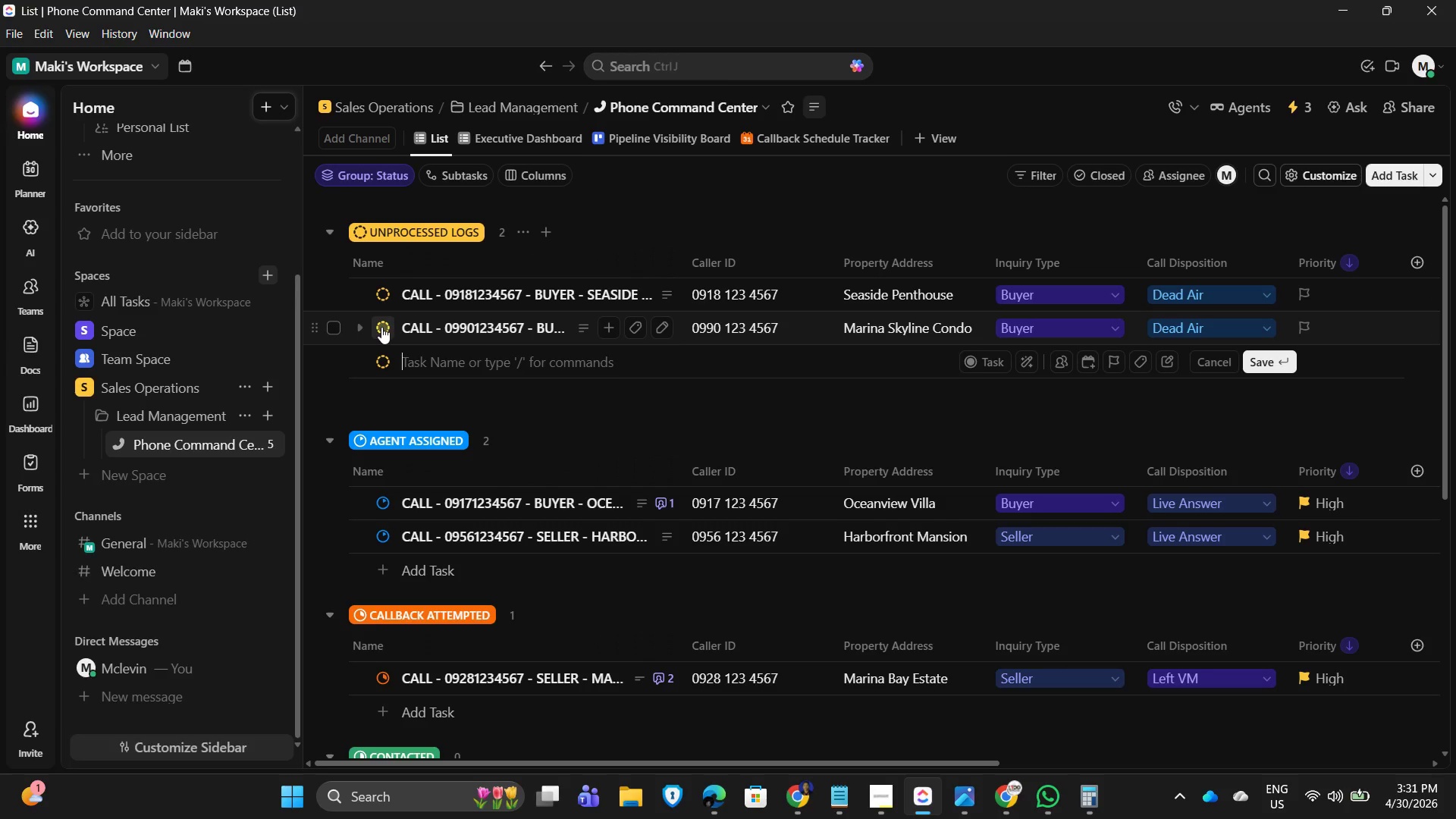 
wait(8.08)
 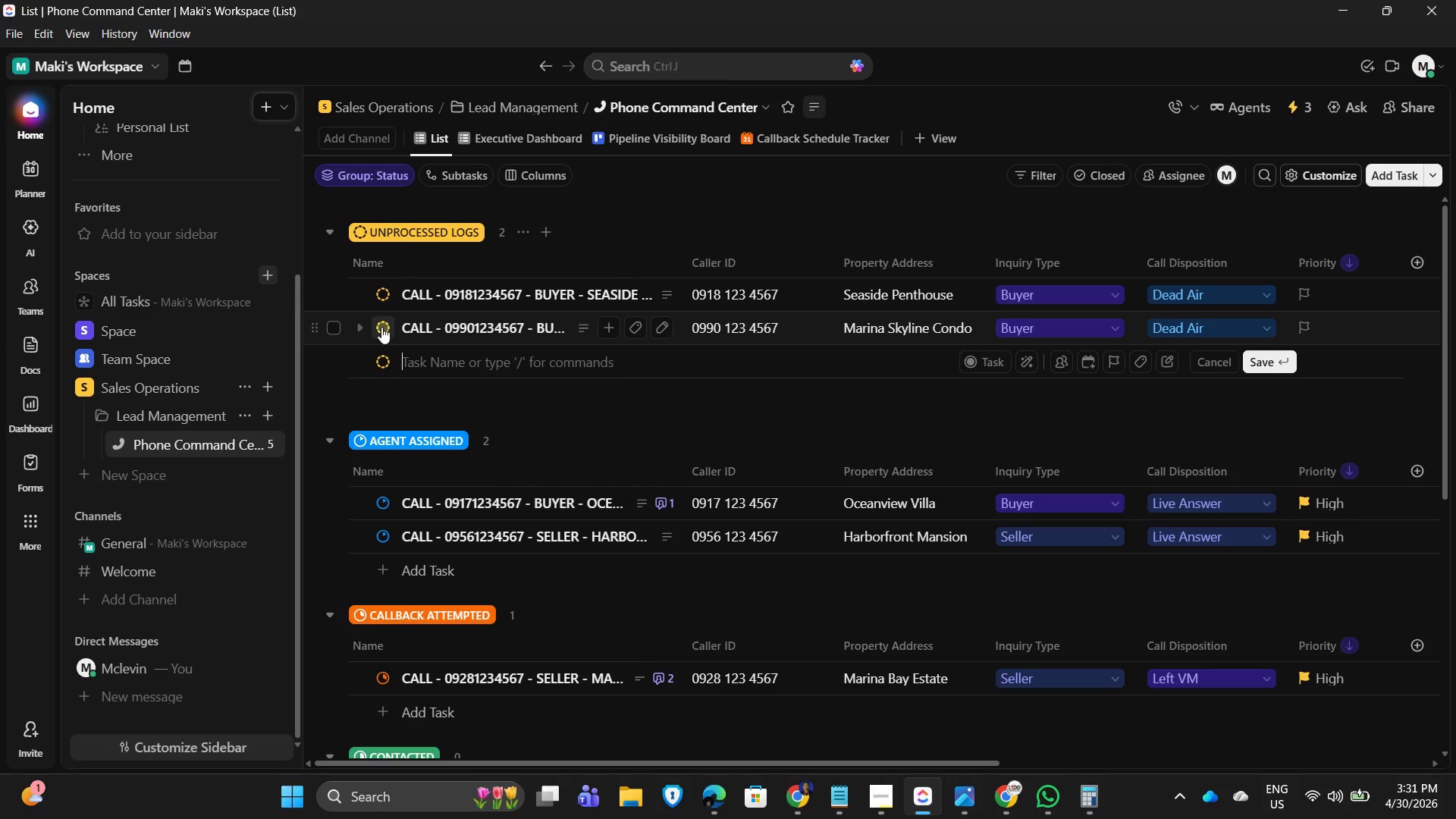 
left_click([451, 324])
 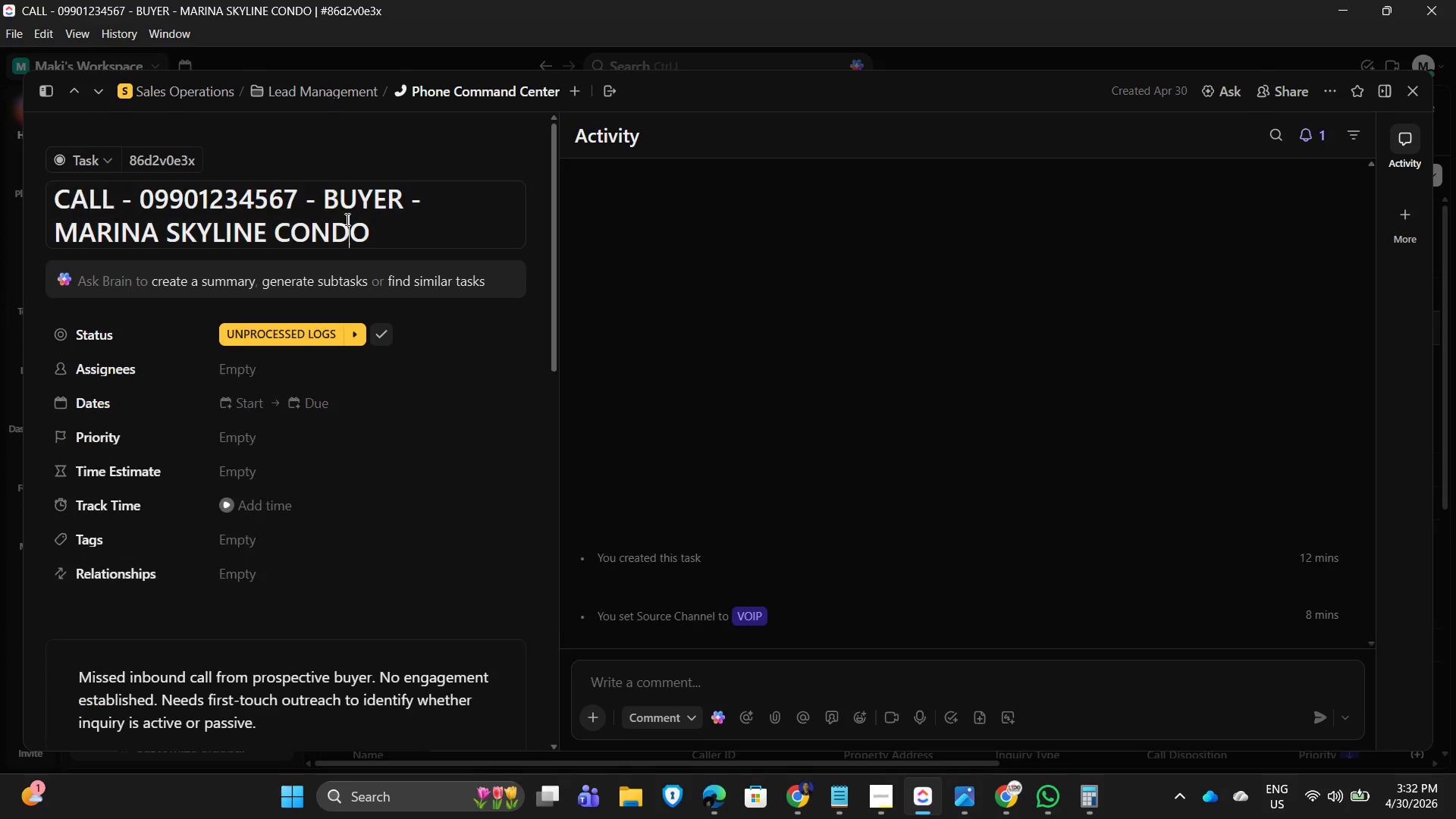 
key(Control+A)
 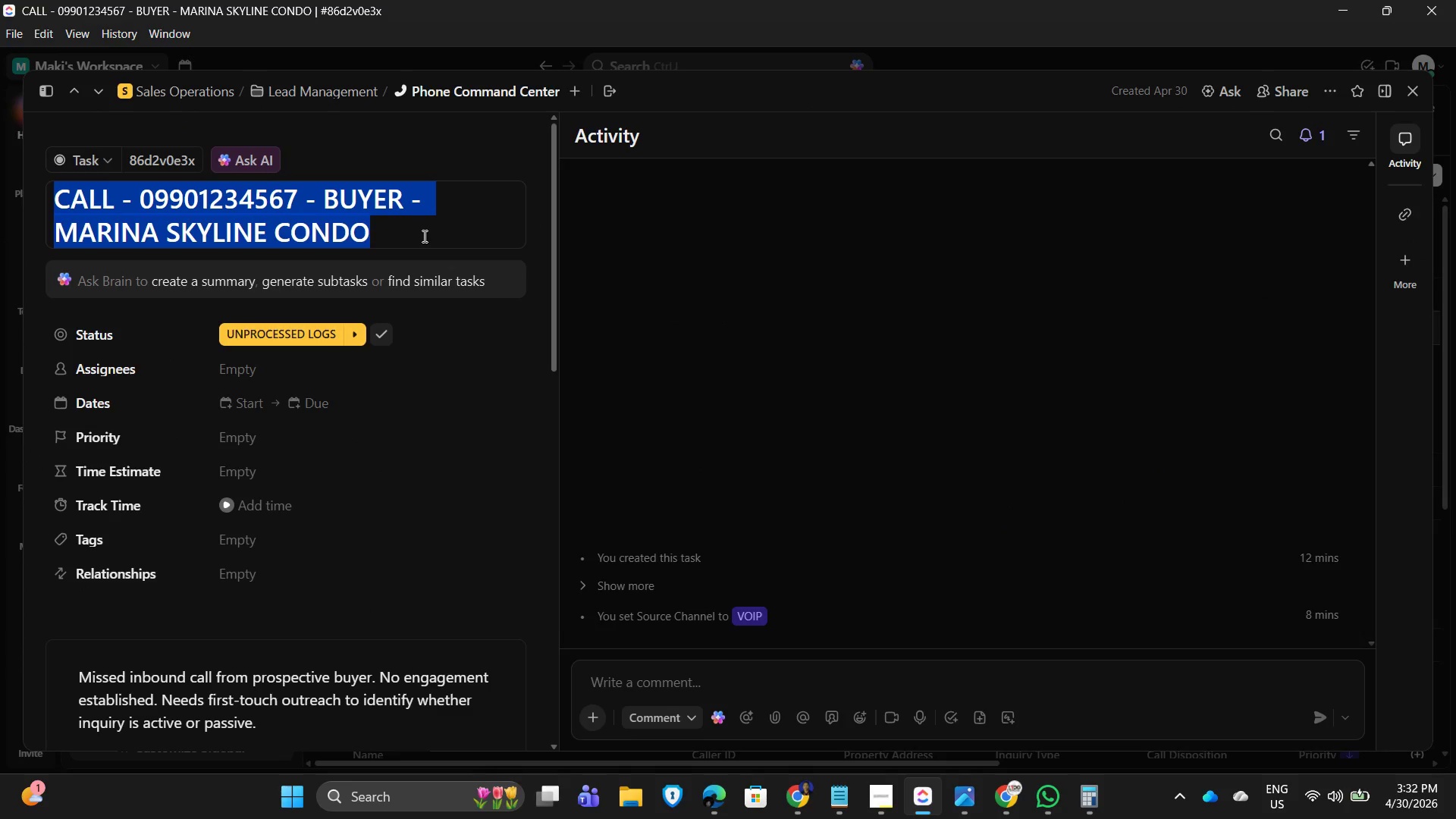 
key(Control+C)
 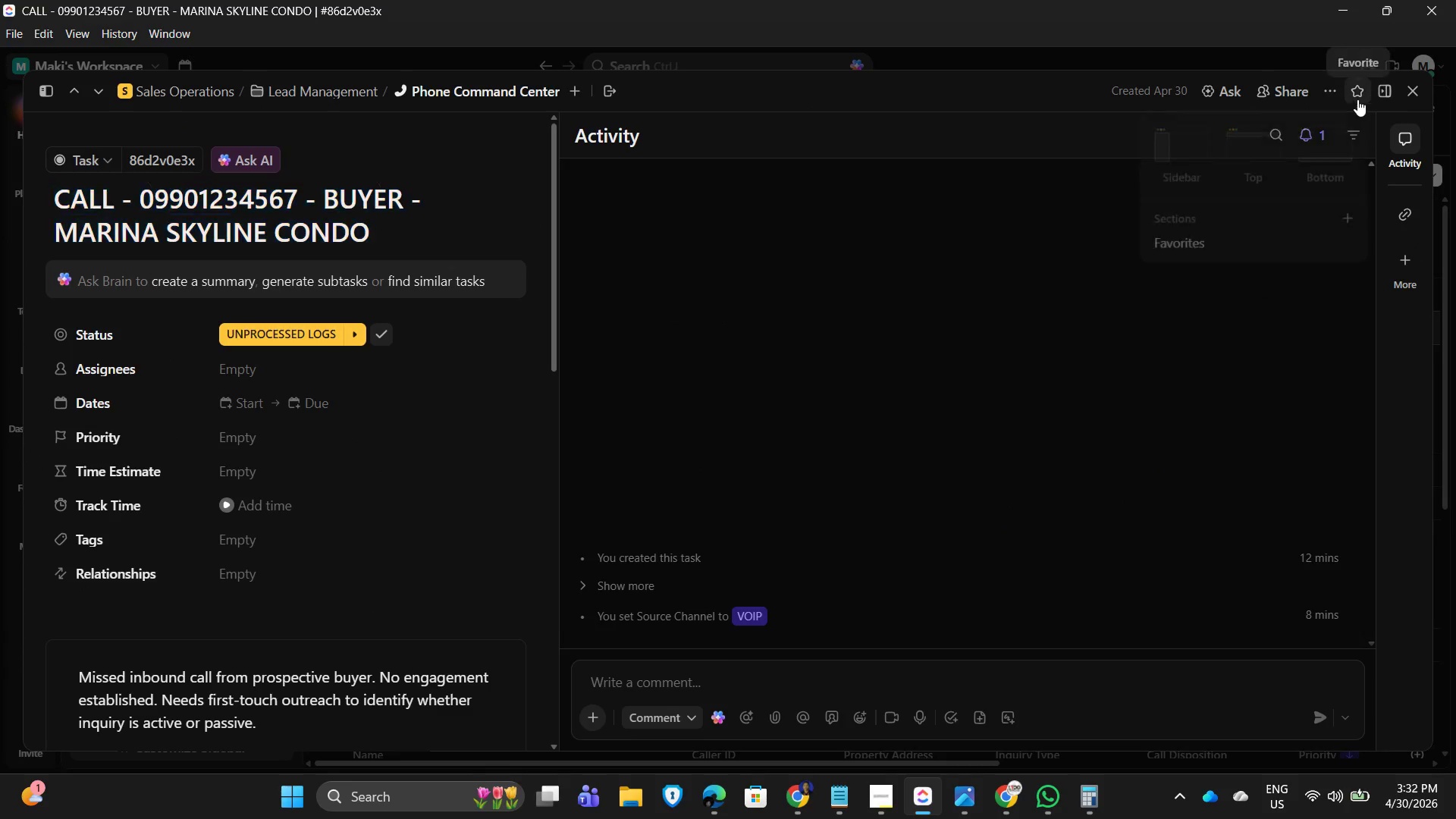 
left_click([1416, 90])
 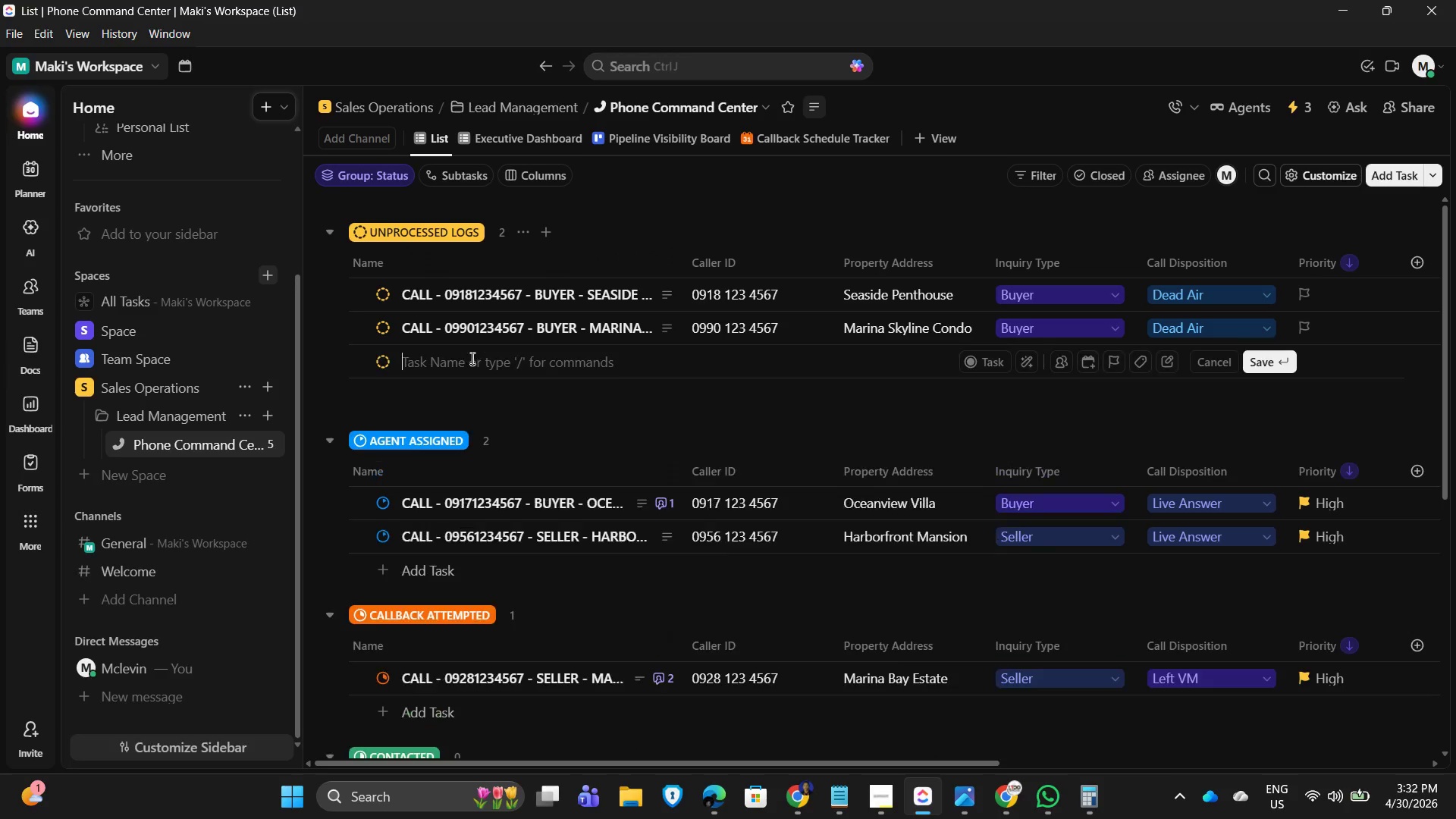 
key(Control+V)
 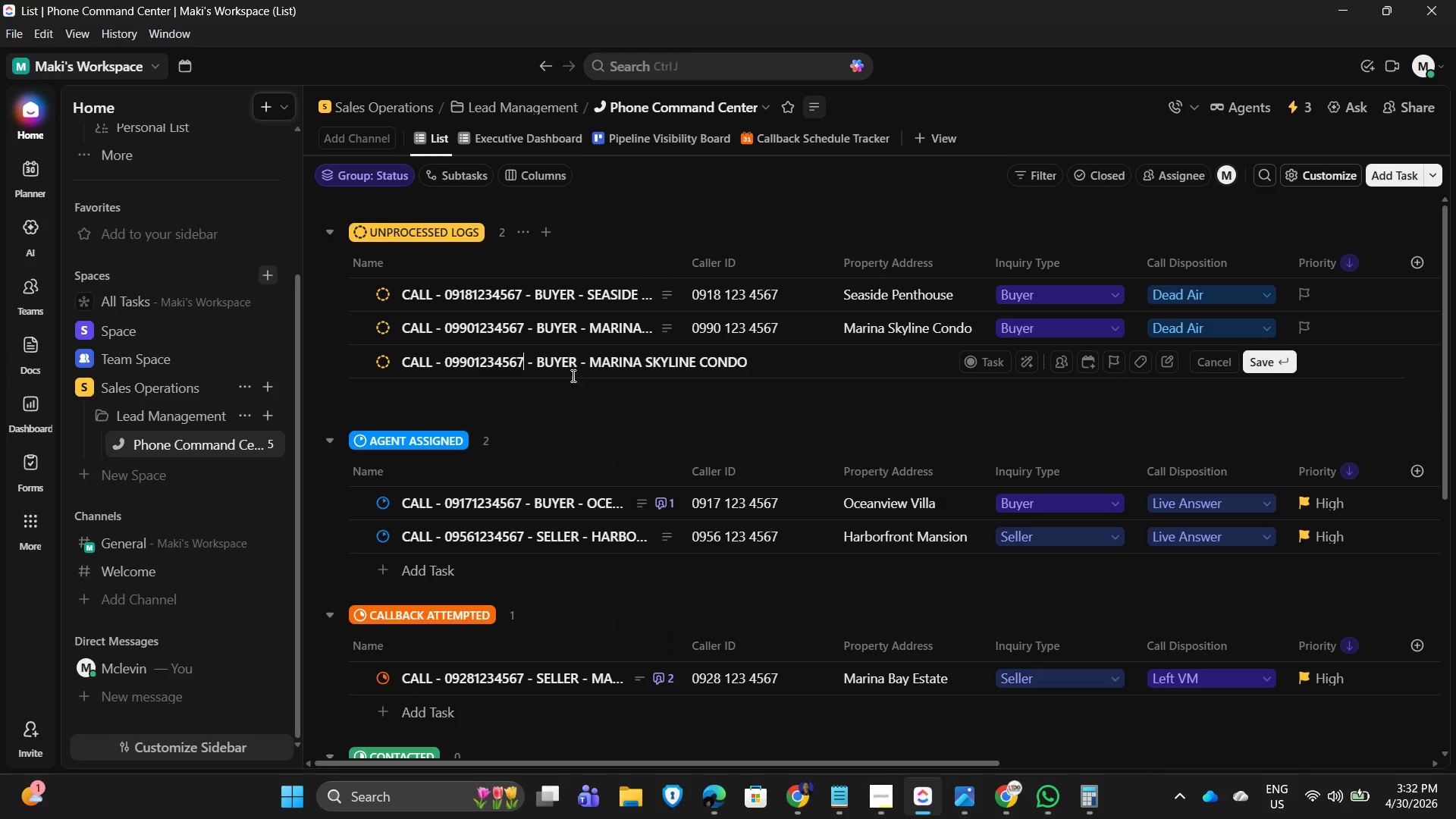 
key(Backspace)
 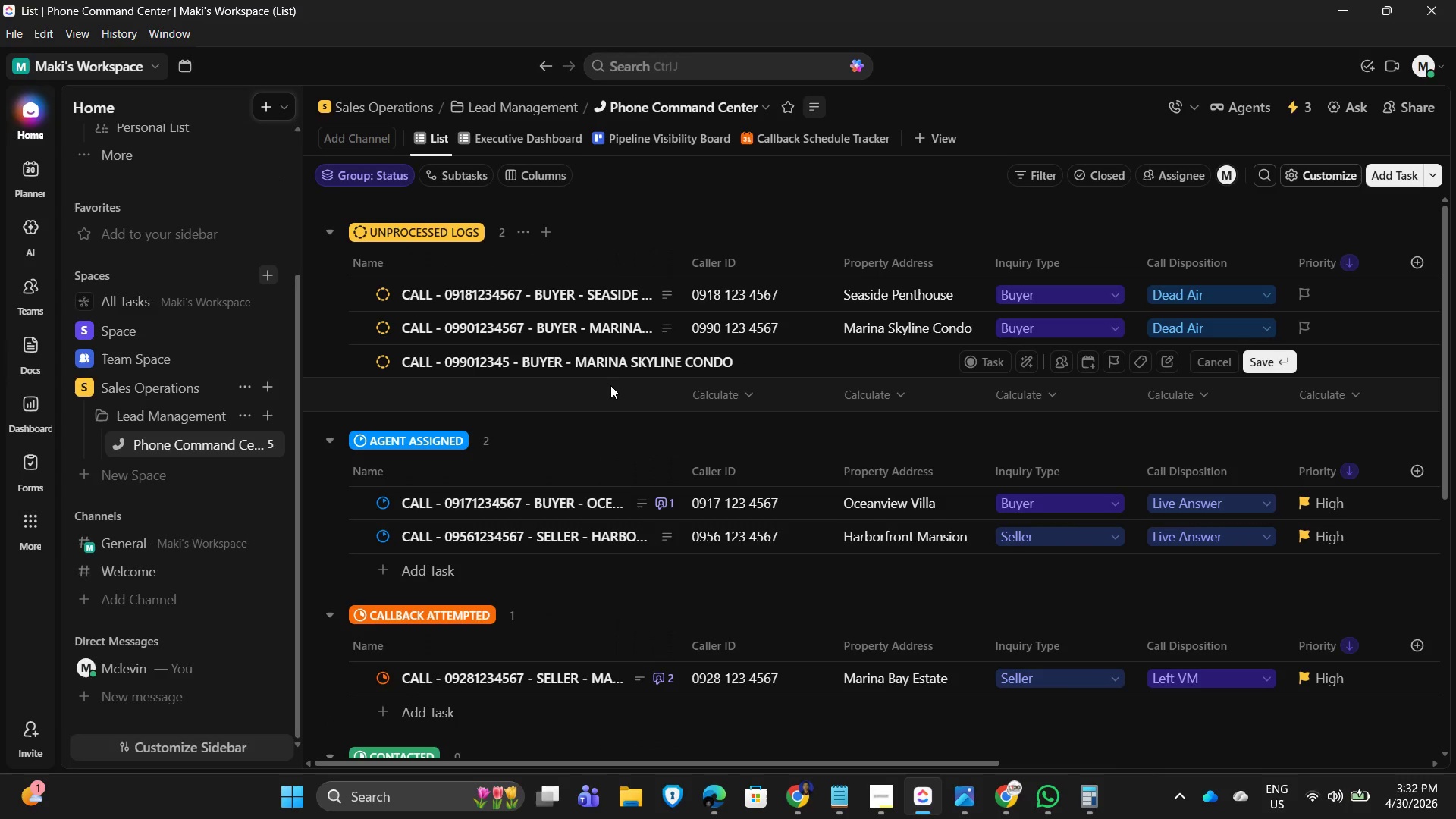 
key(Backspace)
 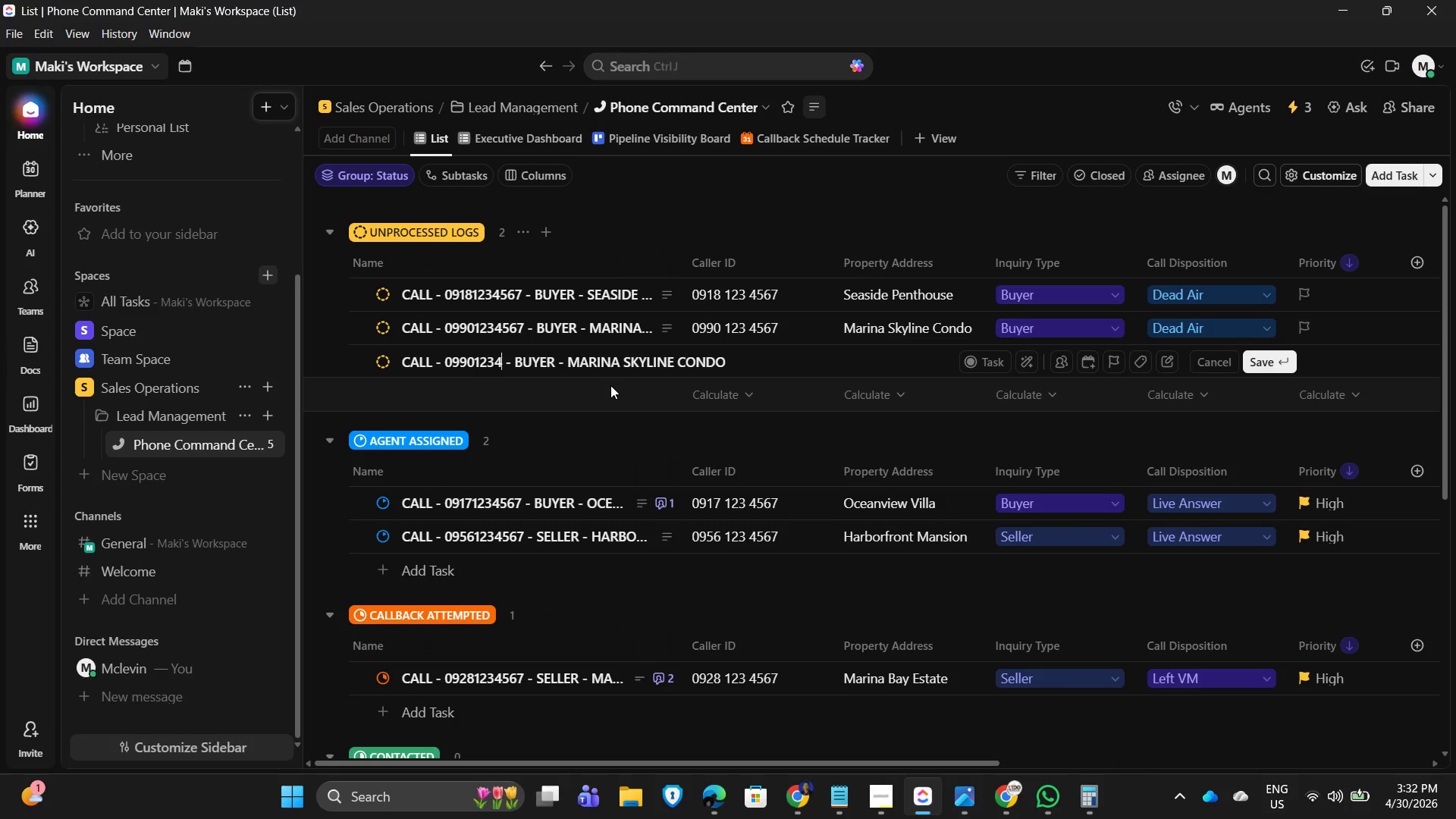 
key(Backspace)
 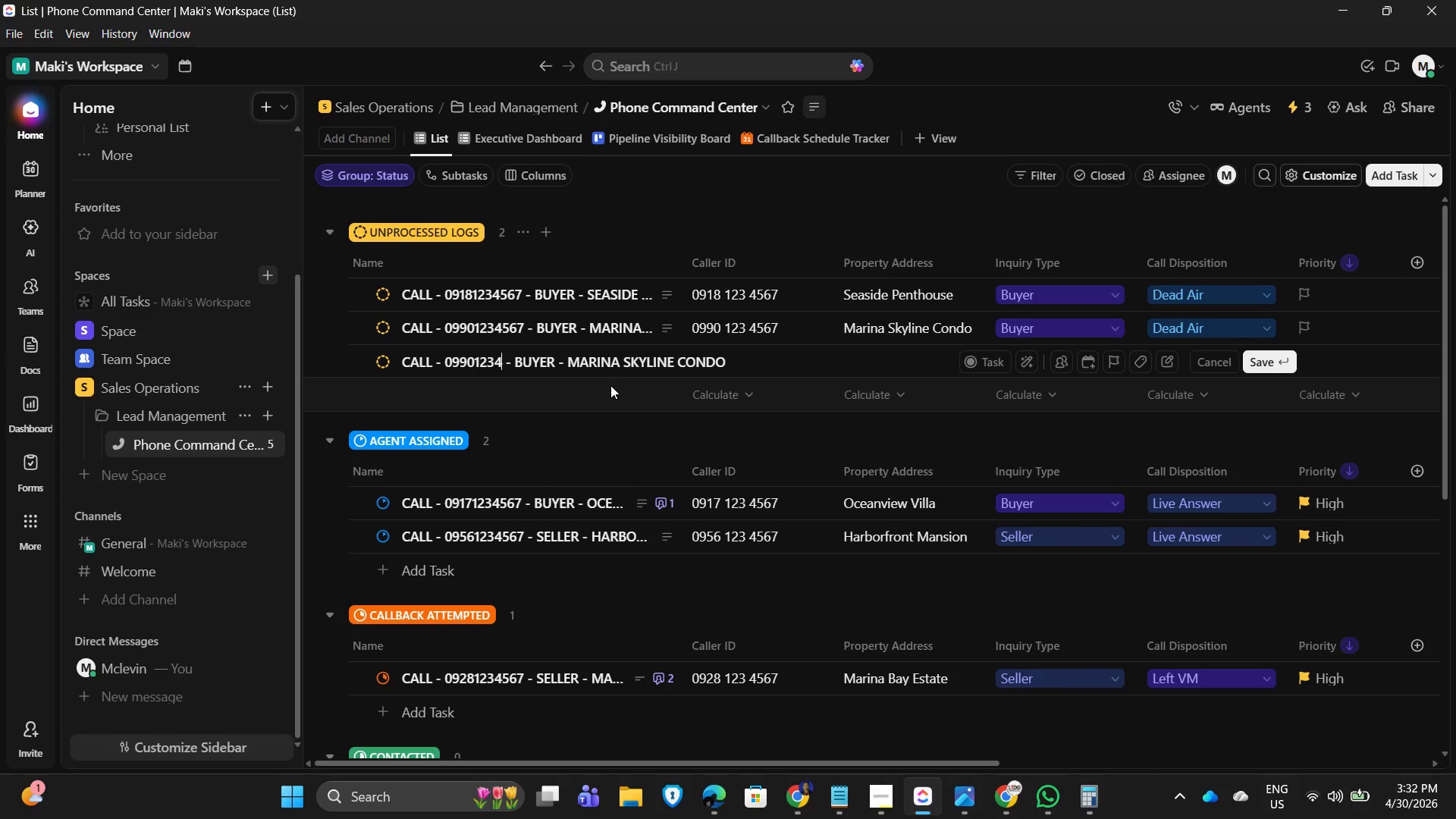 
key(Backspace)
 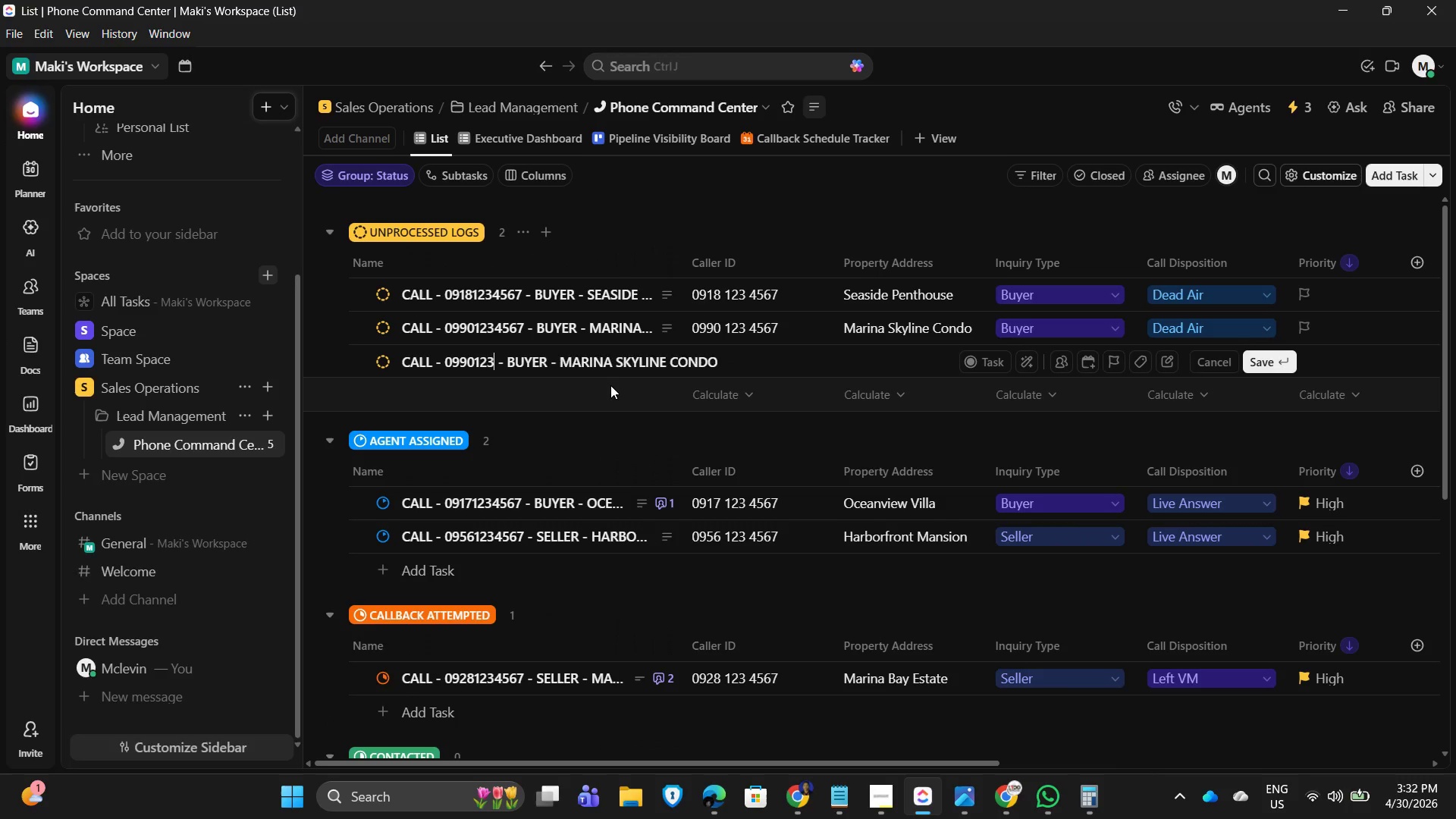 
key(Backspace)
 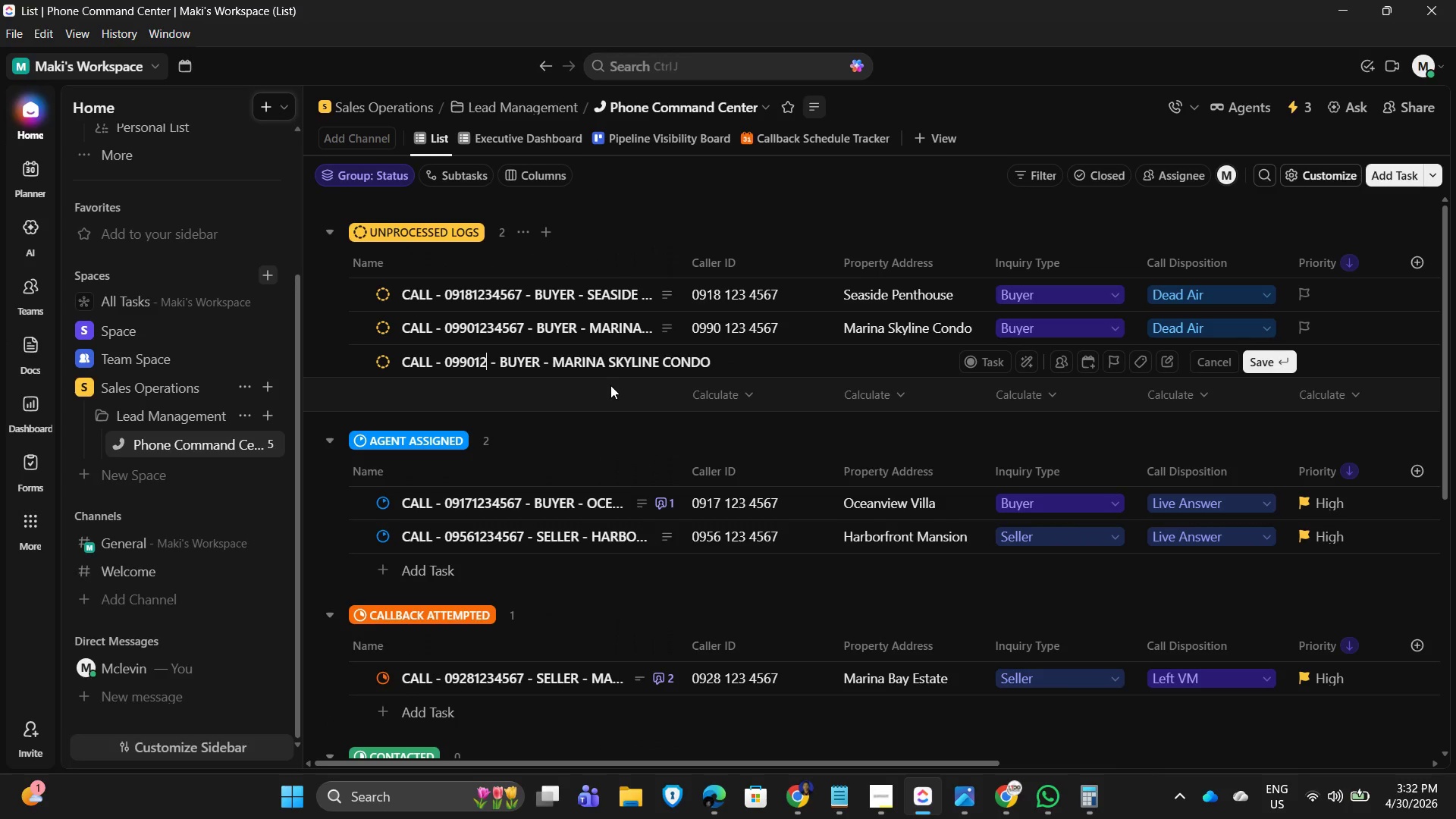 
key(Backspace)
 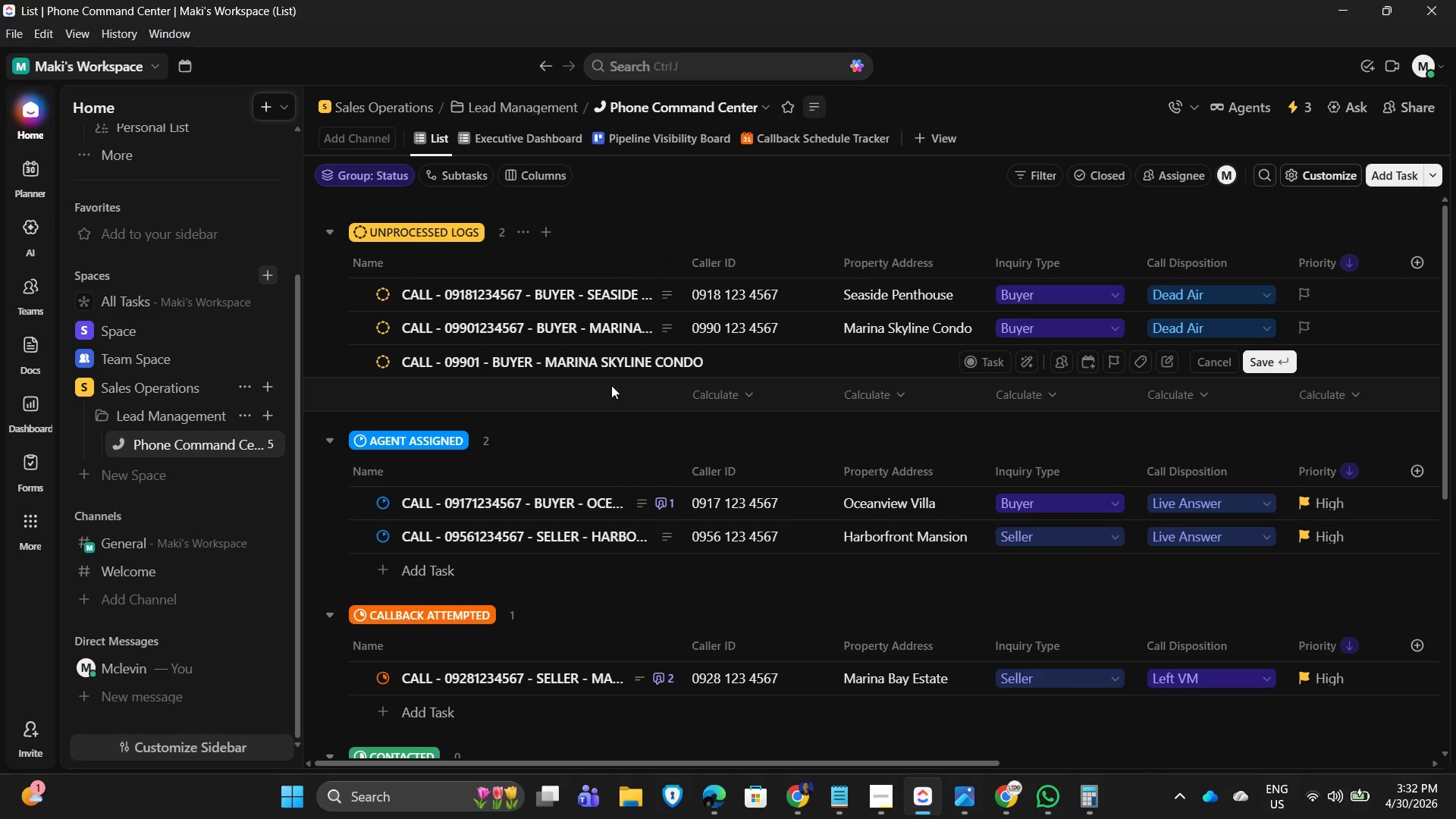 
key(Backspace)
 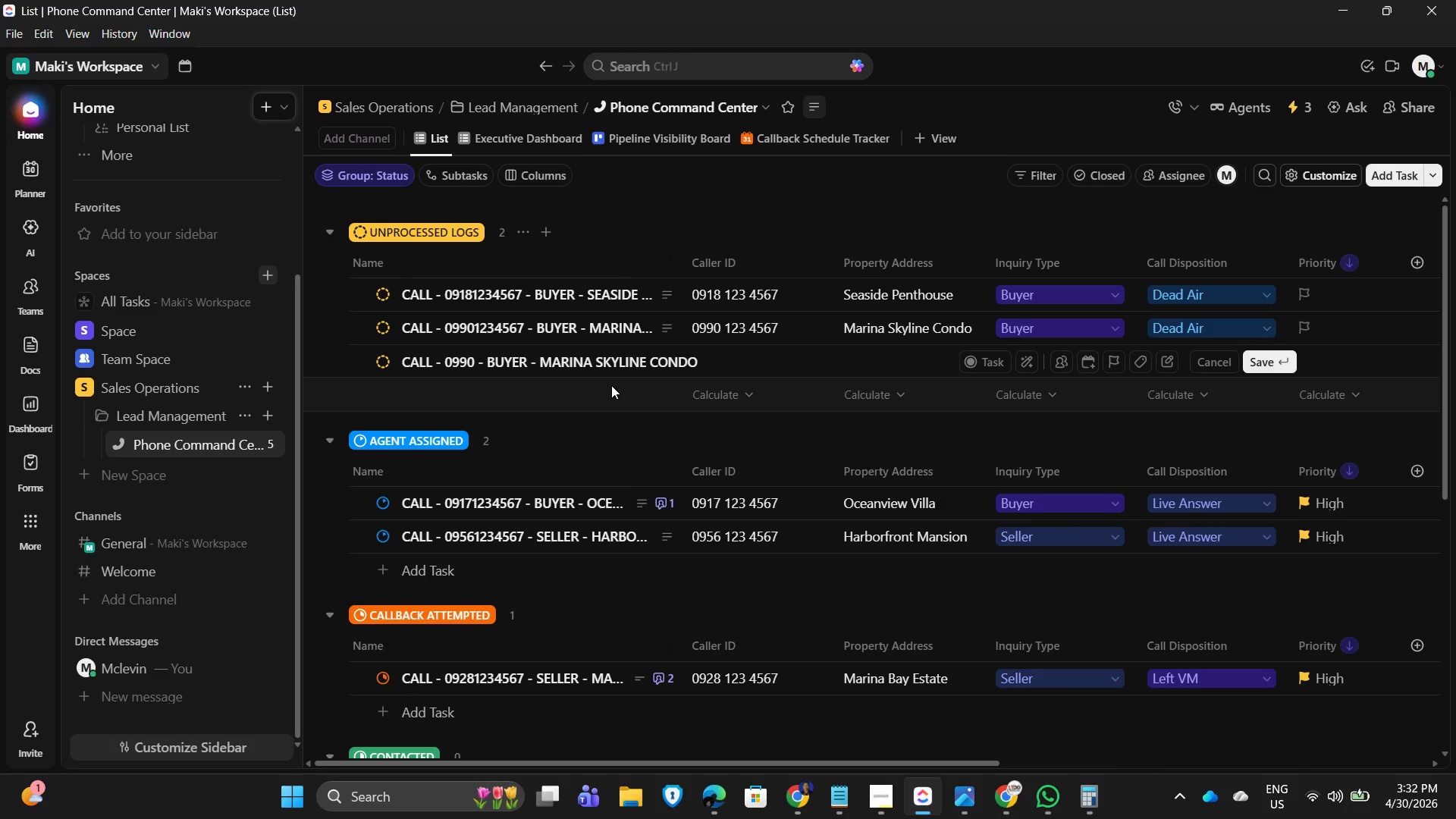 
key(Backspace)
 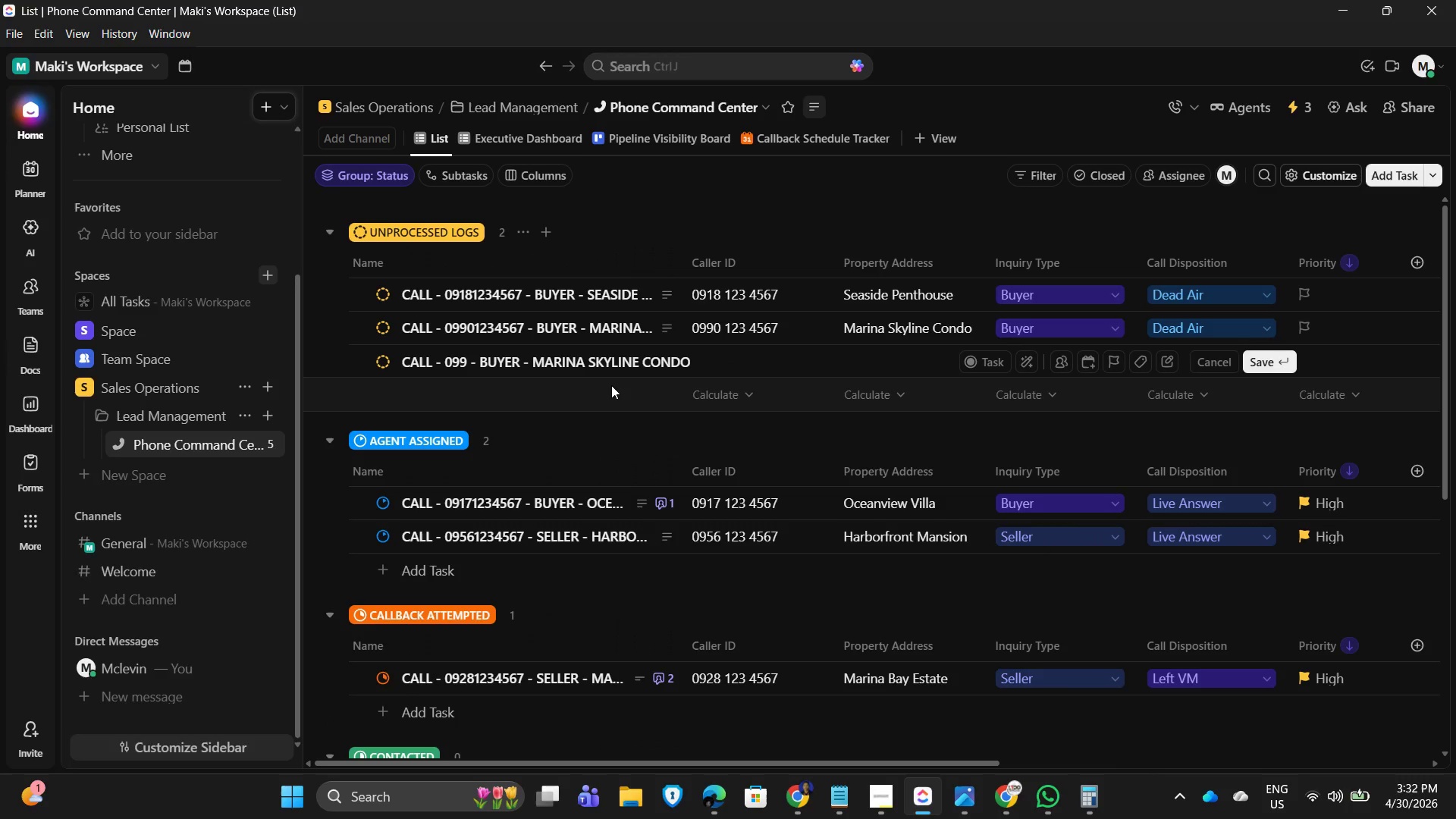 
key(Backspace)
 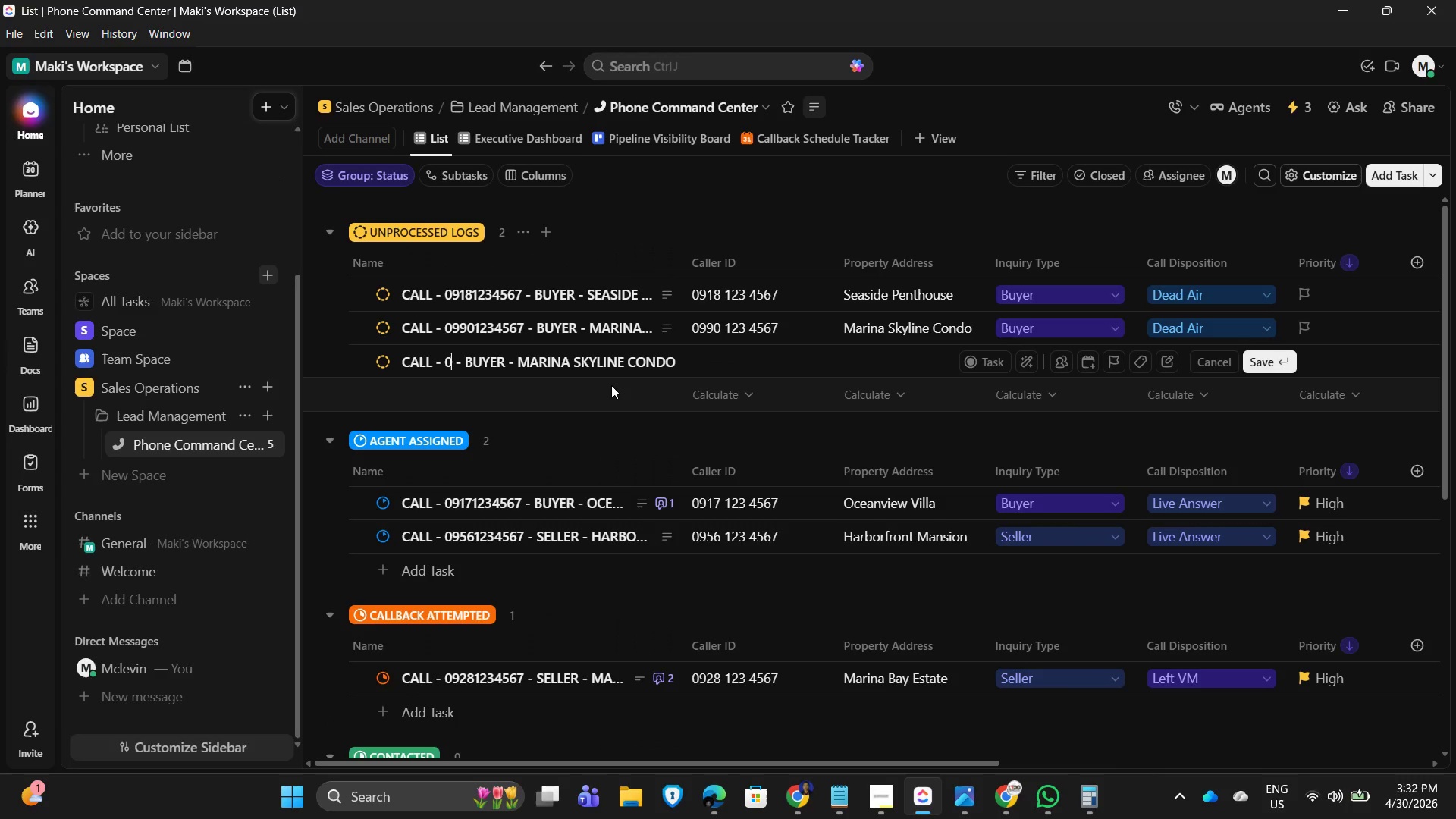 
key(Backspace)
 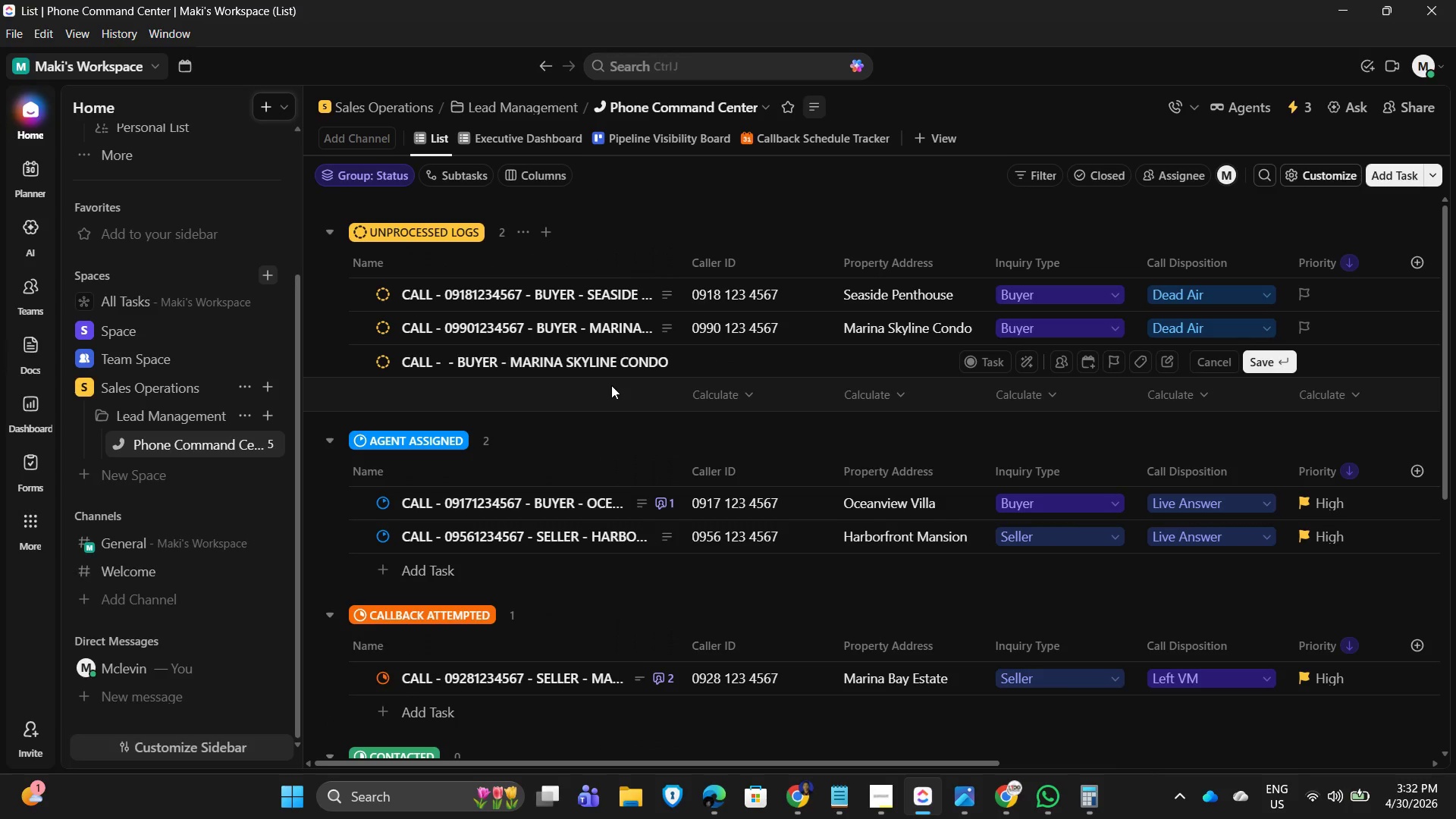 
key(Backspace)
 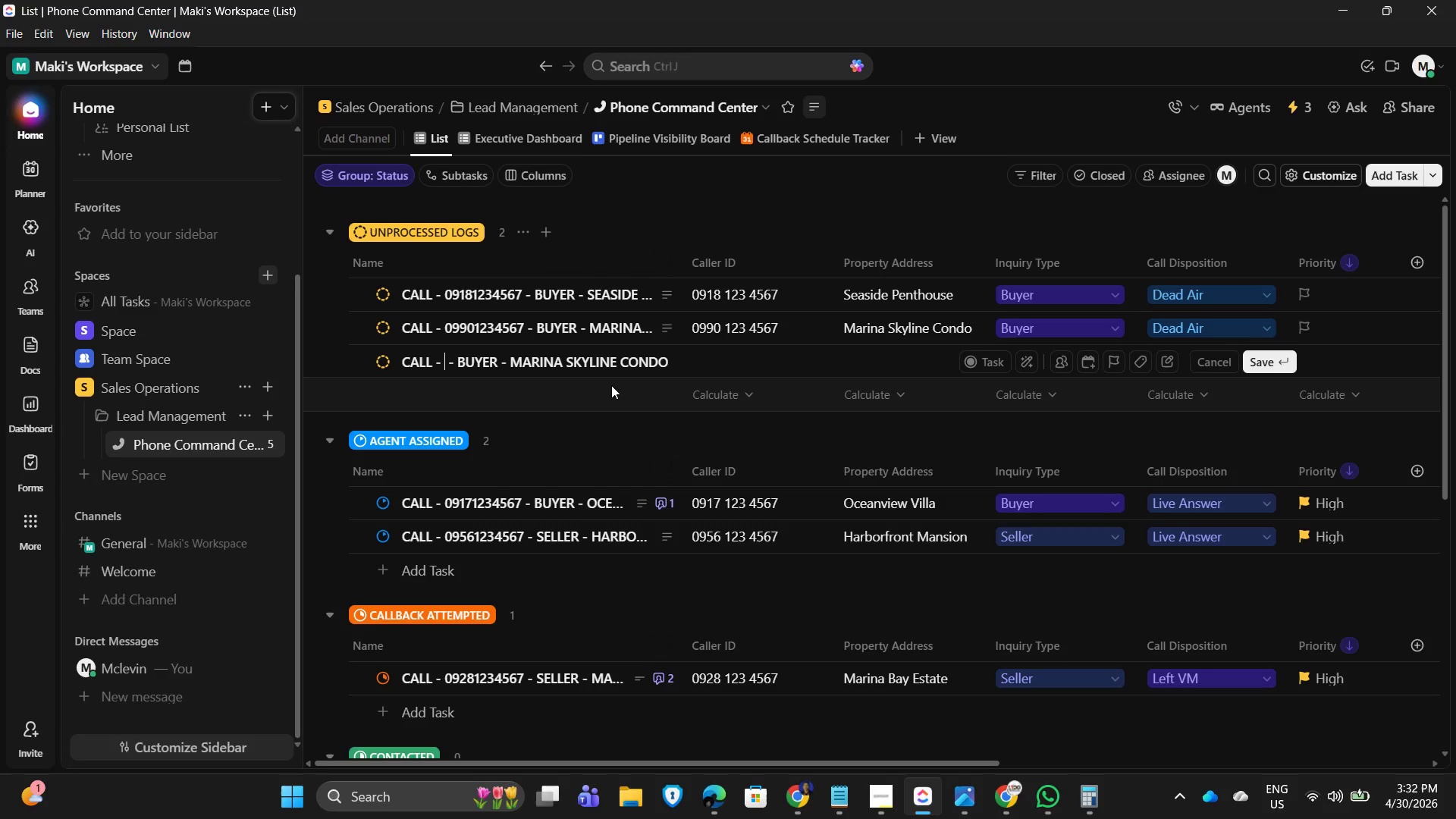 
key(Numpad0)
 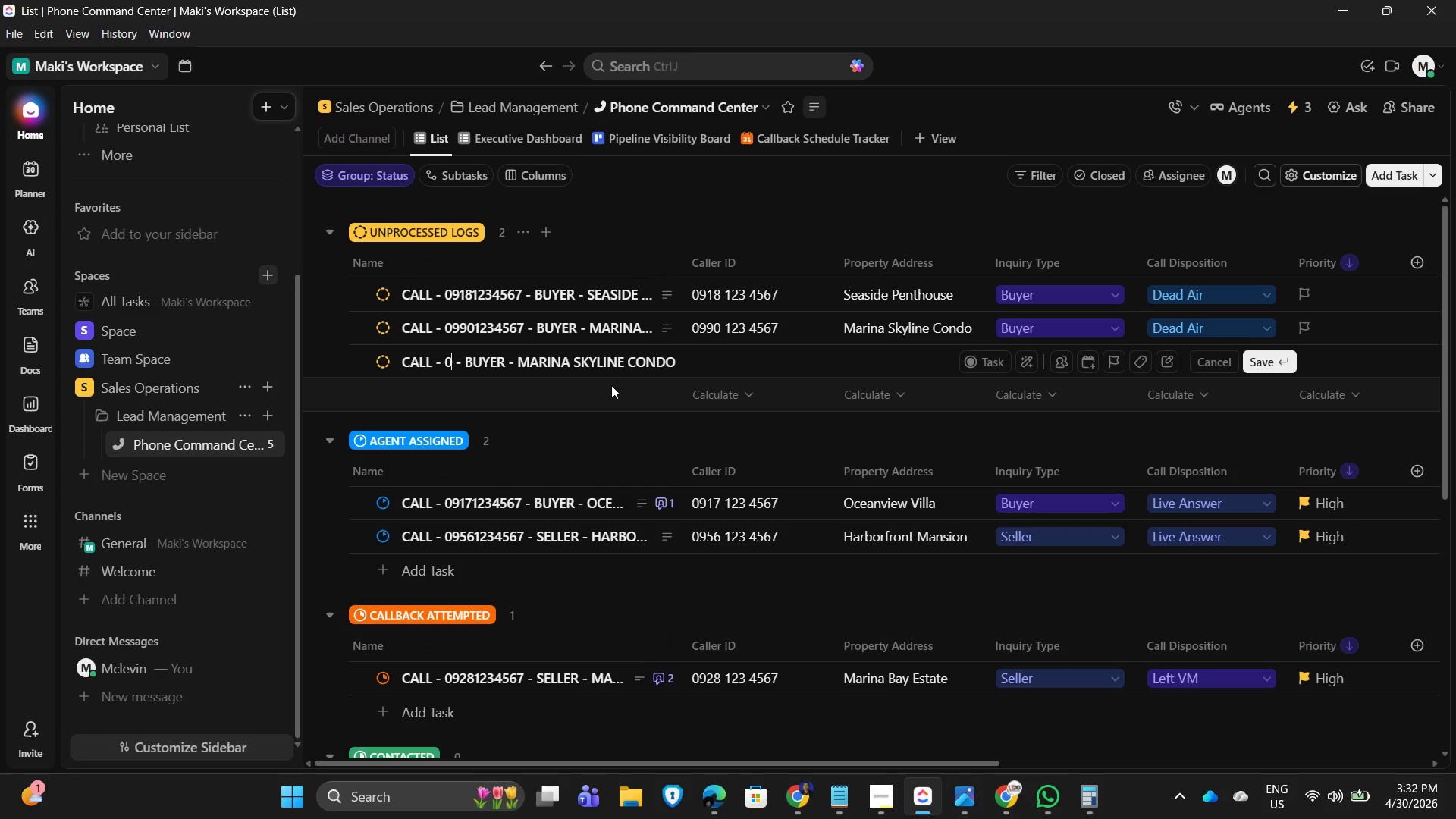 
key(Numpad9)
 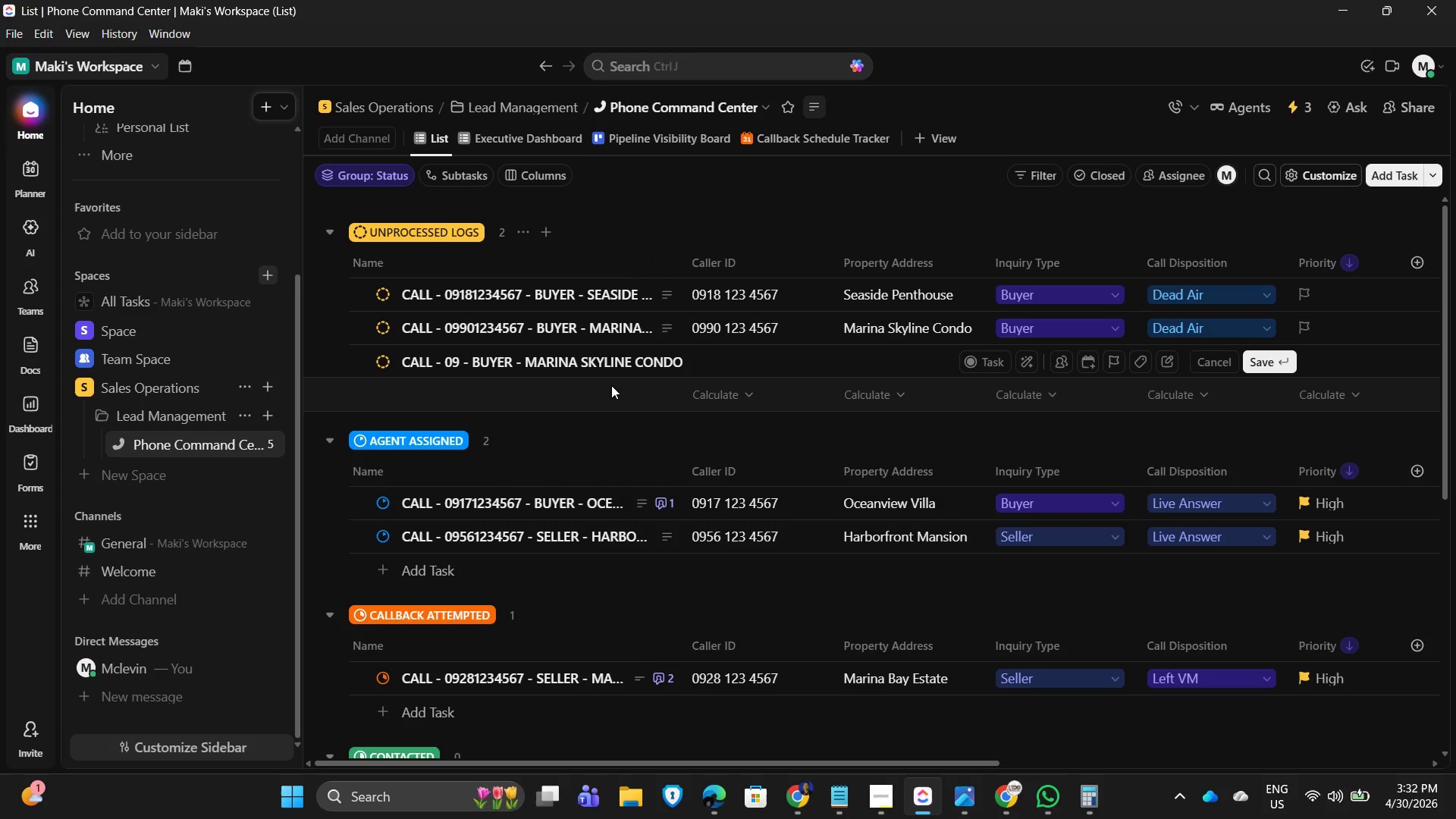 
key(Numpad7)
 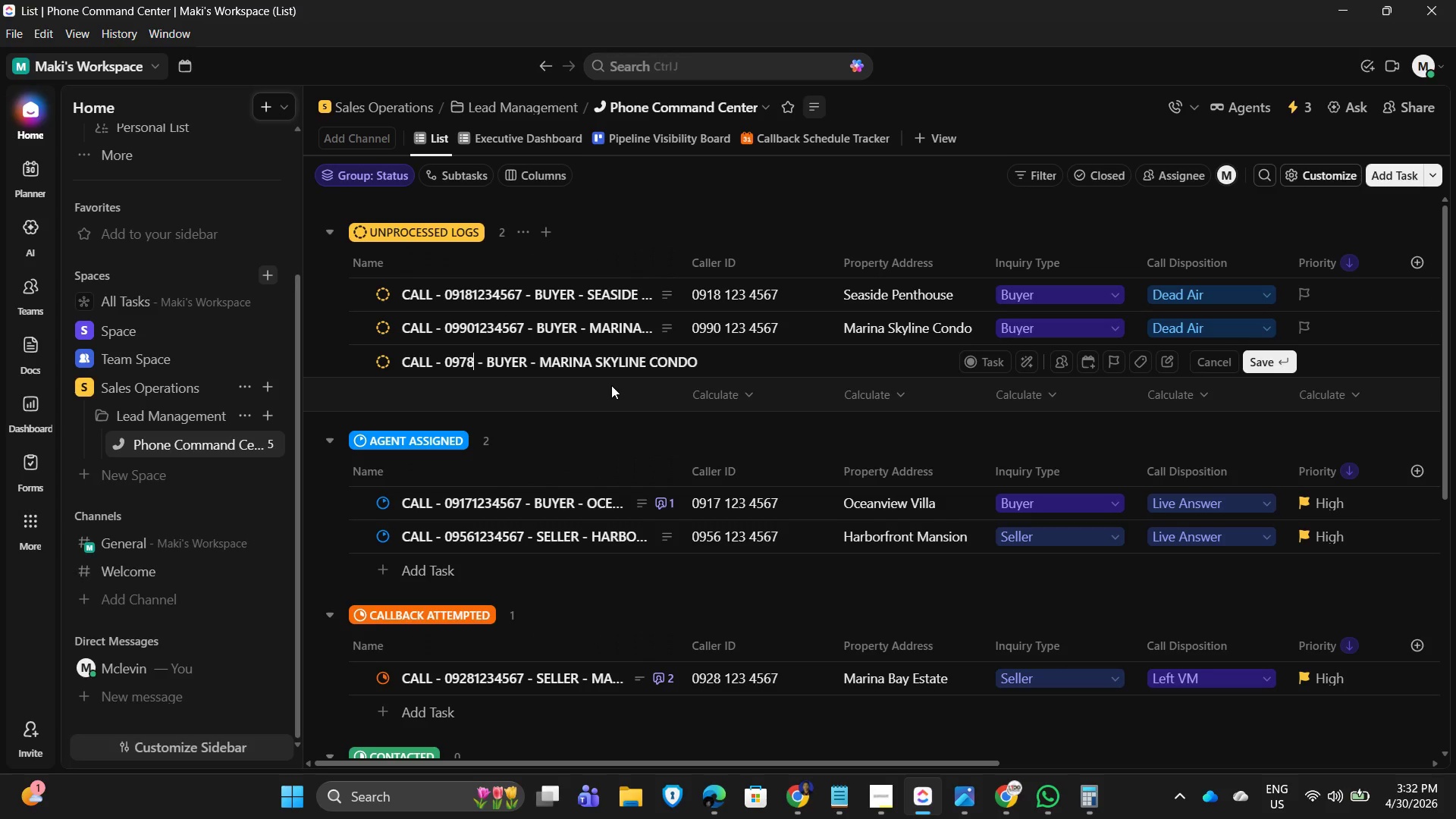 
key(Numpad8)
 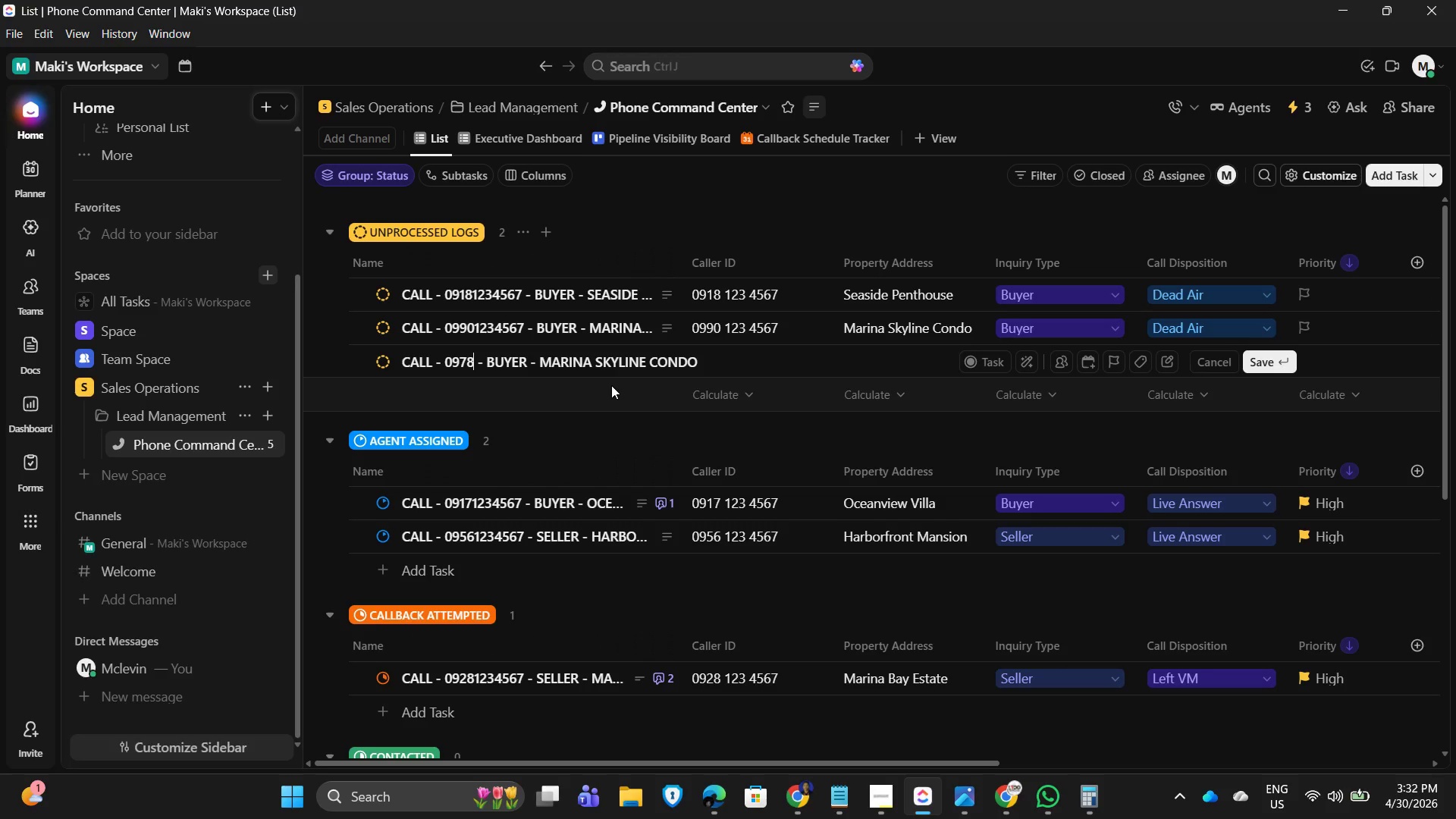 
key(Numpad1)
 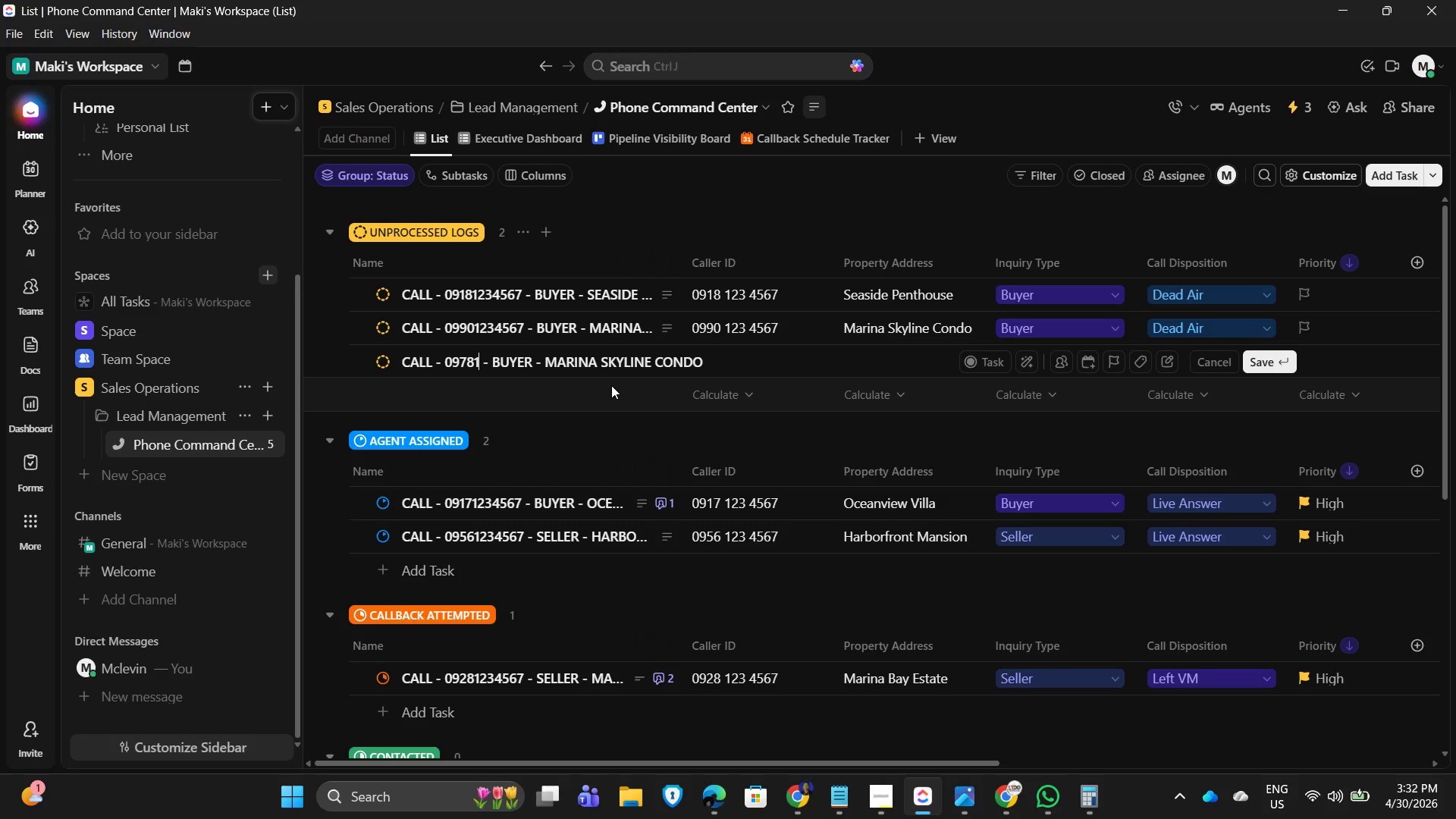 
key(Numpad2)
 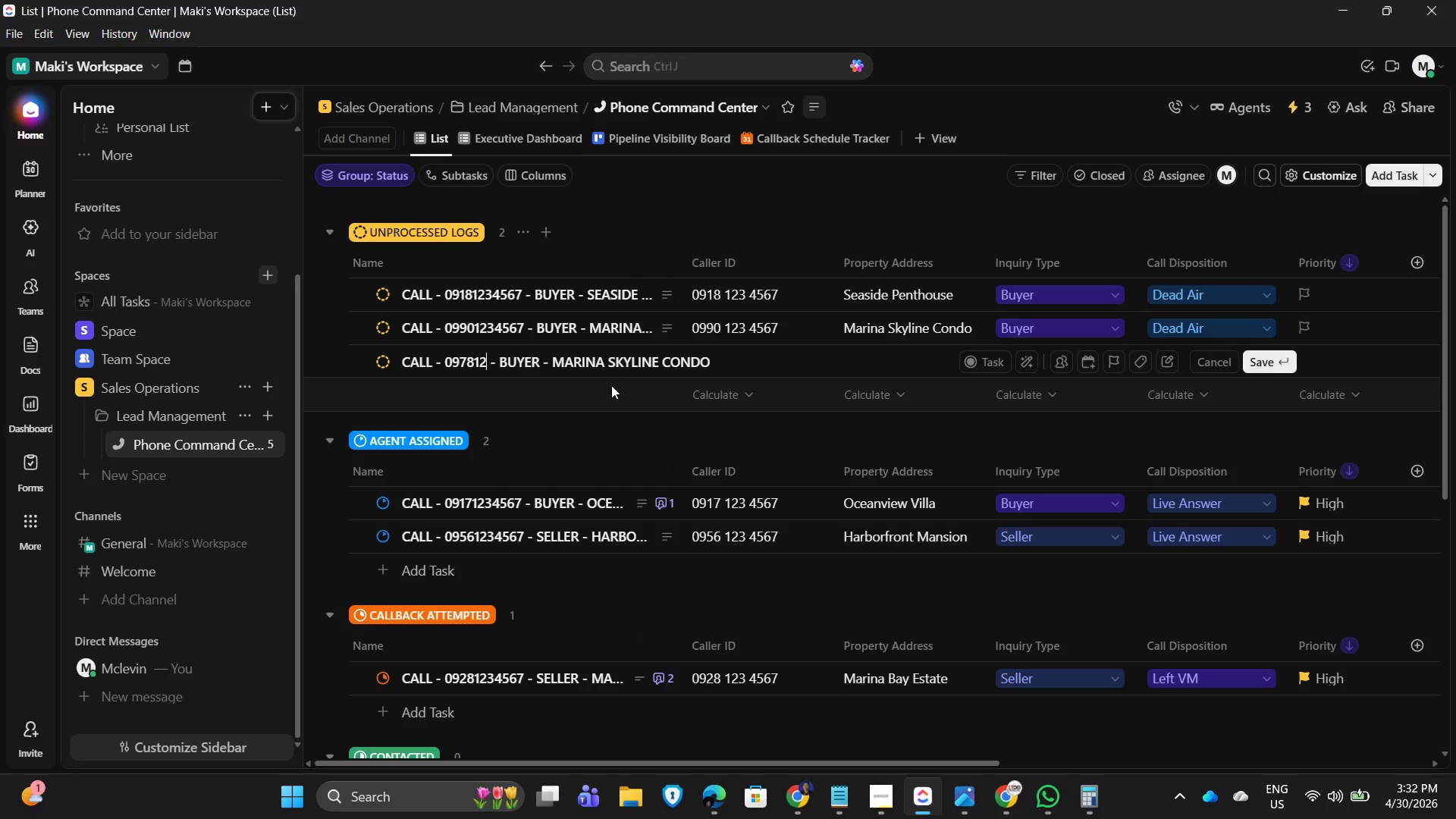 
key(Numpad3)
 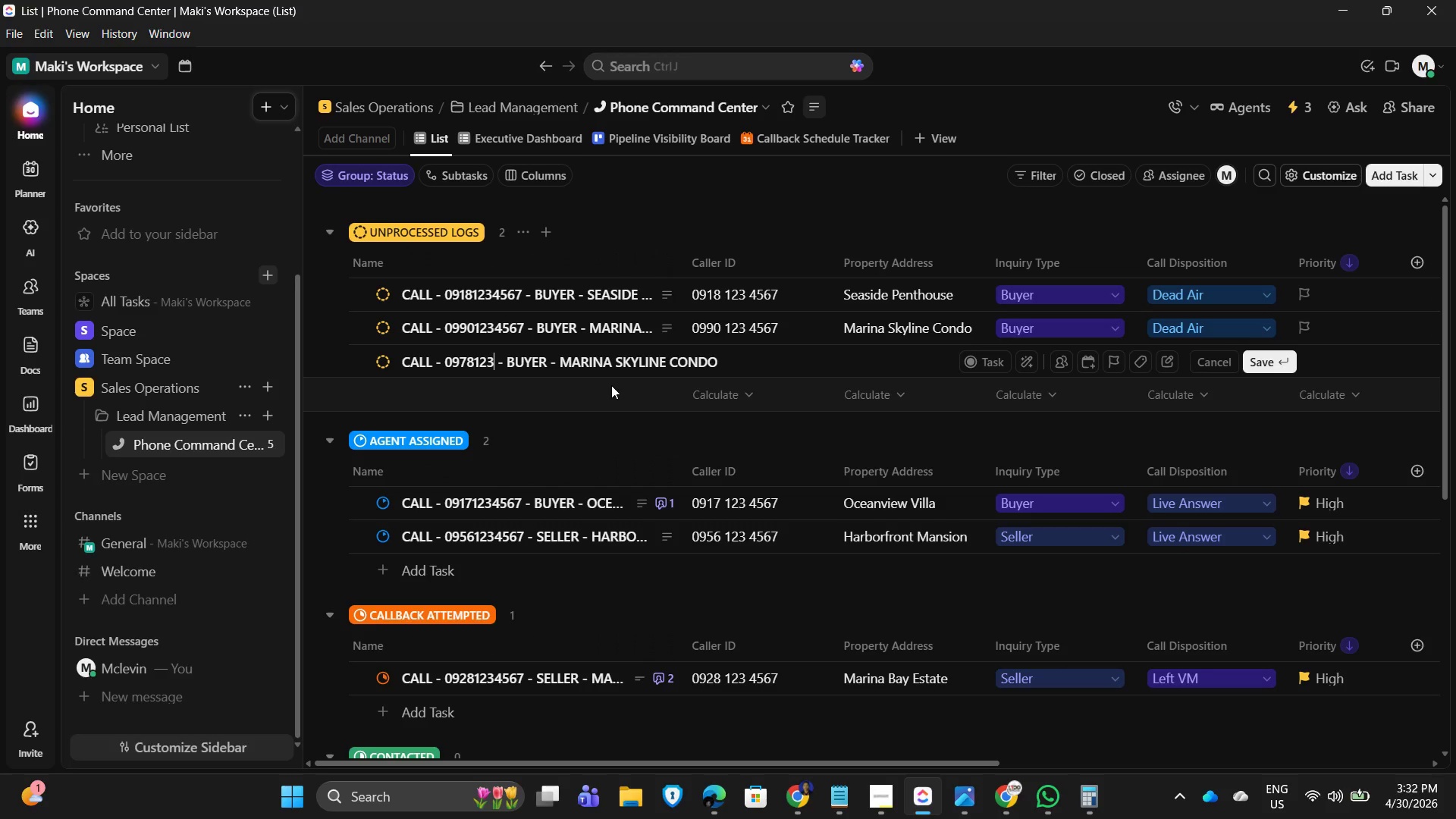 
key(Numpad4)
 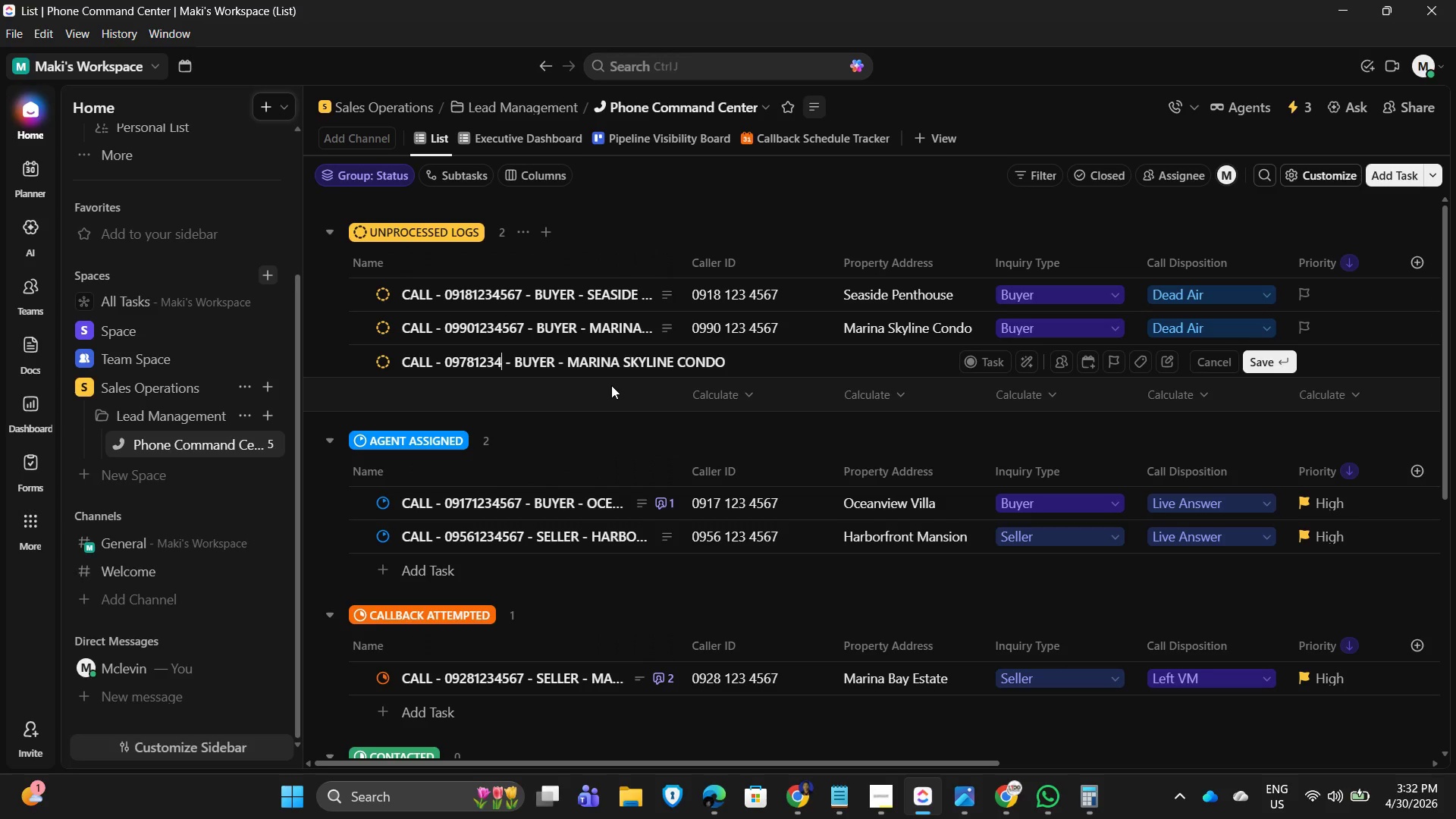 
key(Numpad5)
 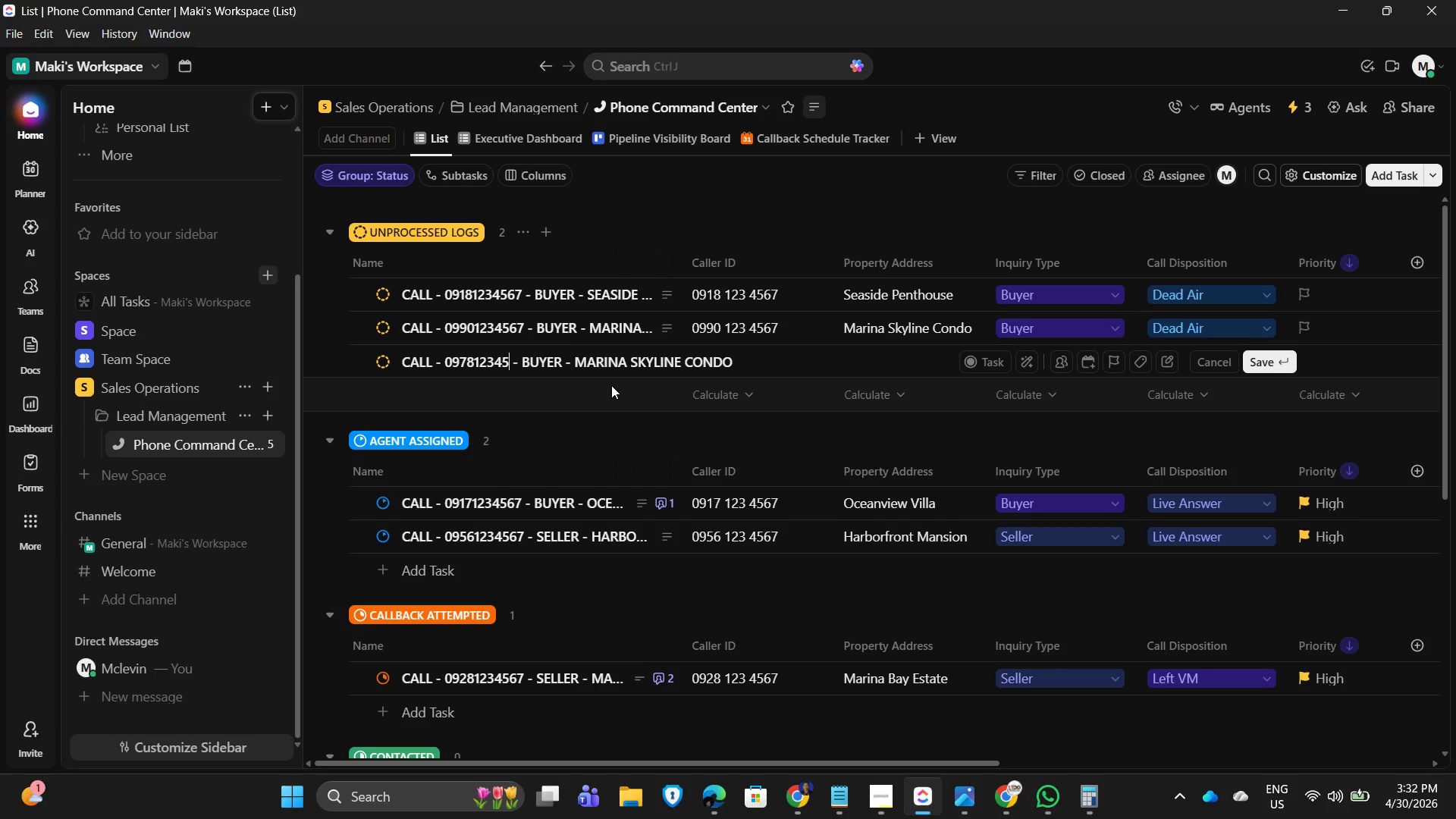 
key(Numpad6)
 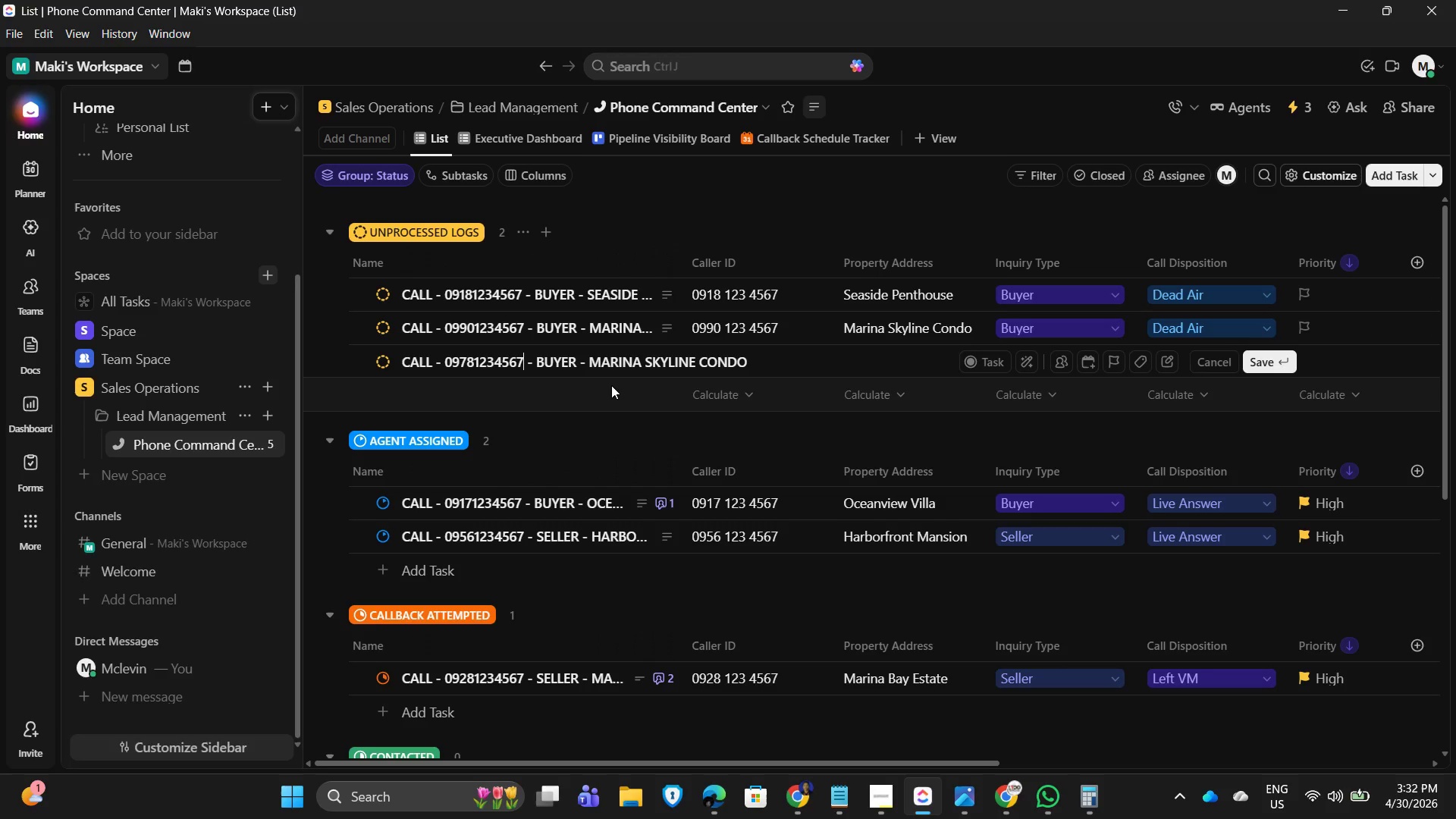 
key(Numpad7)
 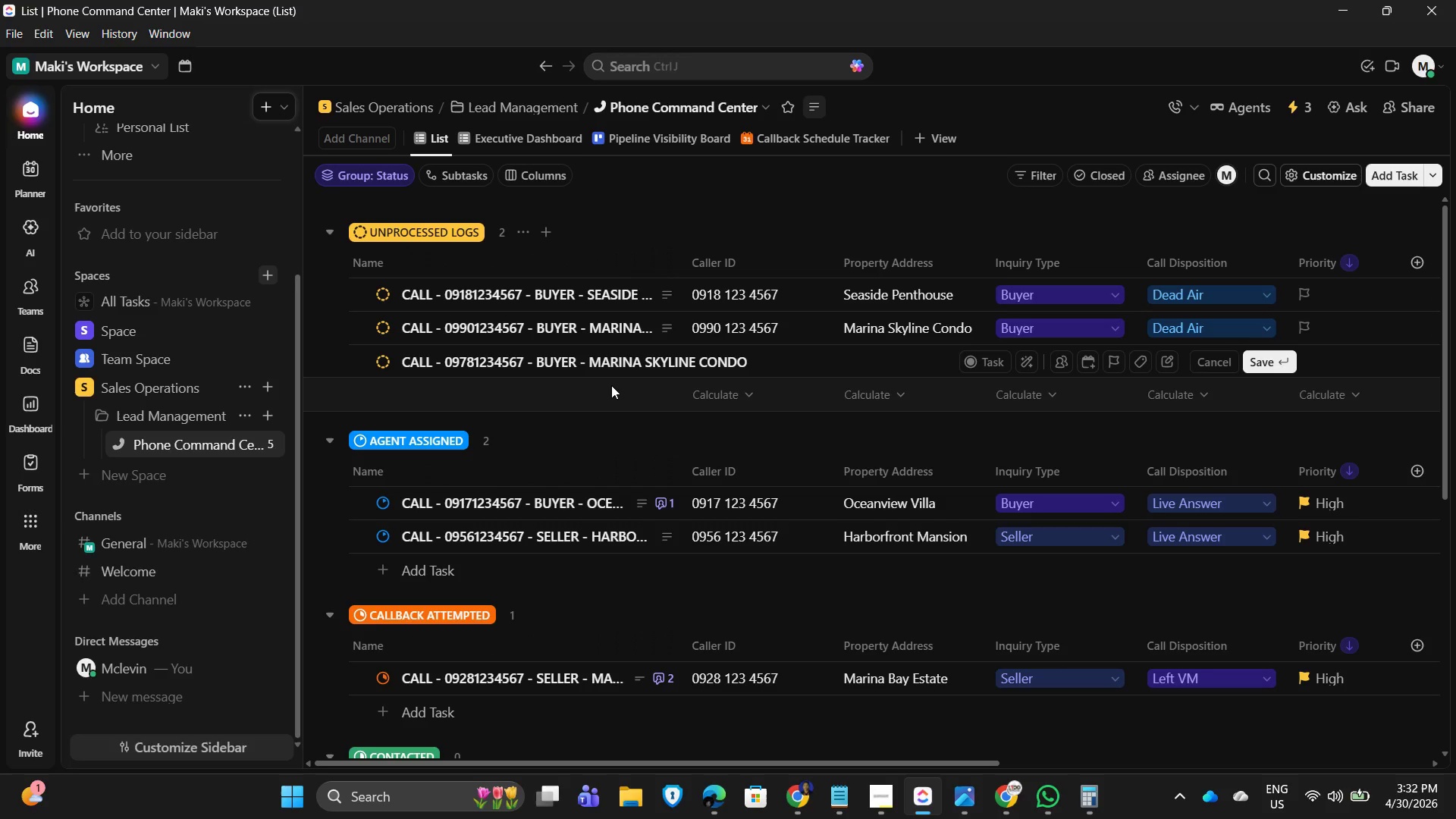 
key(ArrowRight)
 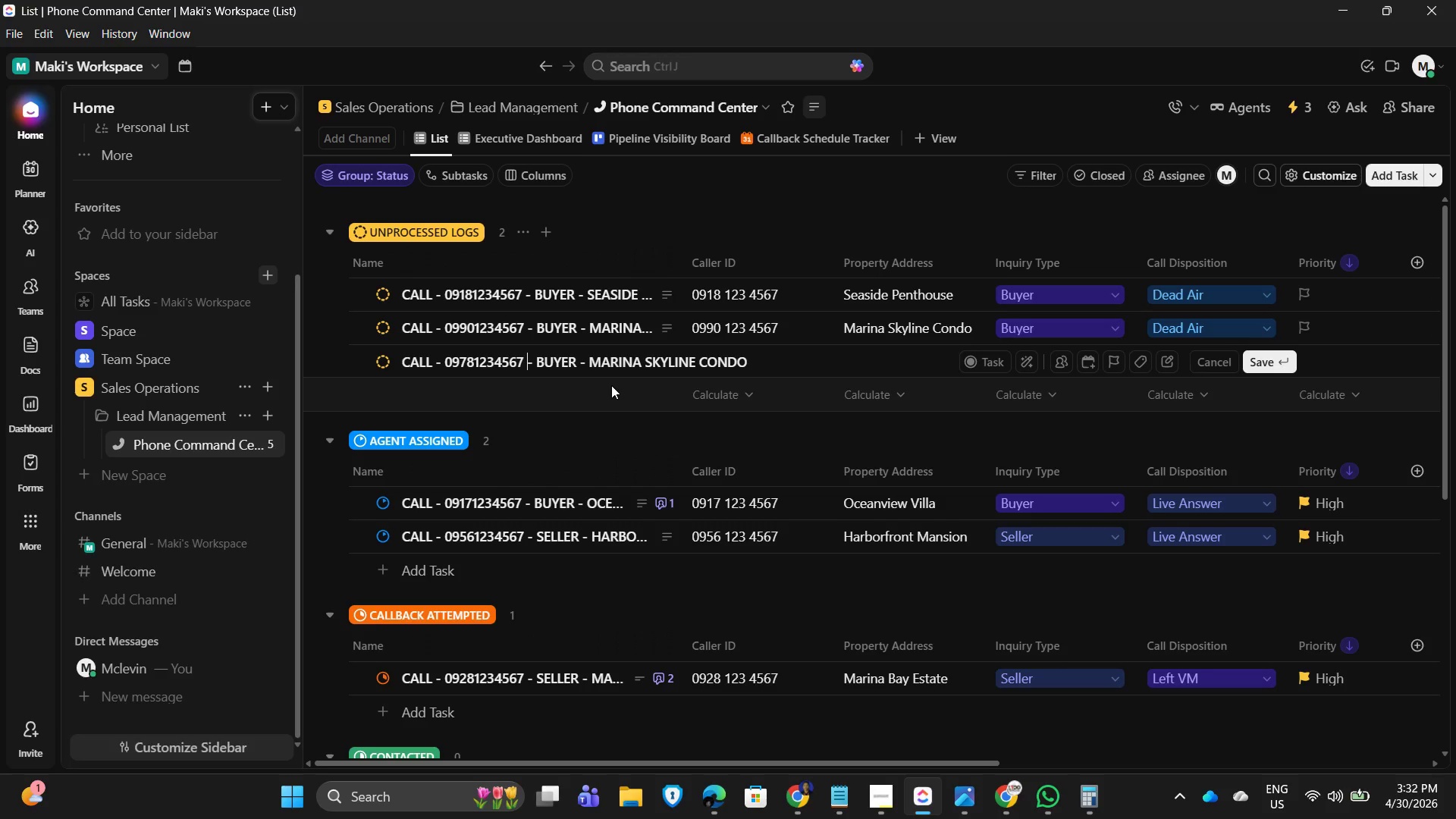 
key(ArrowRight)
 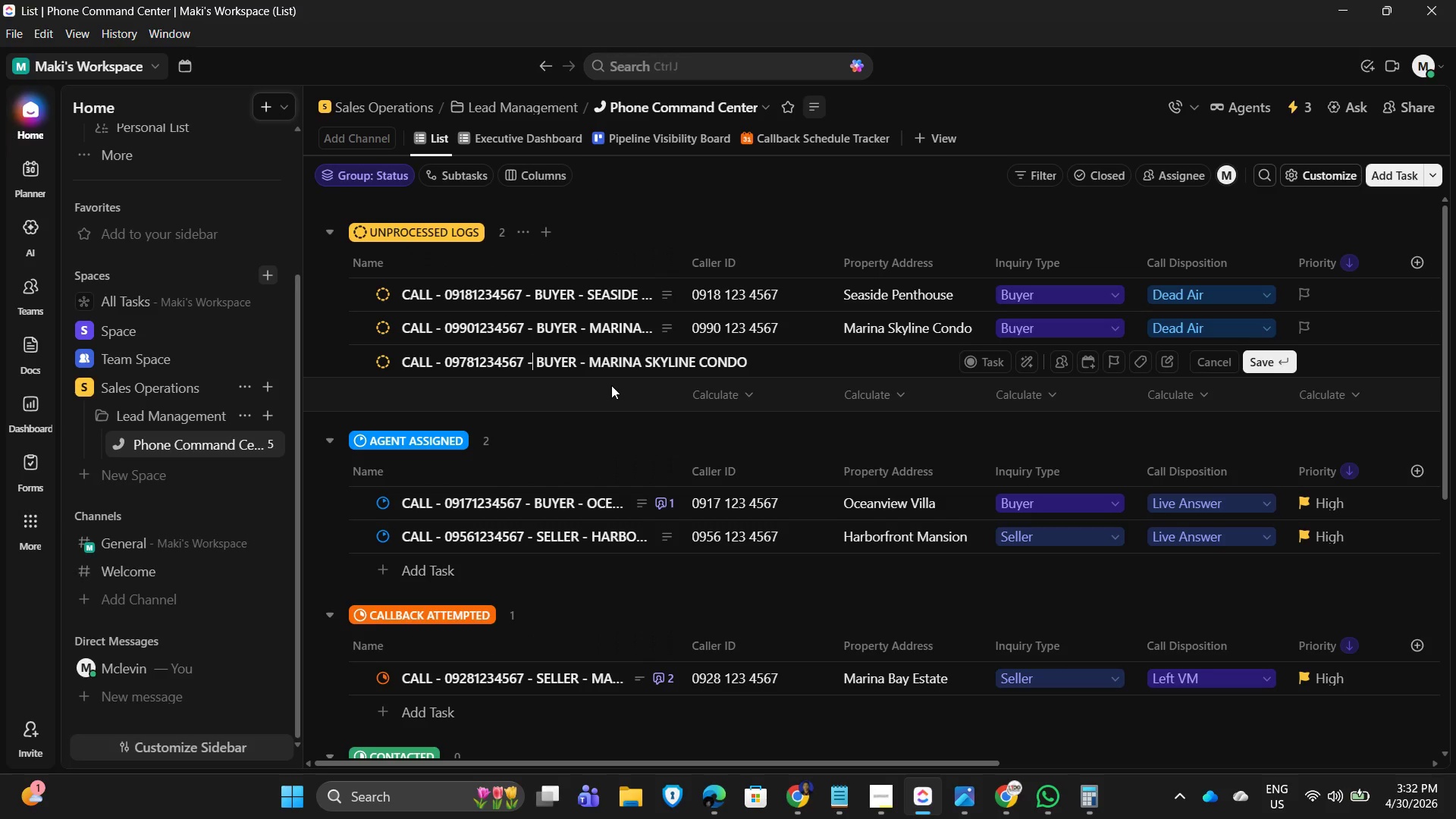 
key(ArrowRight)
 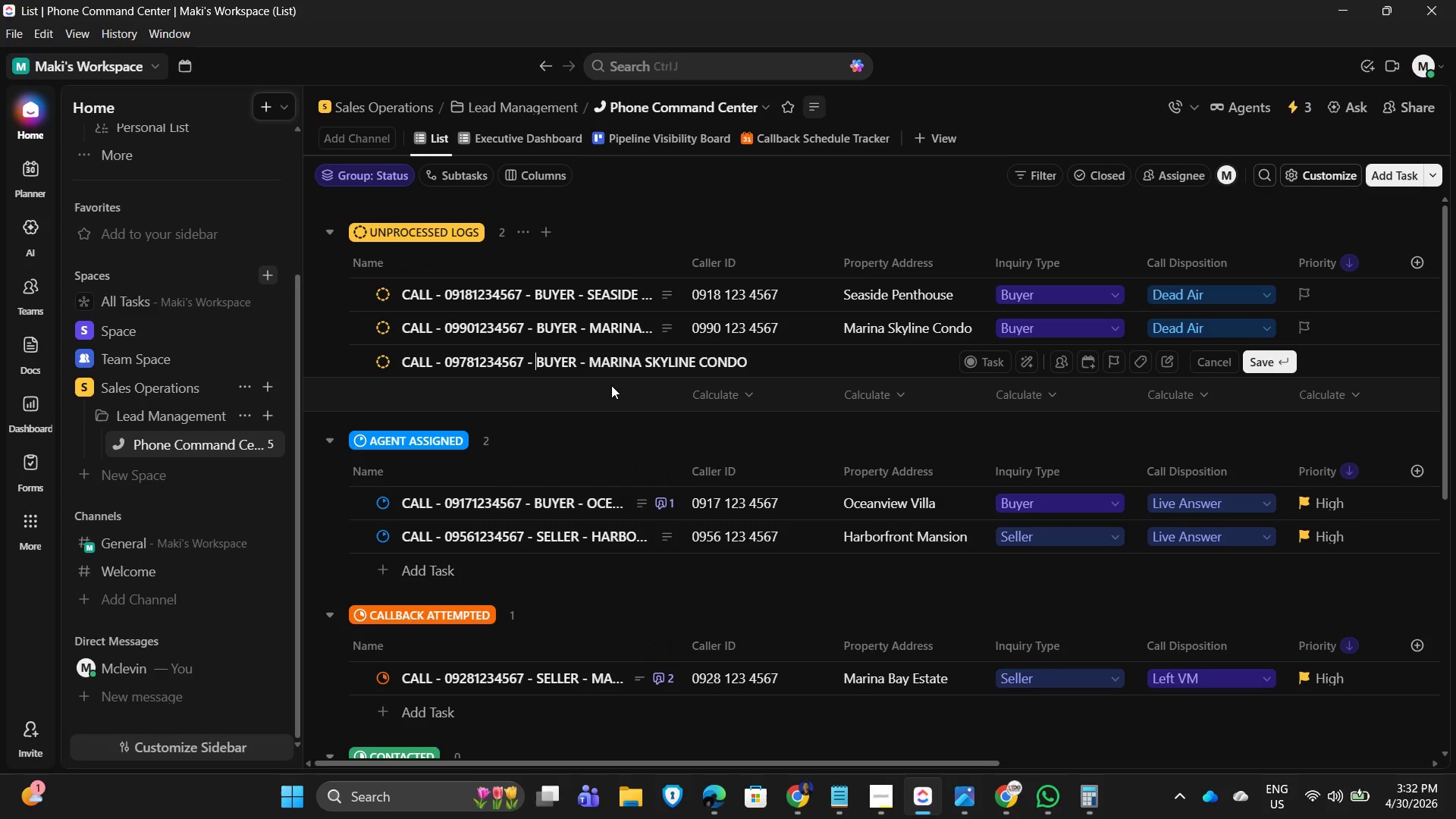 
key(ArrowRight)
 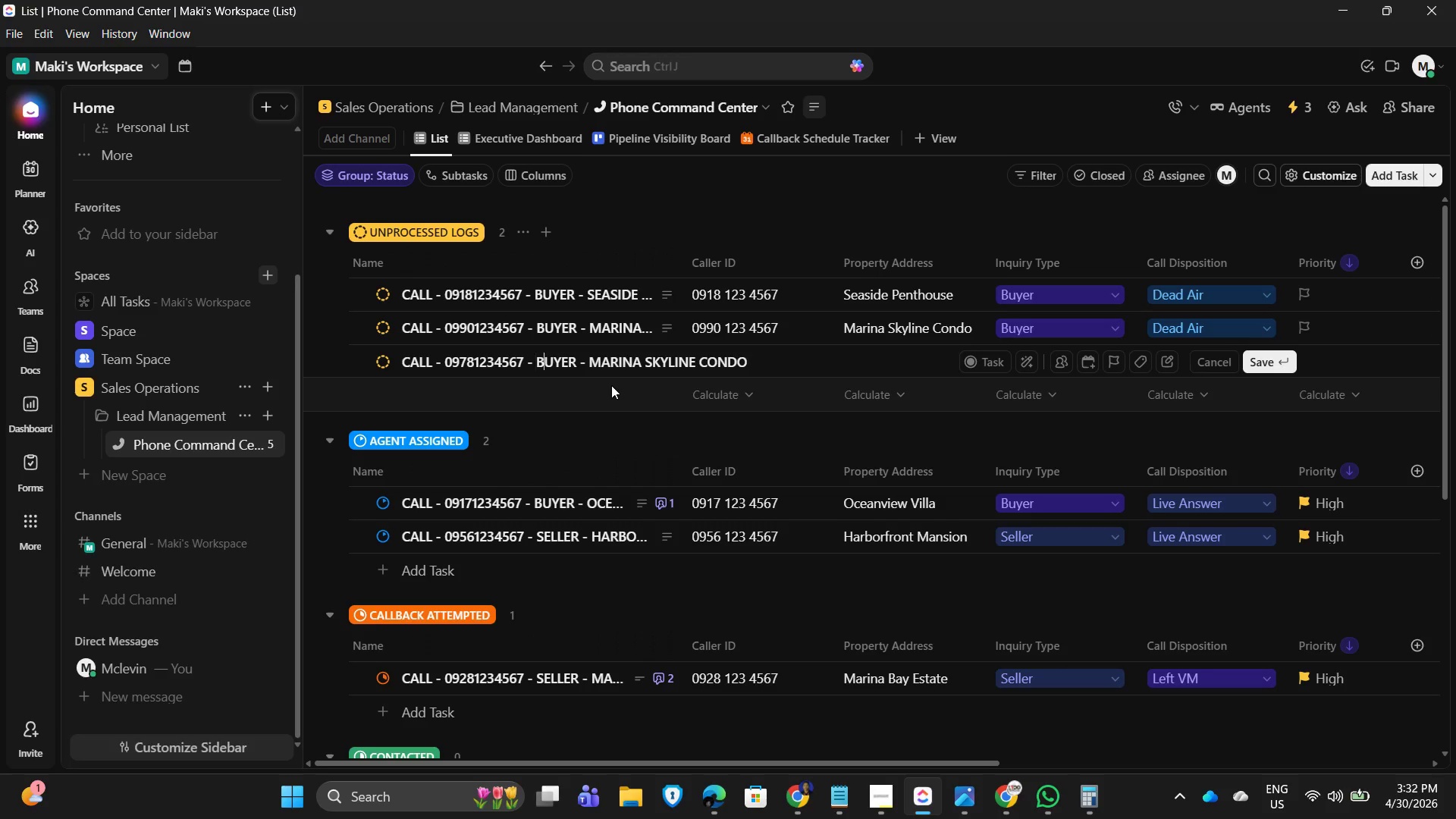 
key(ArrowRight)
 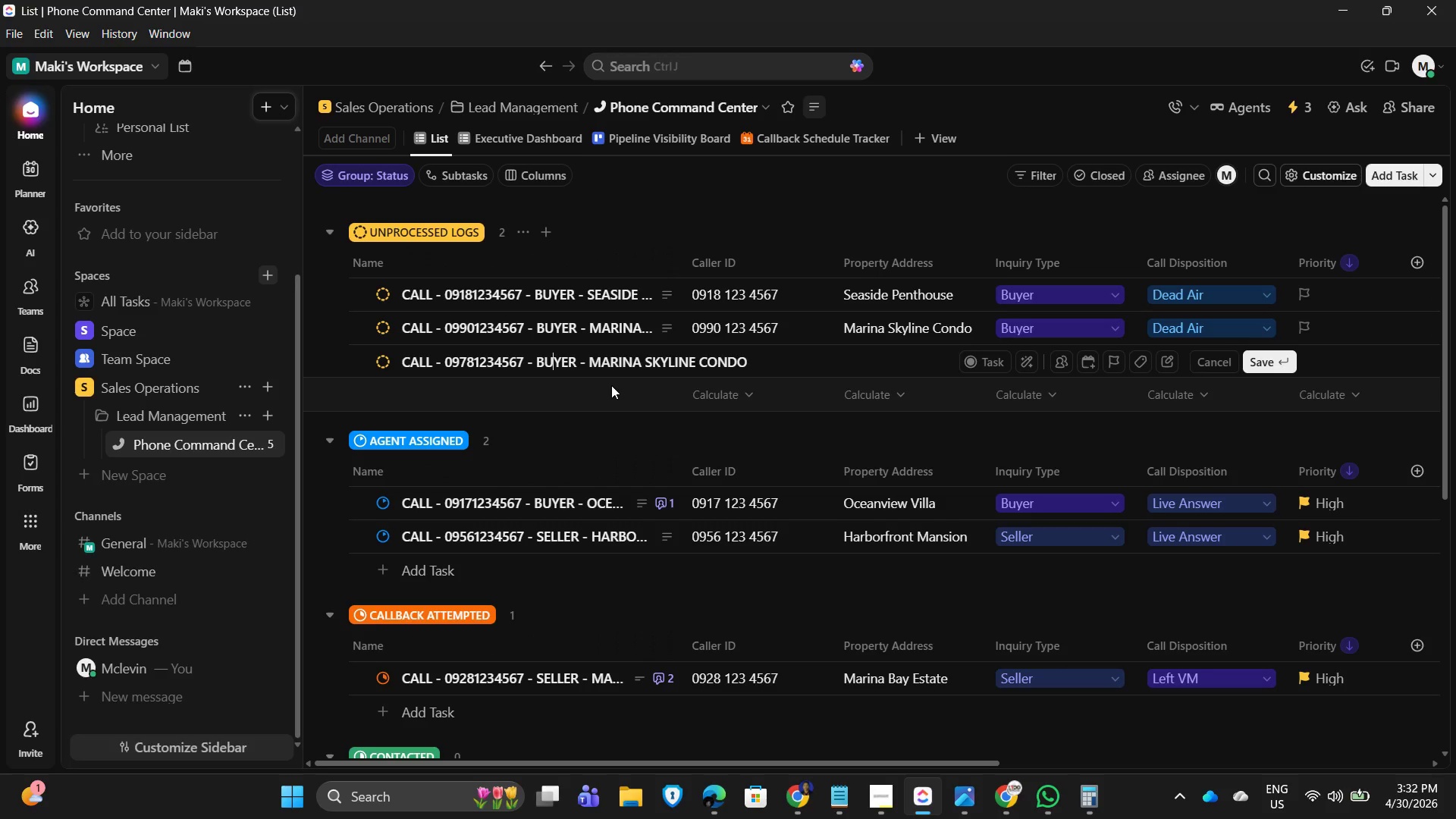 
key(ArrowRight)
 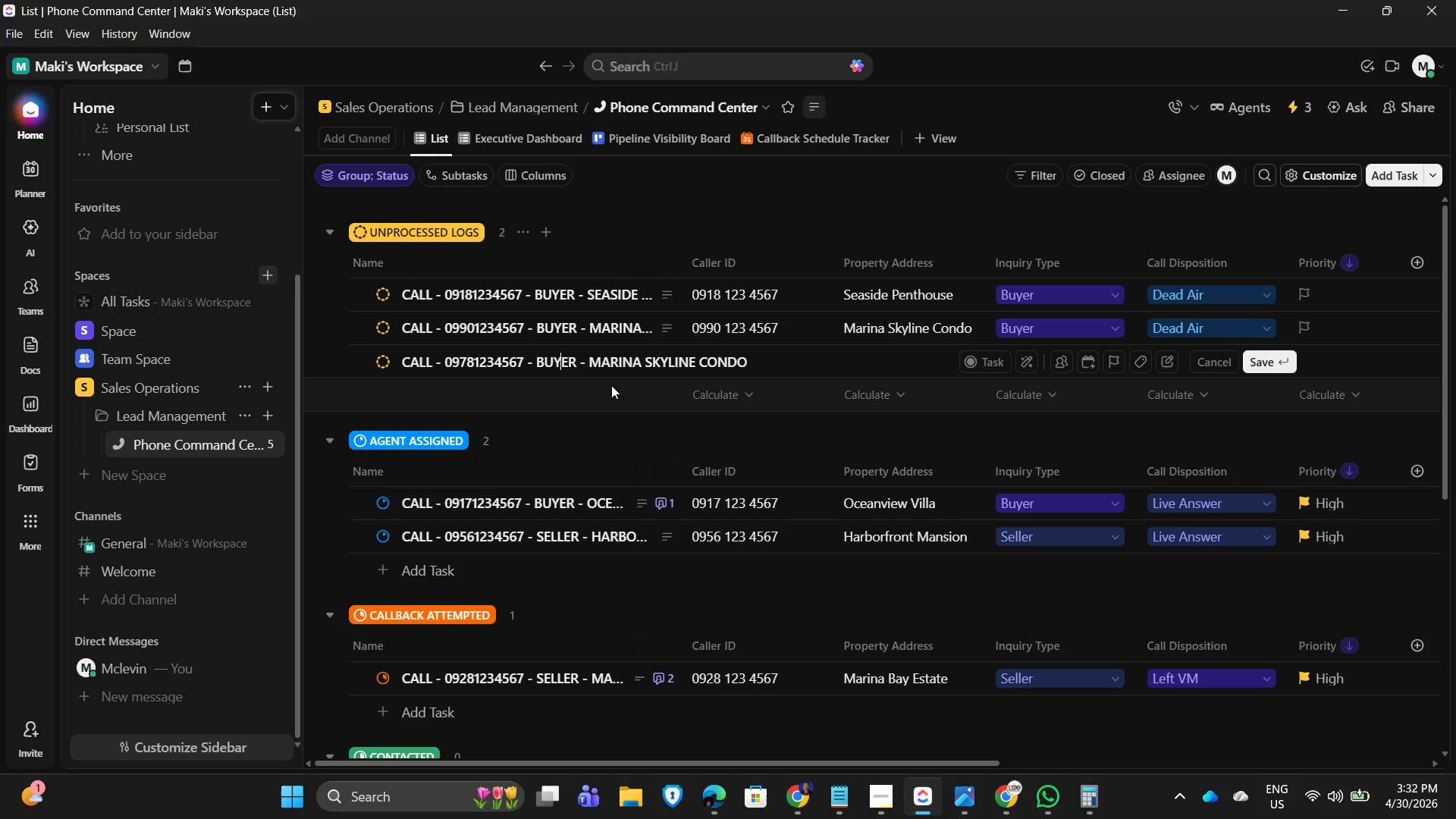 
key(ArrowRight)
 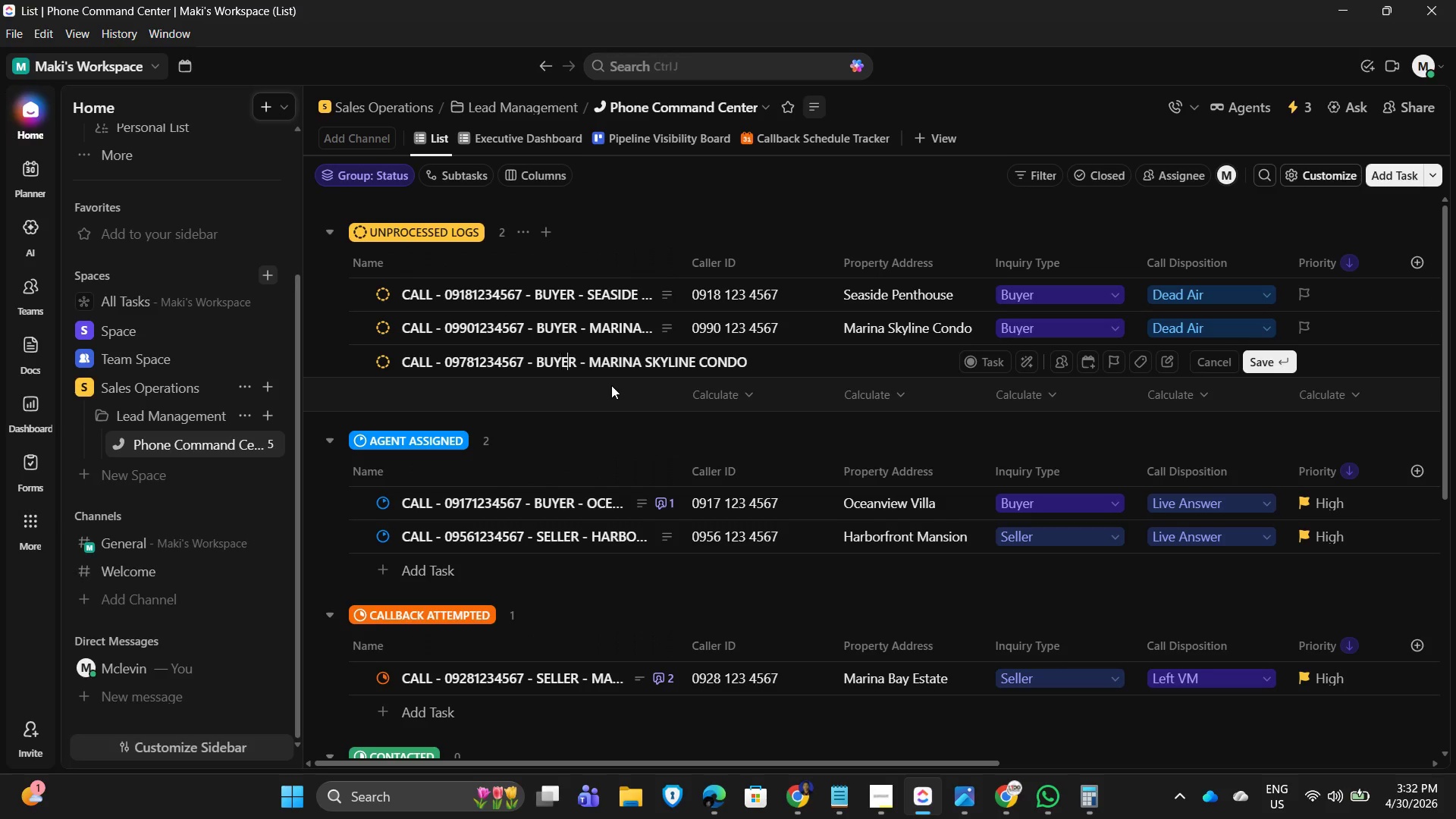 
key(ArrowRight)
 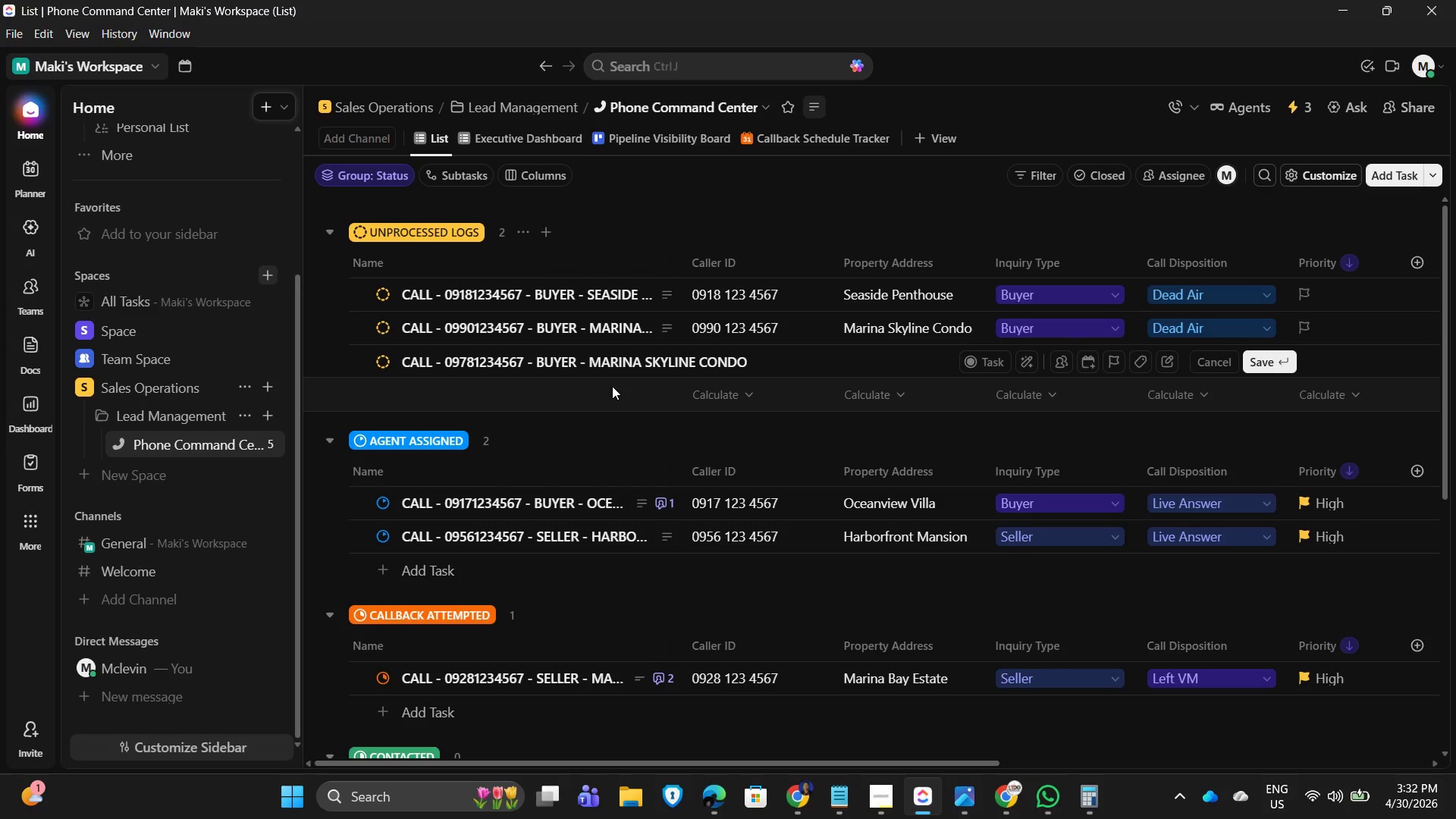 
key(ArrowRight)
 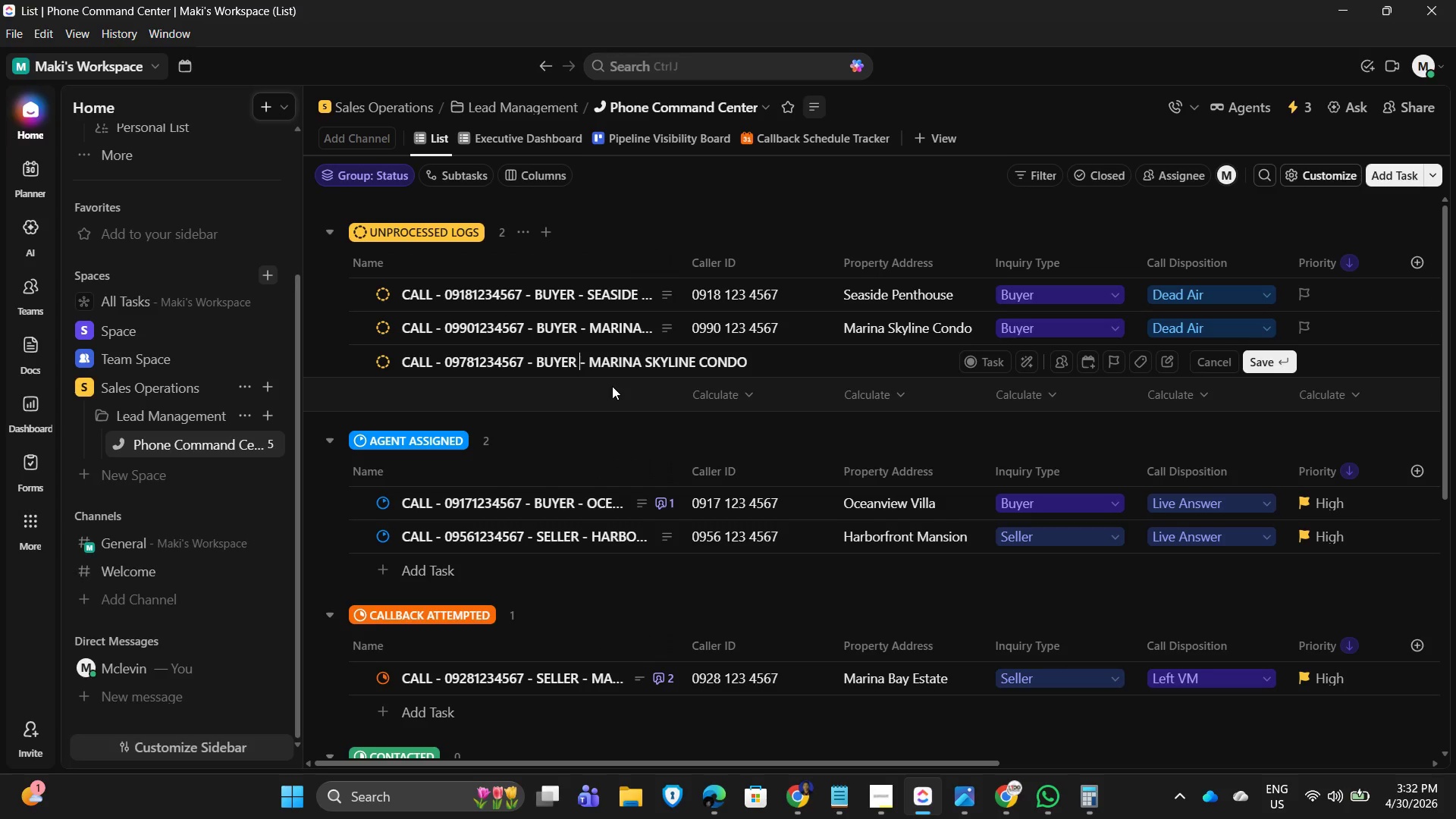 
key(ArrowRight)
 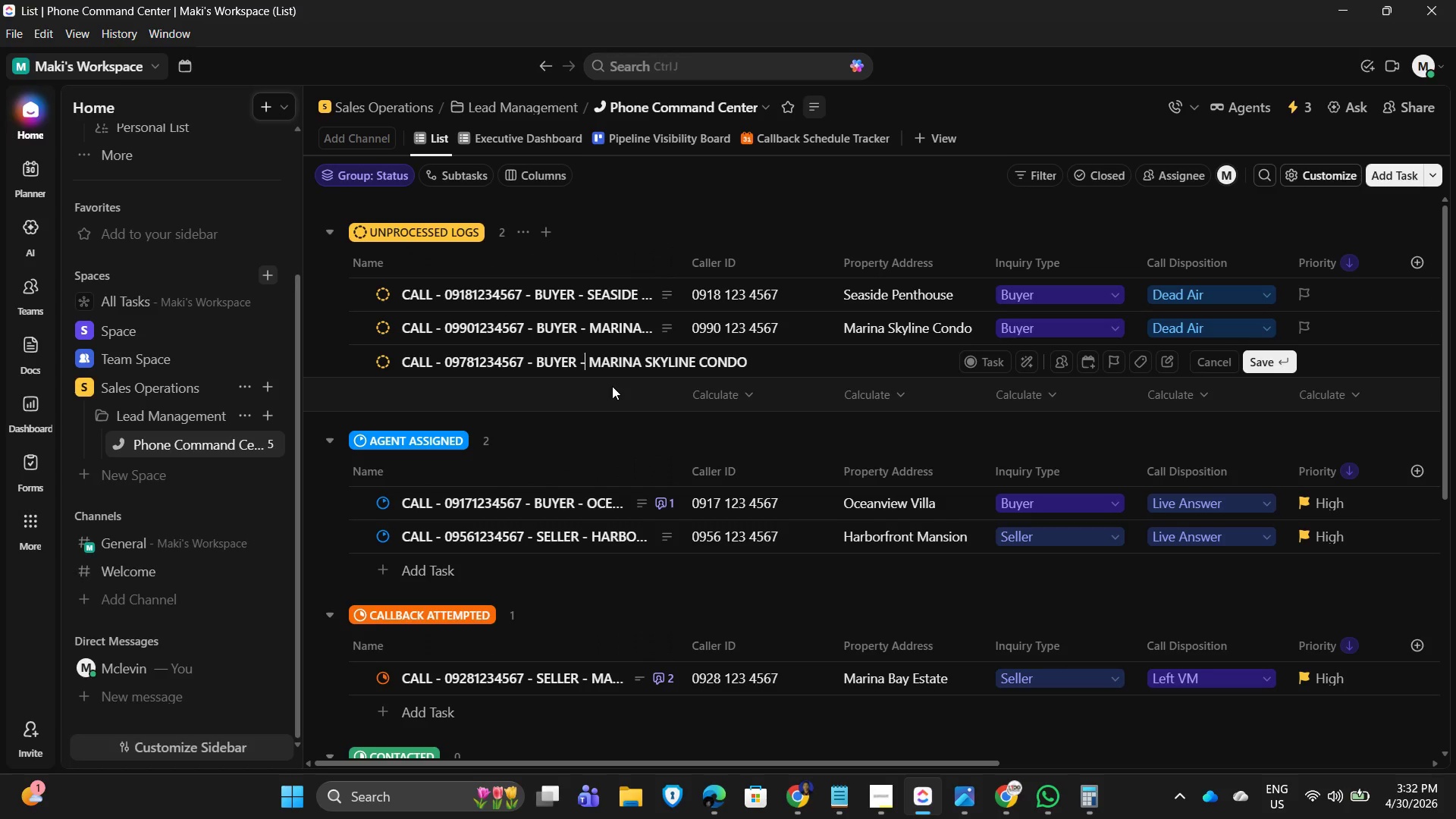 
key(ArrowRight)
 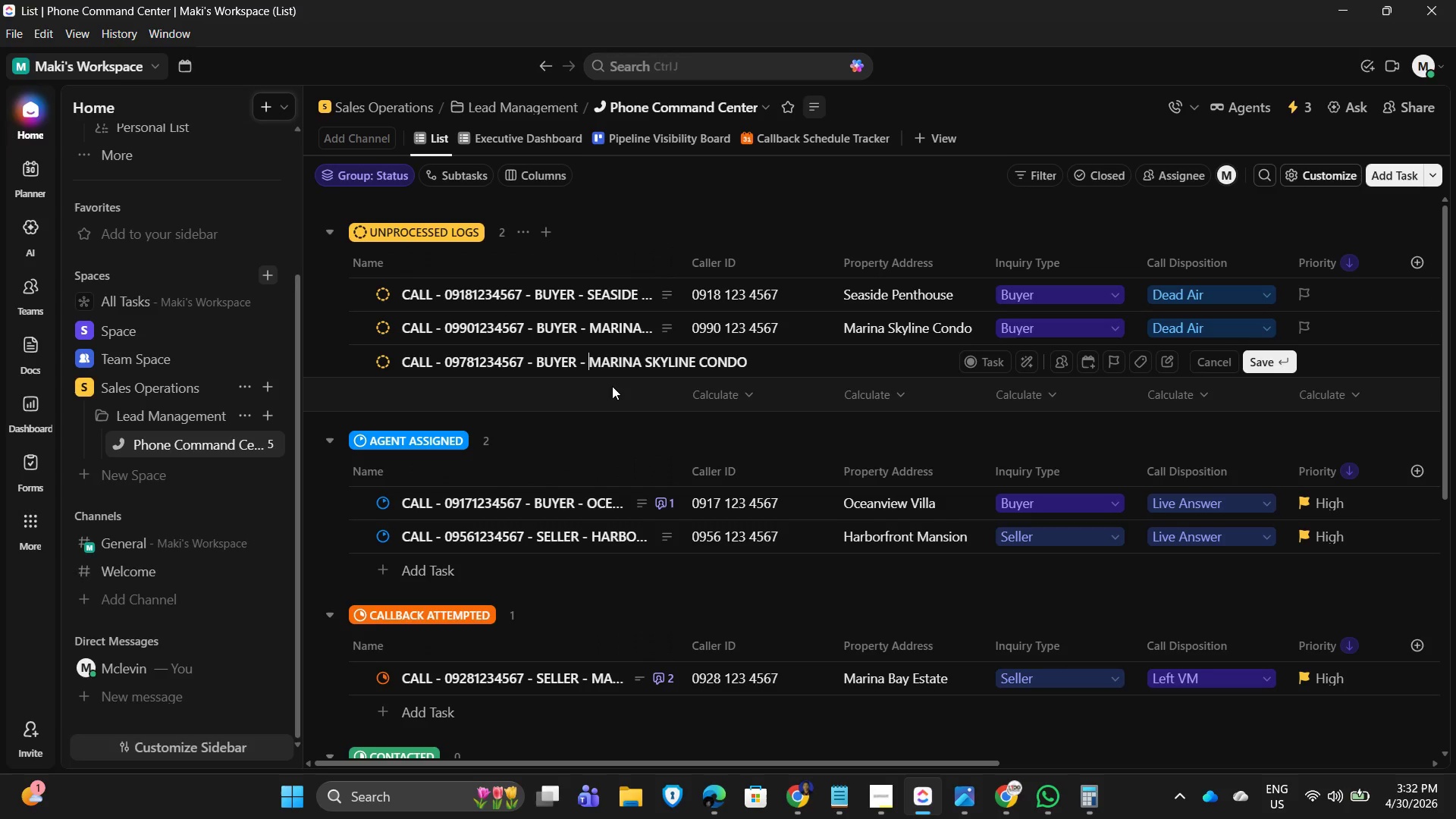 
key(ArrowRight)
 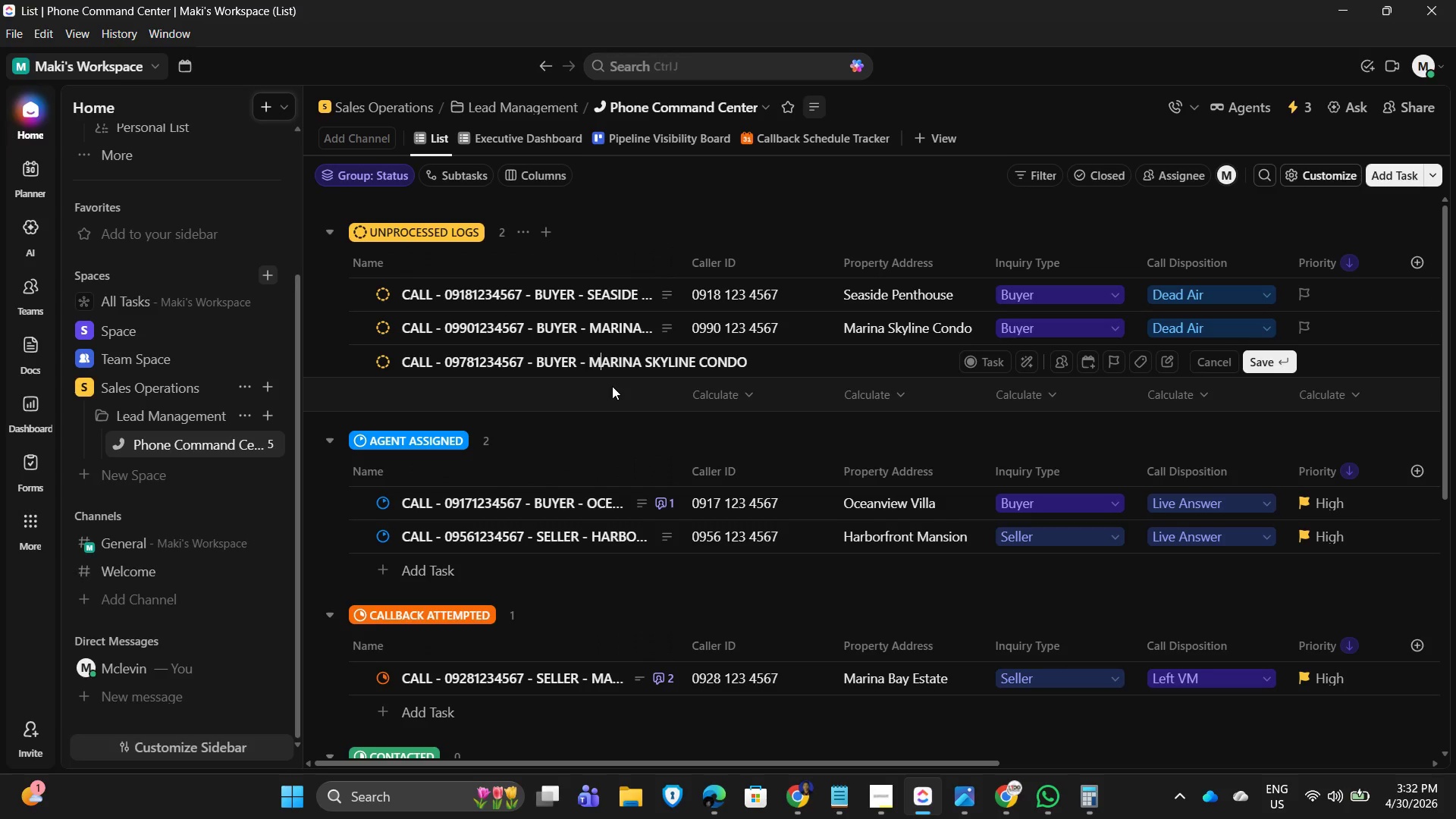 
key(ArrowRight)
 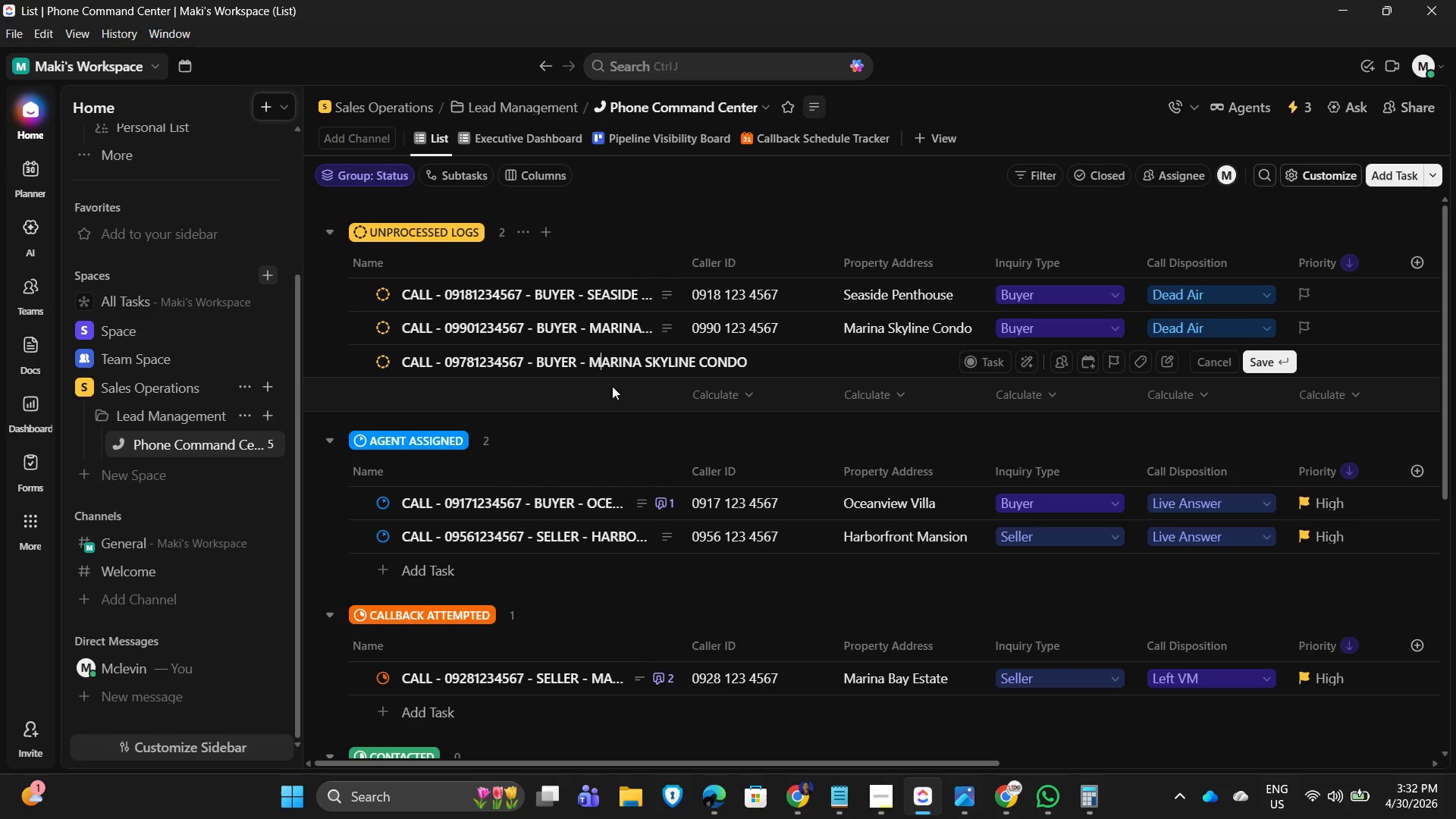 
key(ArrowLeft)
 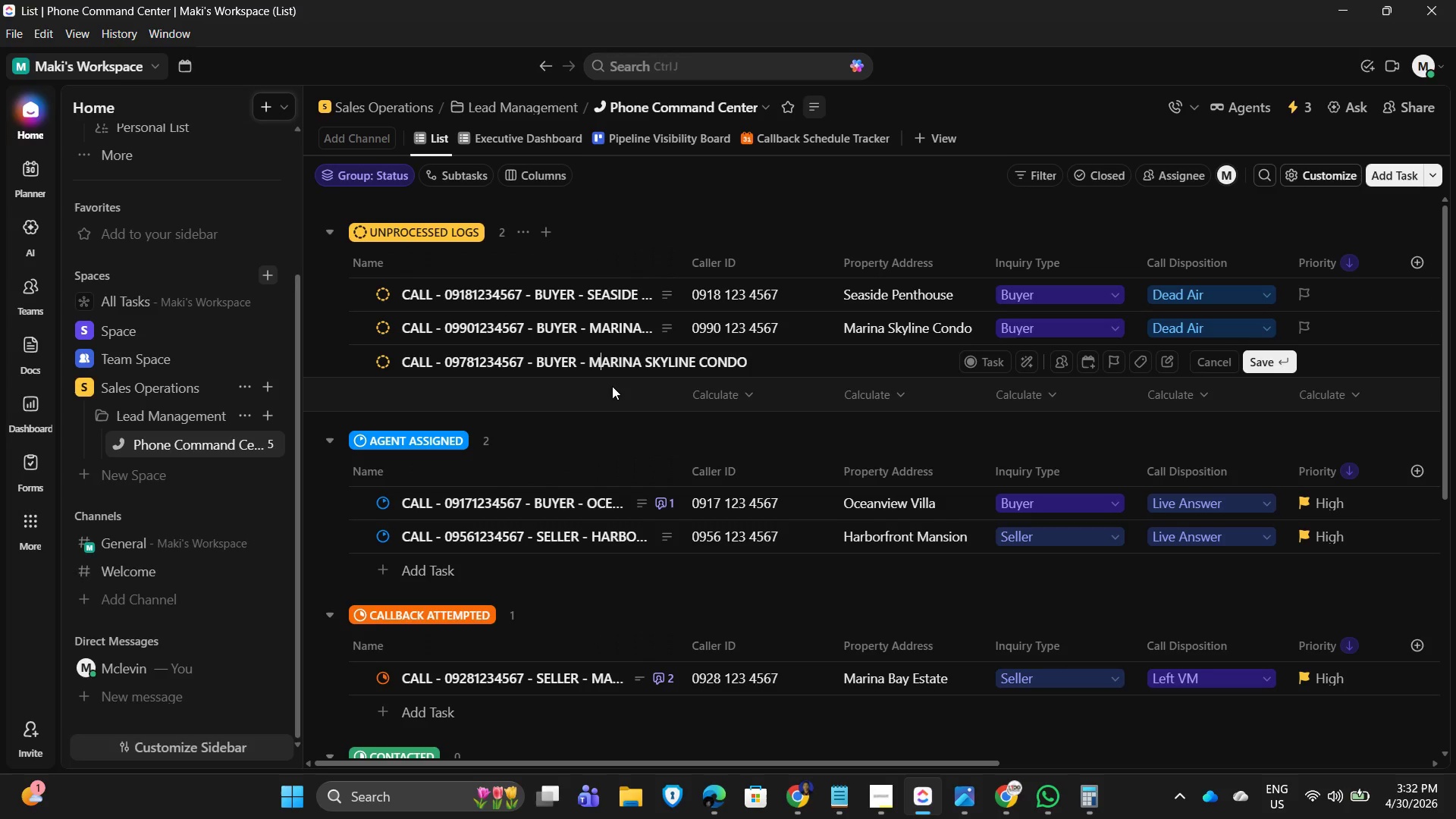 
key(ArrowLeft)
 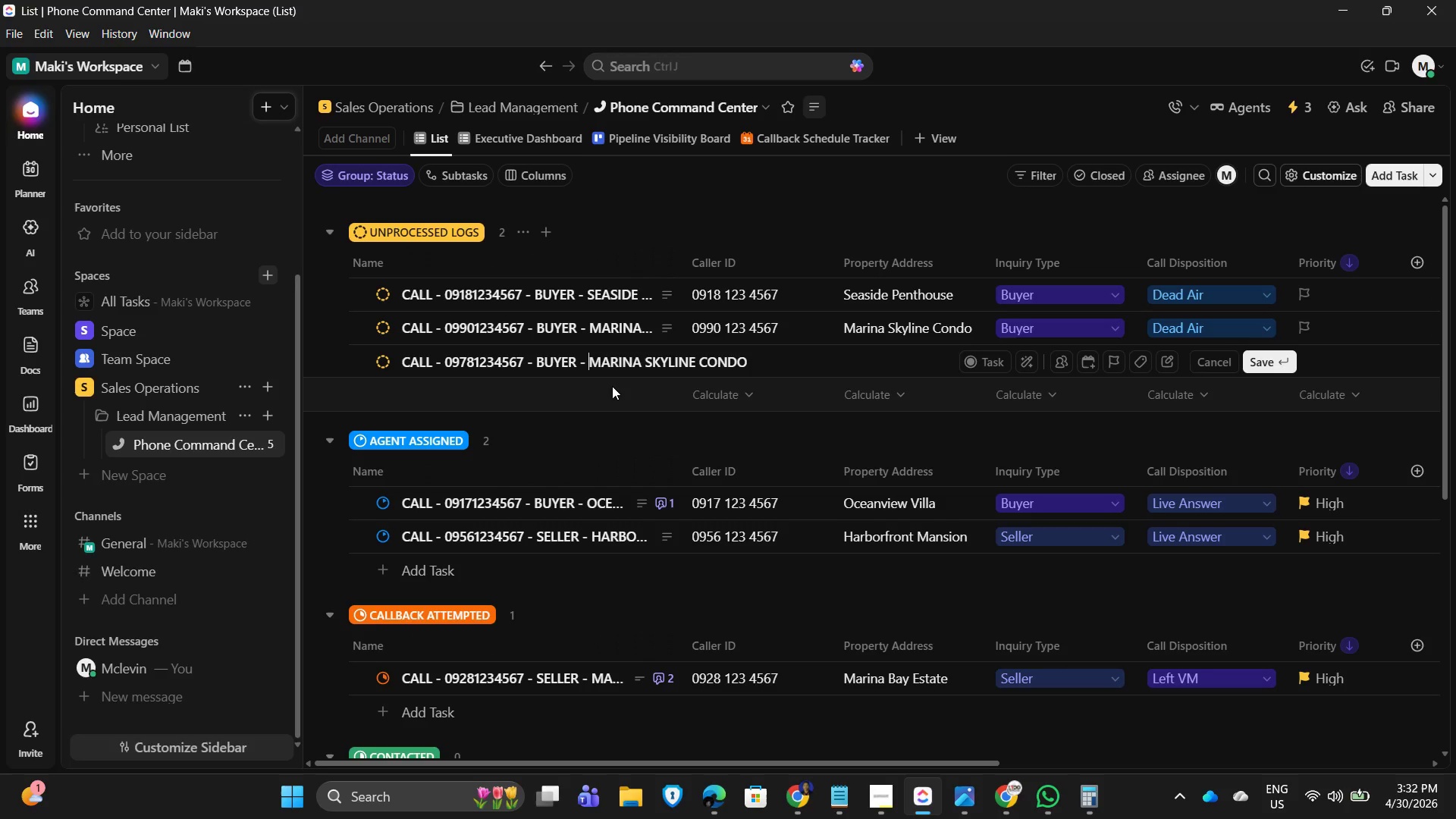 
key(Shift+ShiftLeft)
 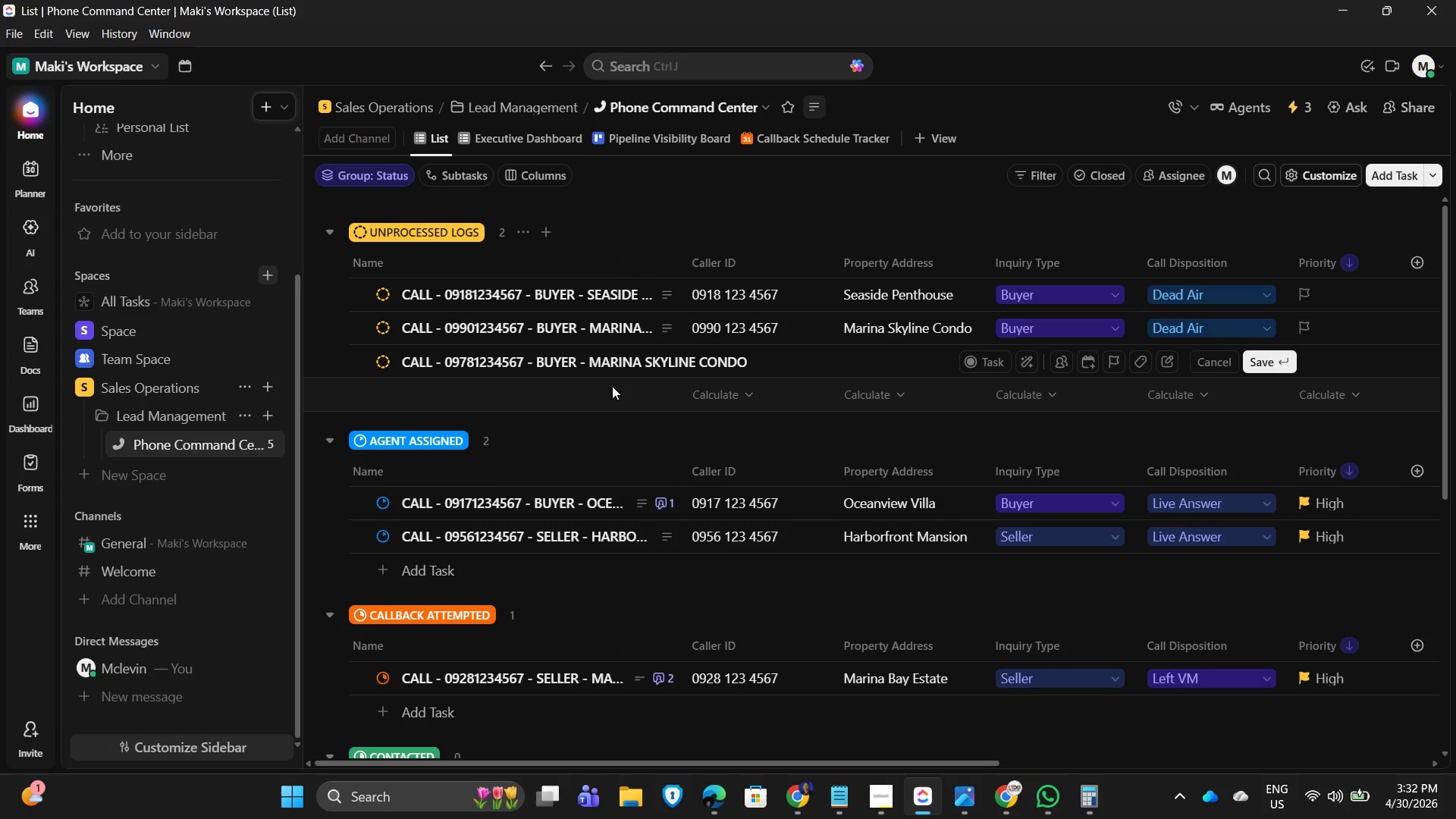 
hold_key(key=ArrowRight, duration=1.17)
 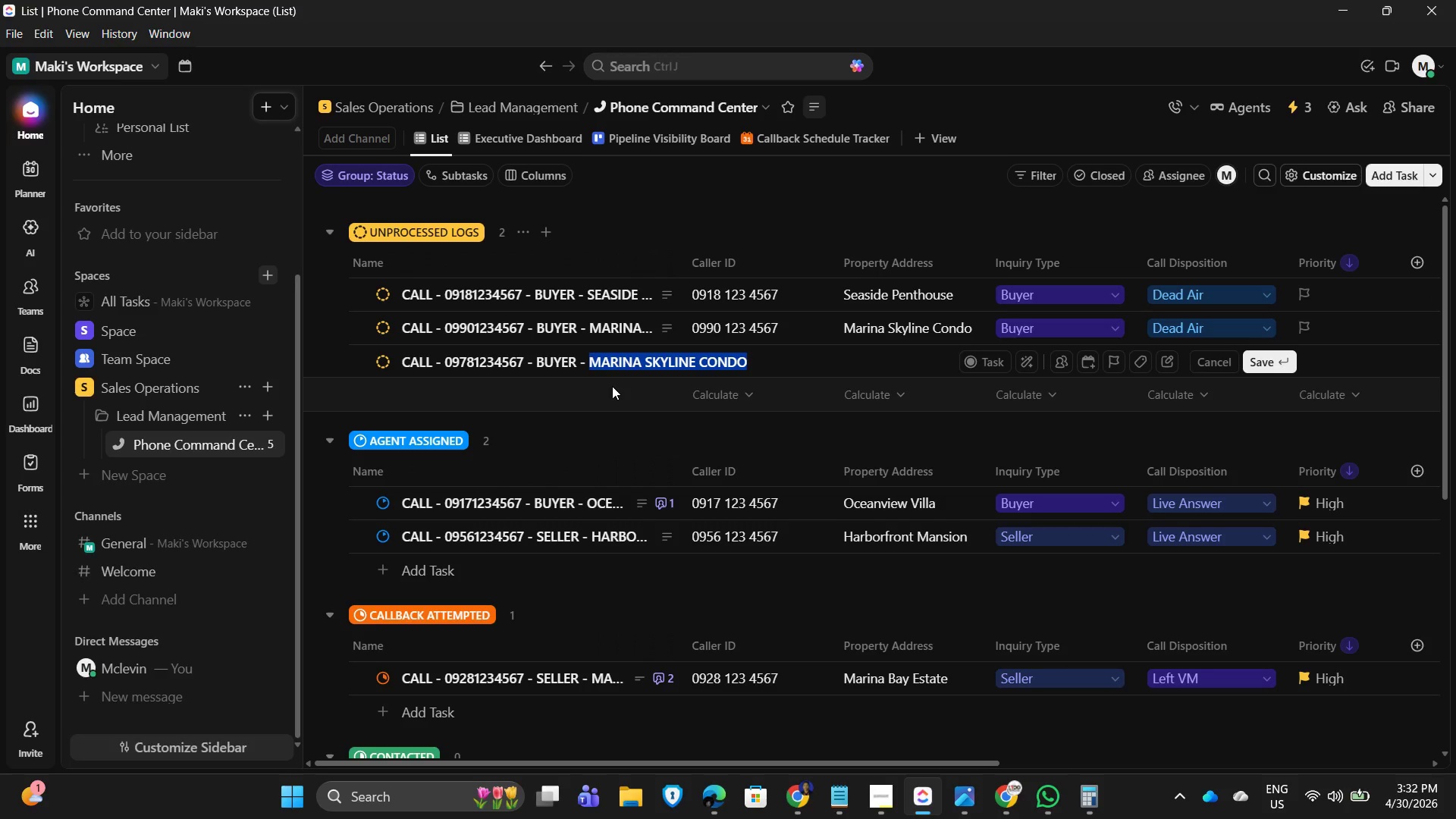 
key(Shift+ArrowRight)
 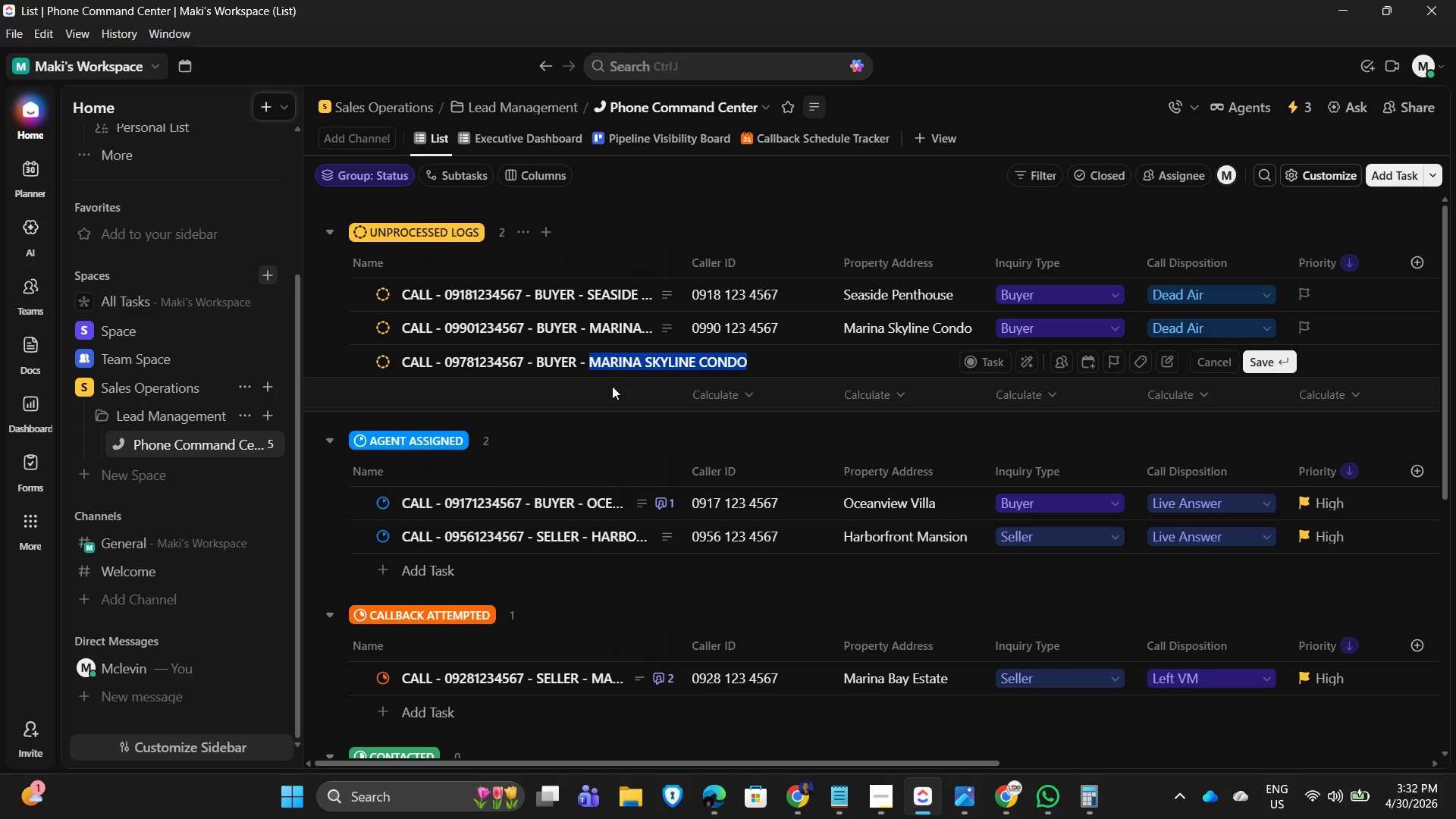 
type(CLIFFSIDE VILLA)
 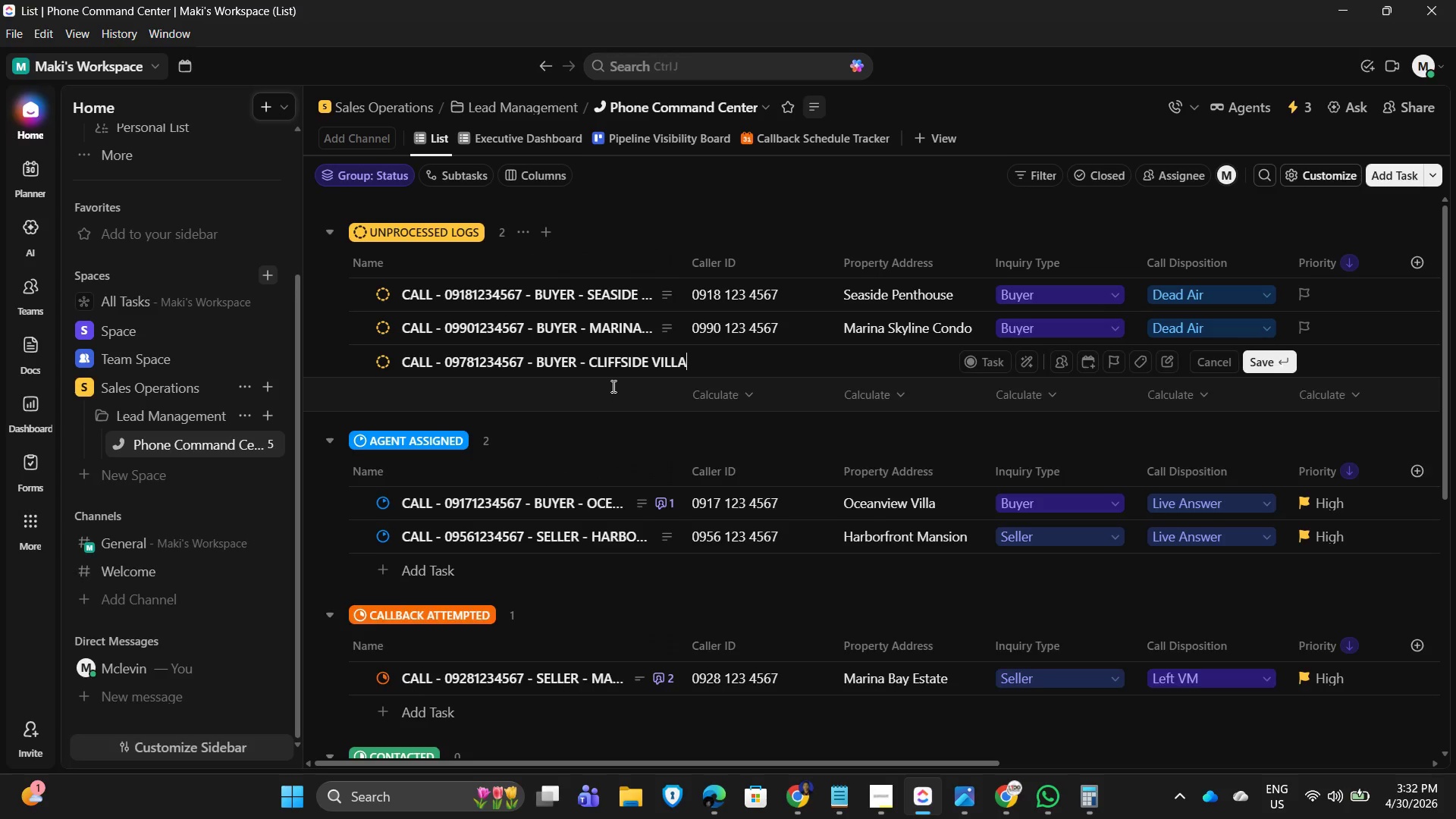 
key(Enter)
 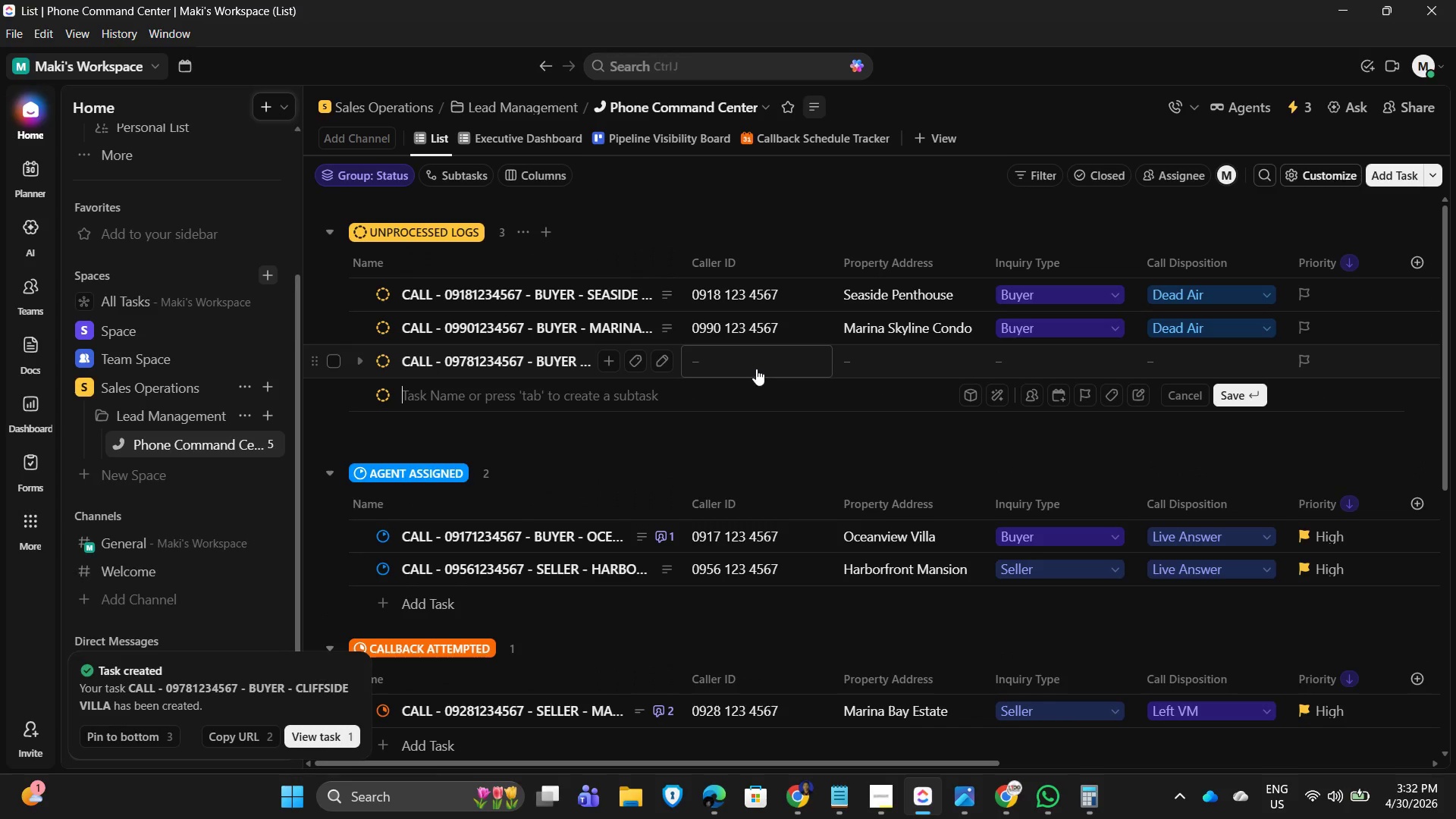 
left_click([722, 364])
 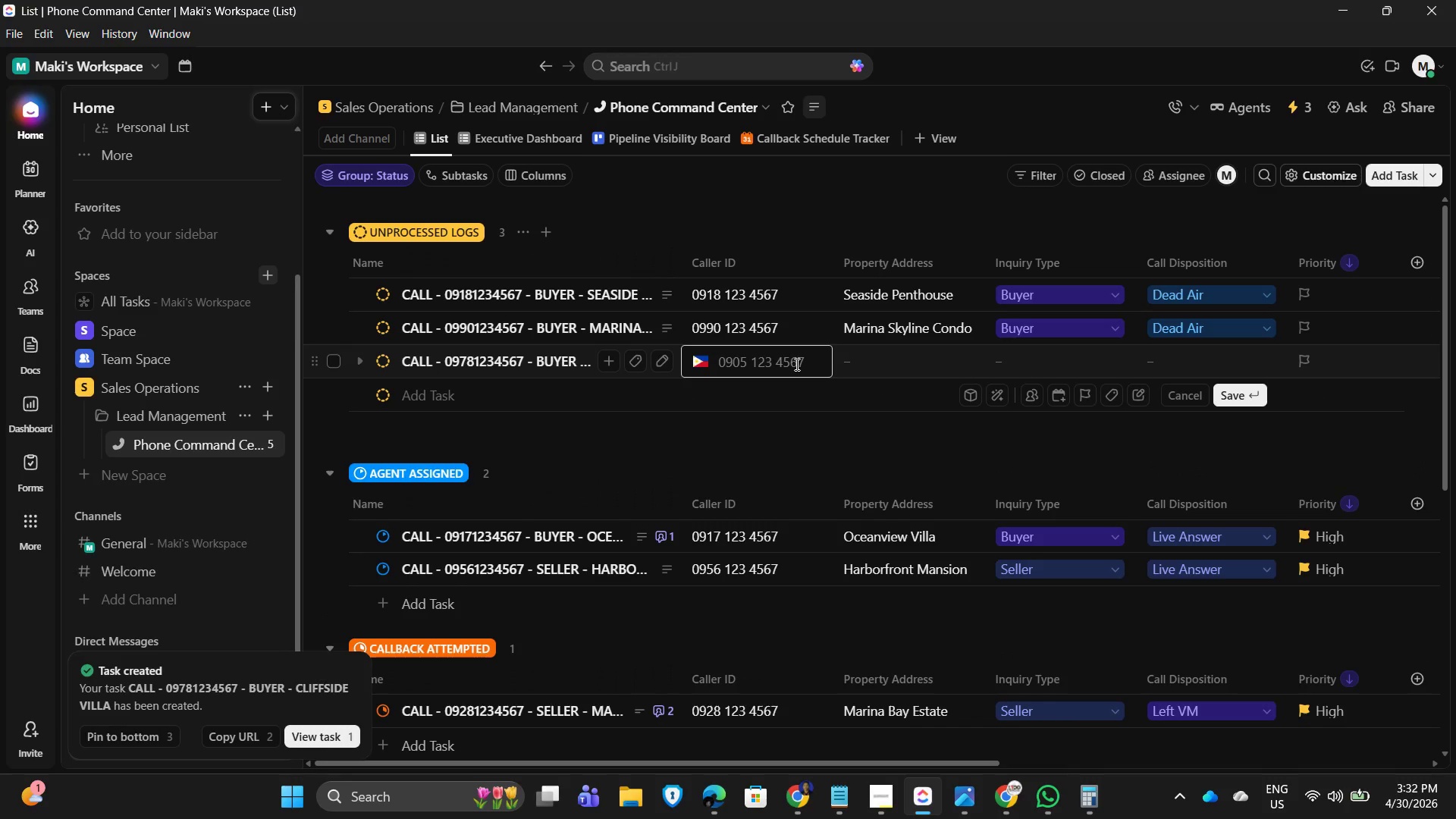 
key(Numpad0)
 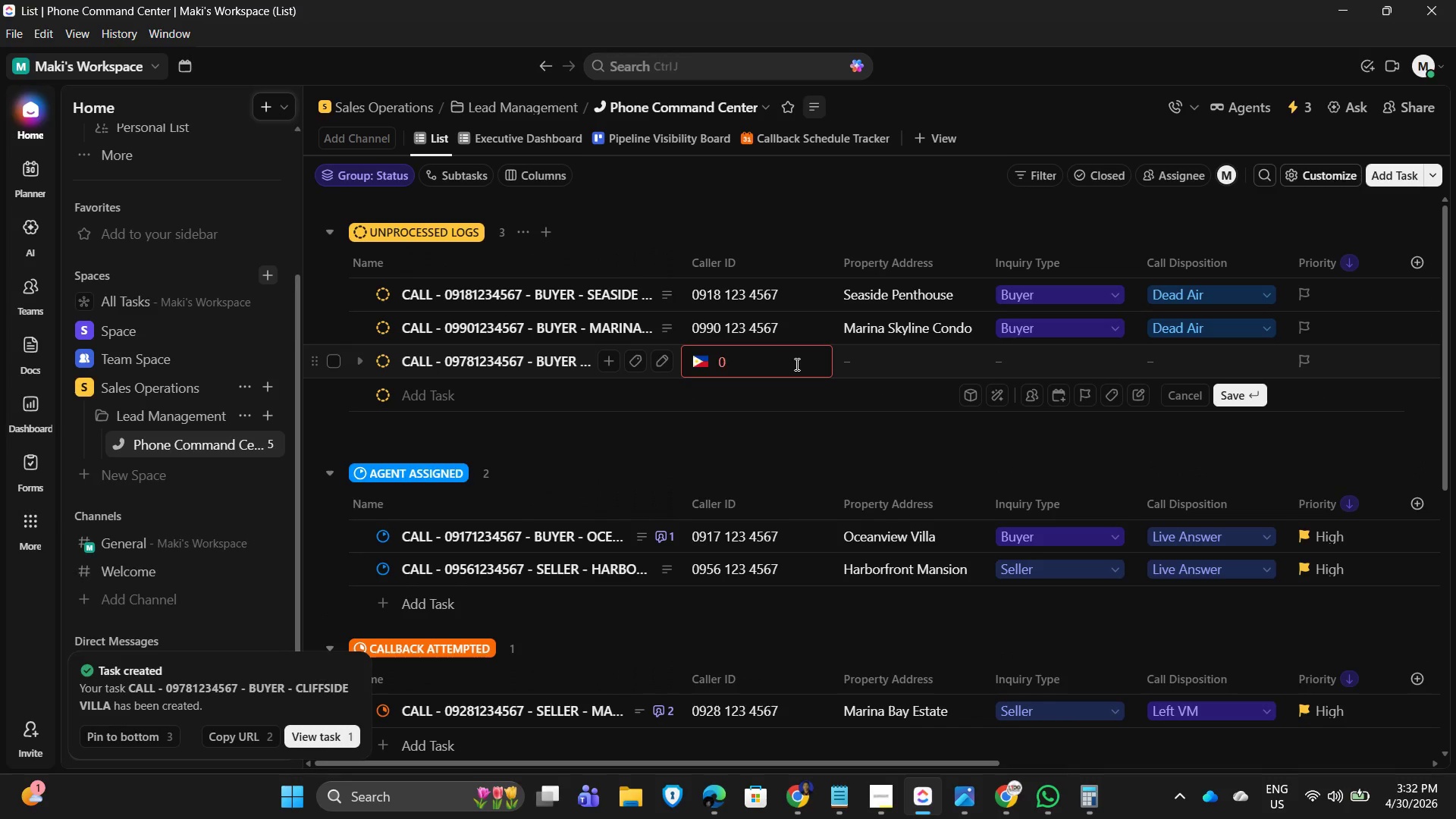 
key(Numpad9)
 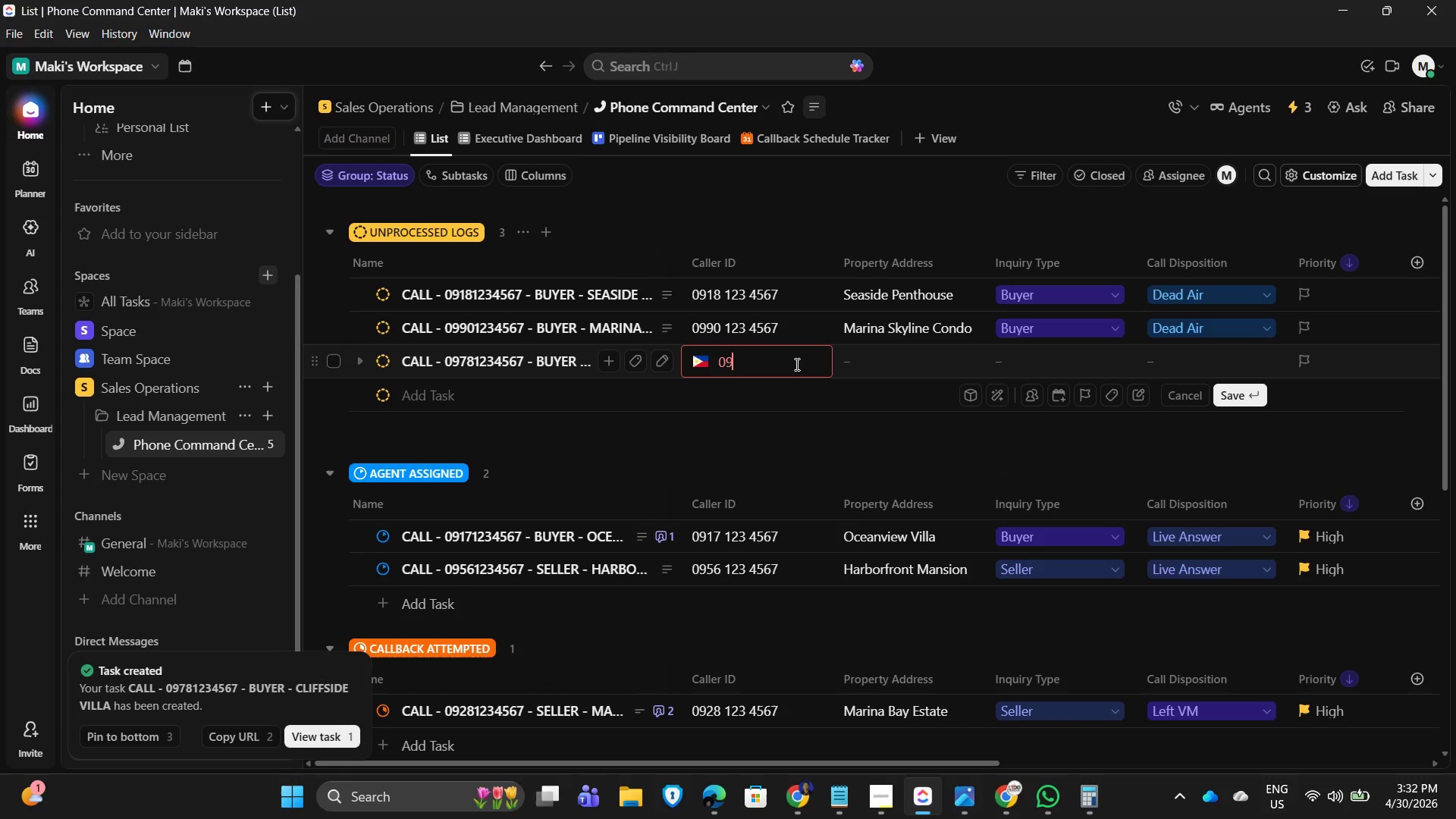 
key(Numpad7)
 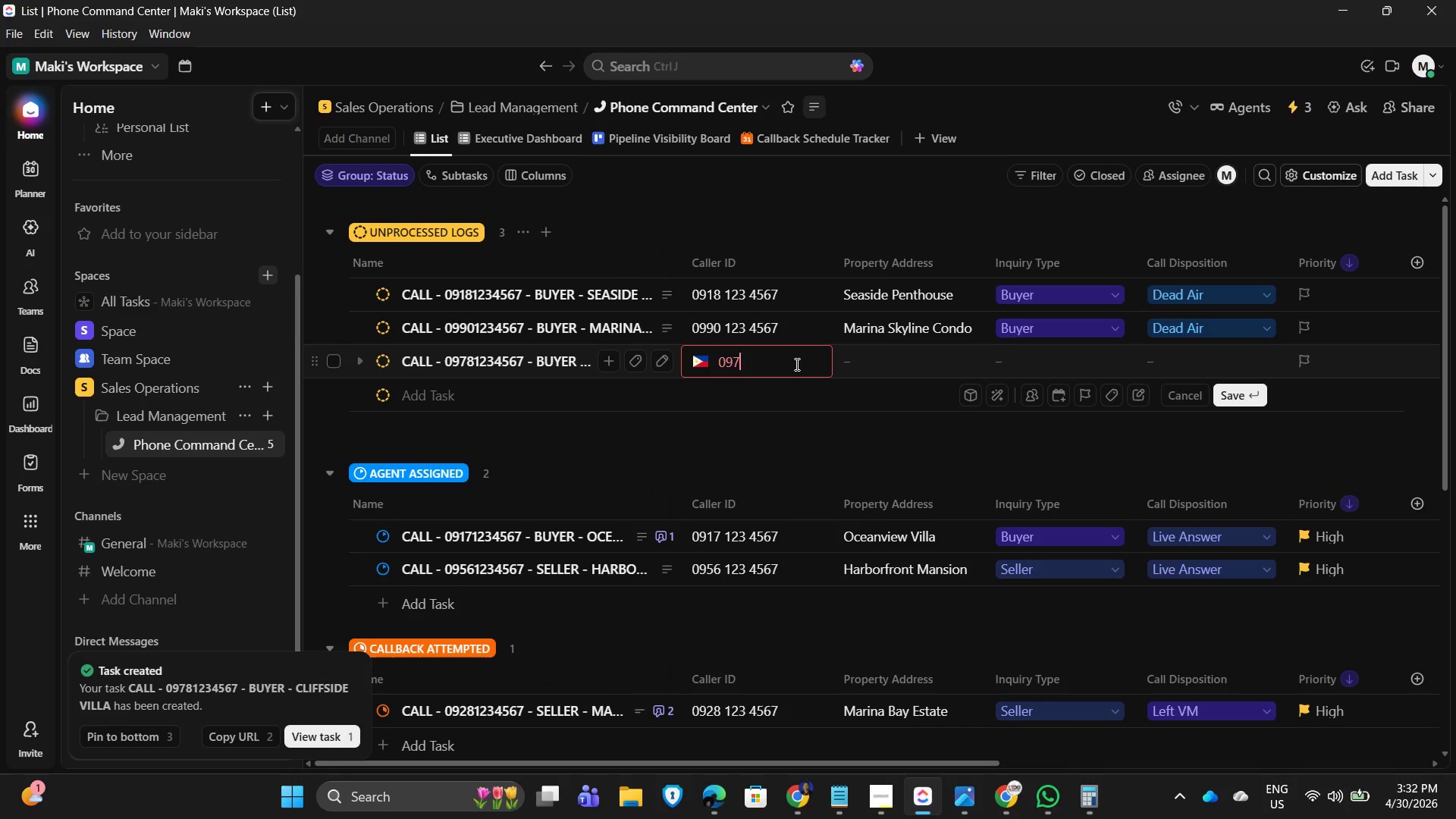 
key(Numpad8)
 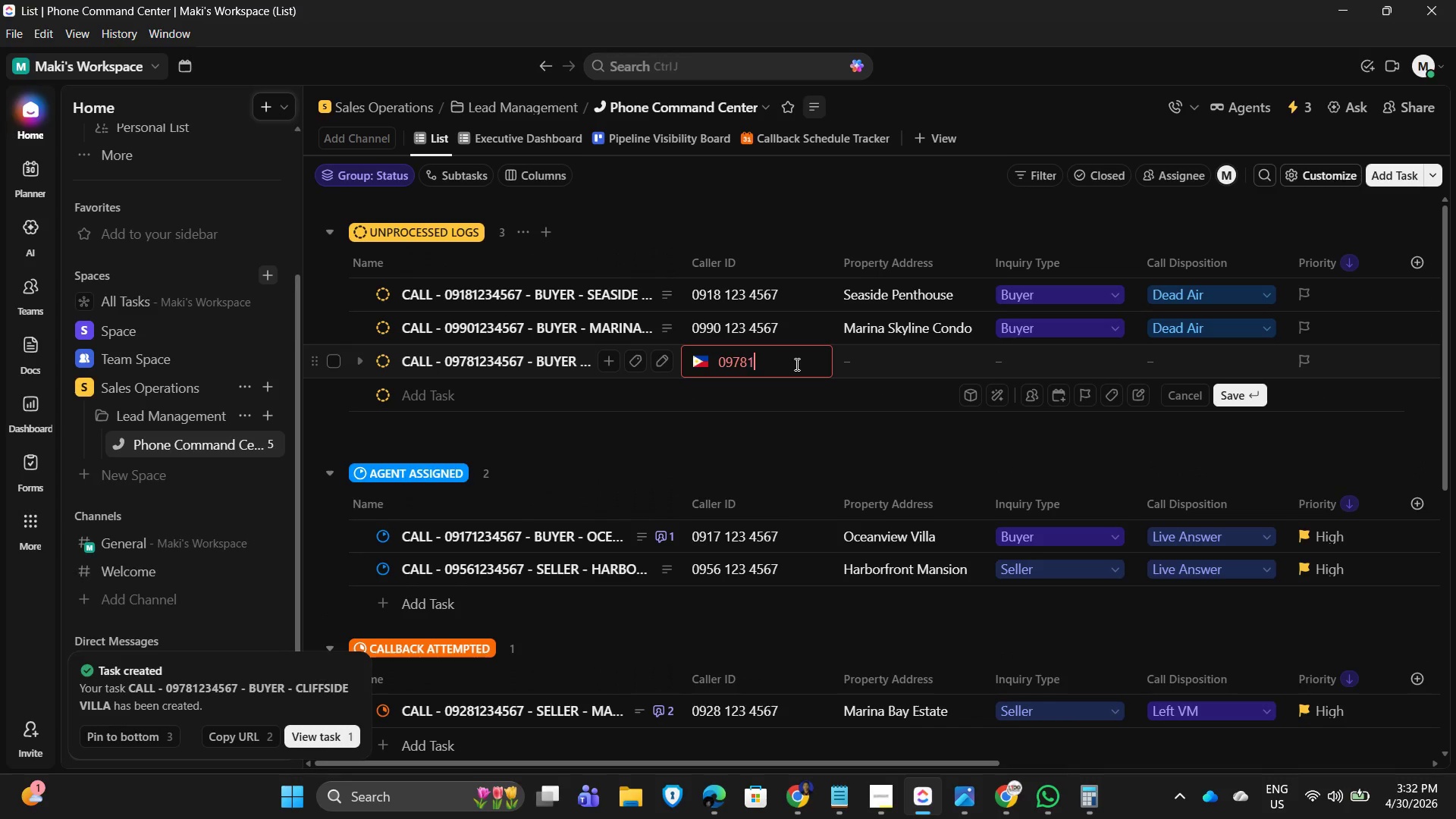 
key(Numpad1)
 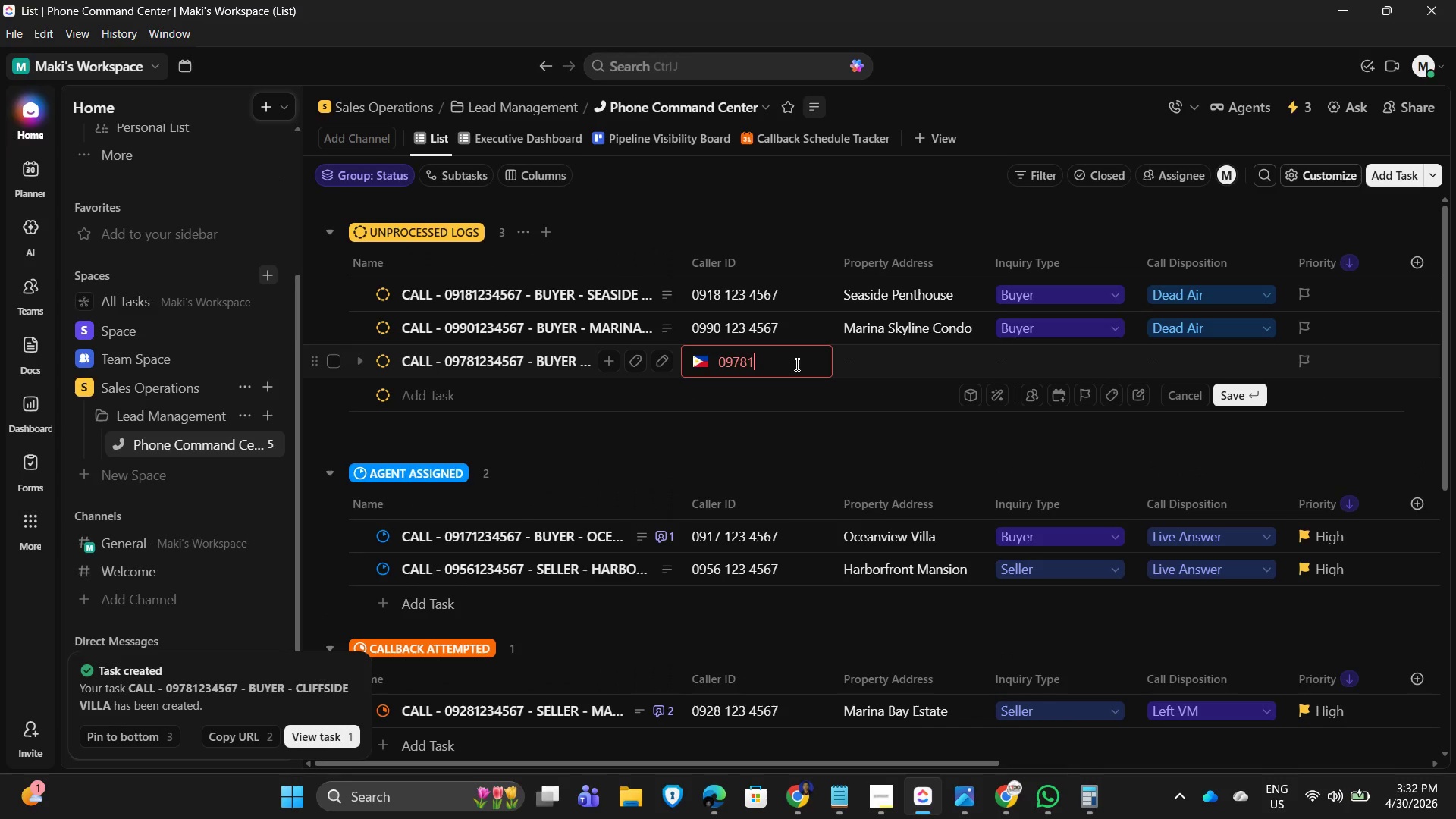 
key(Numpad2)
 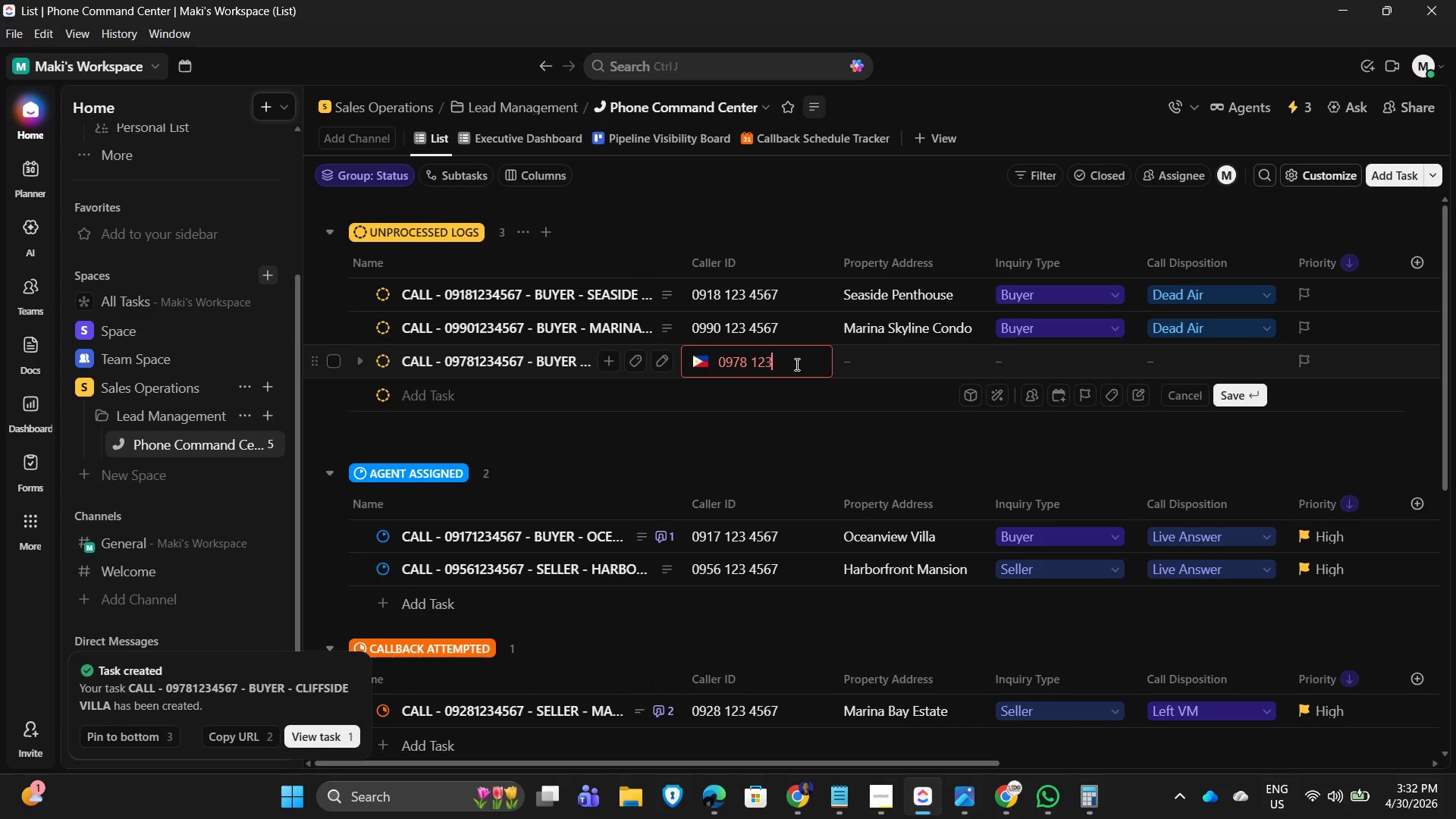 
key(Numpad3)
 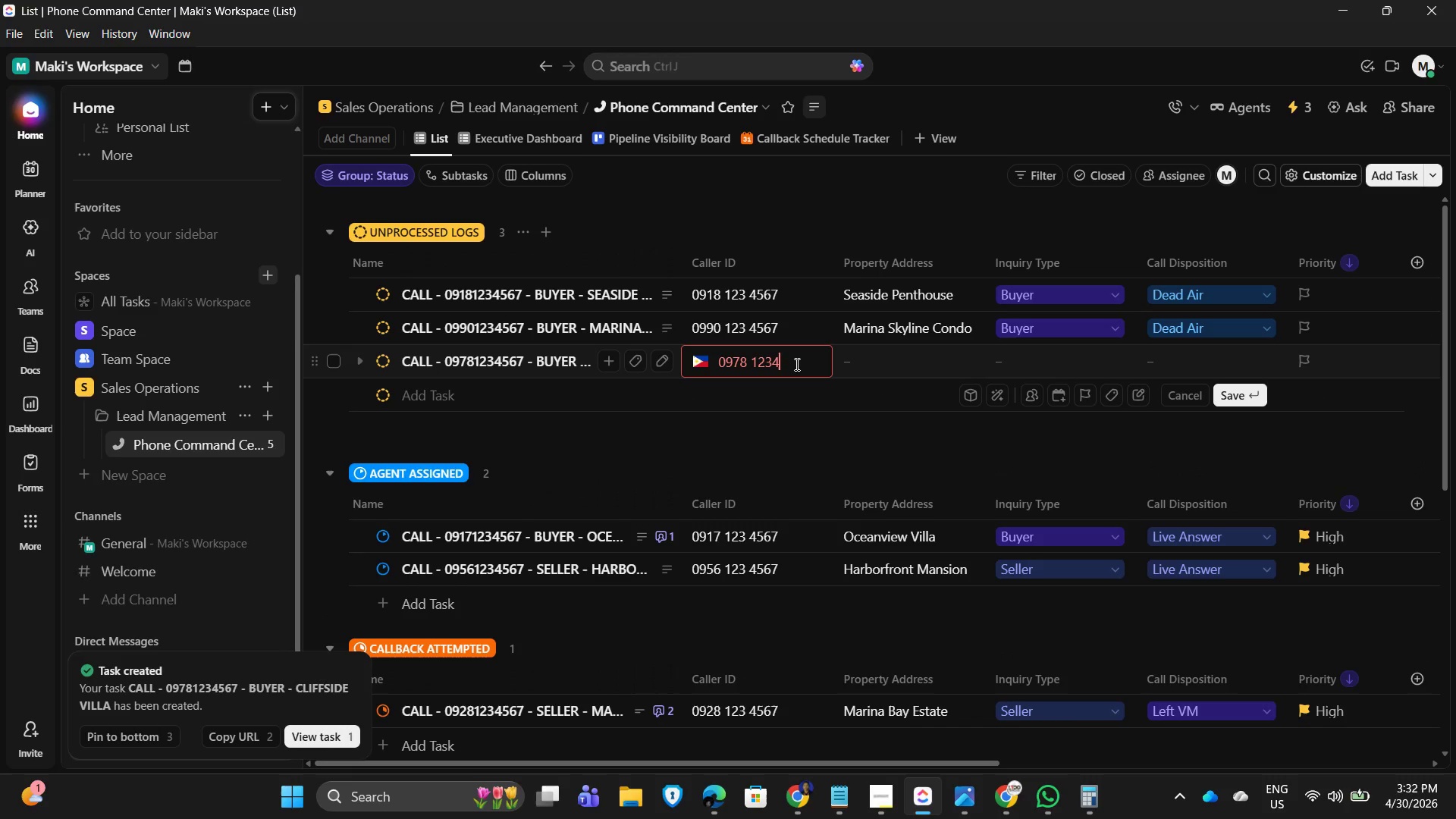 
key(Numpad4)
 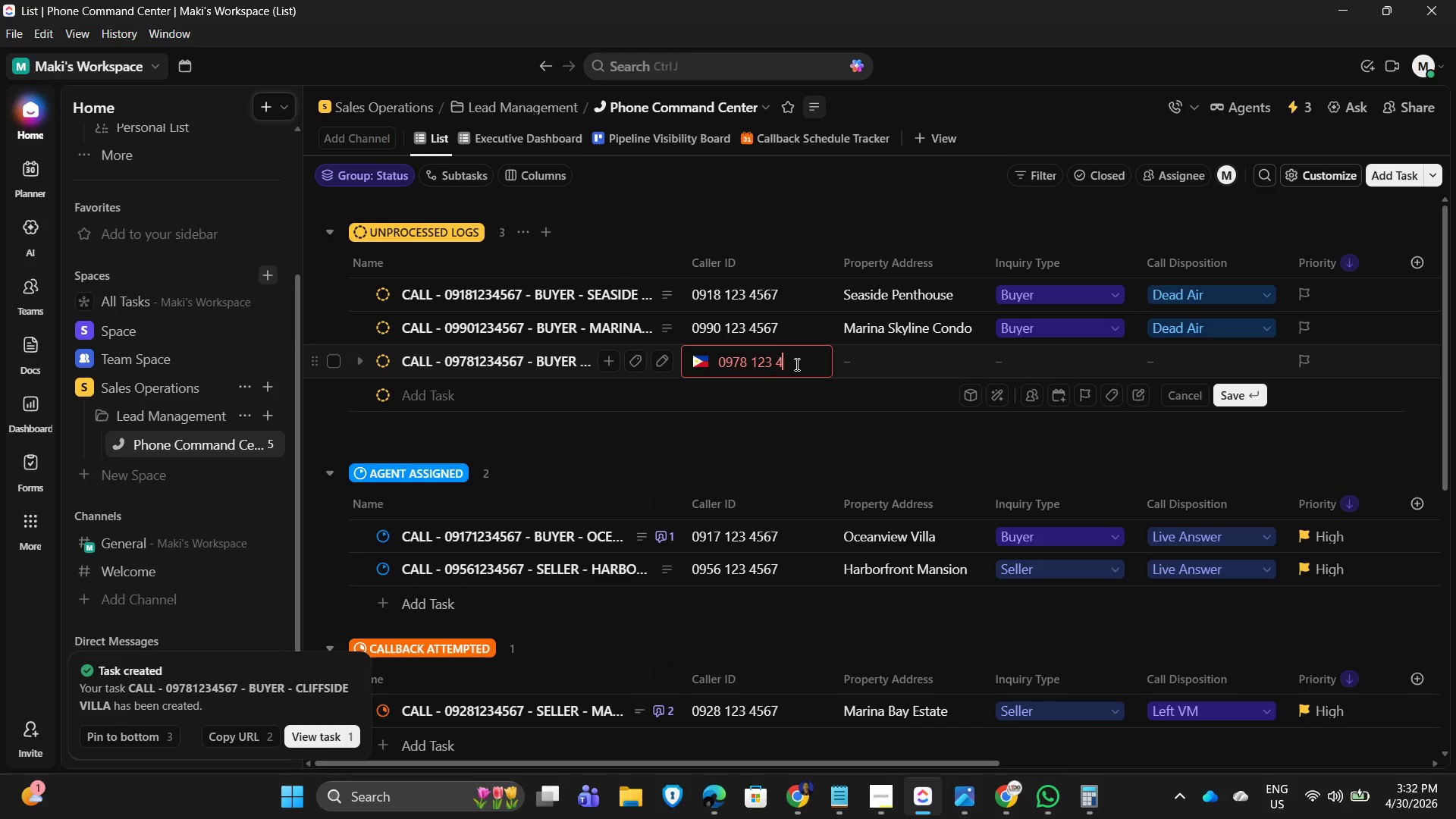 
key(Numpad5)
 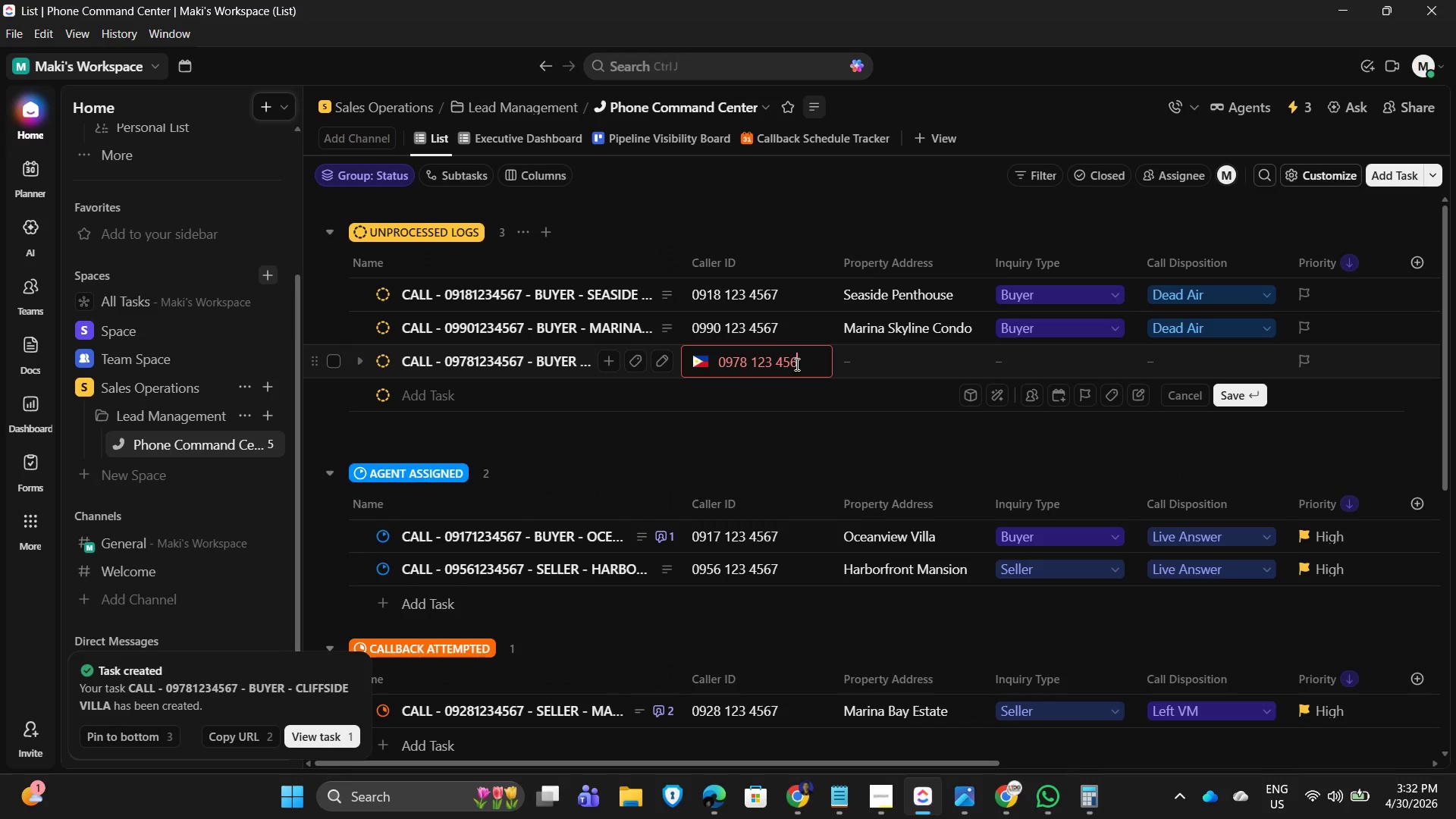 
key(Numpad6)
 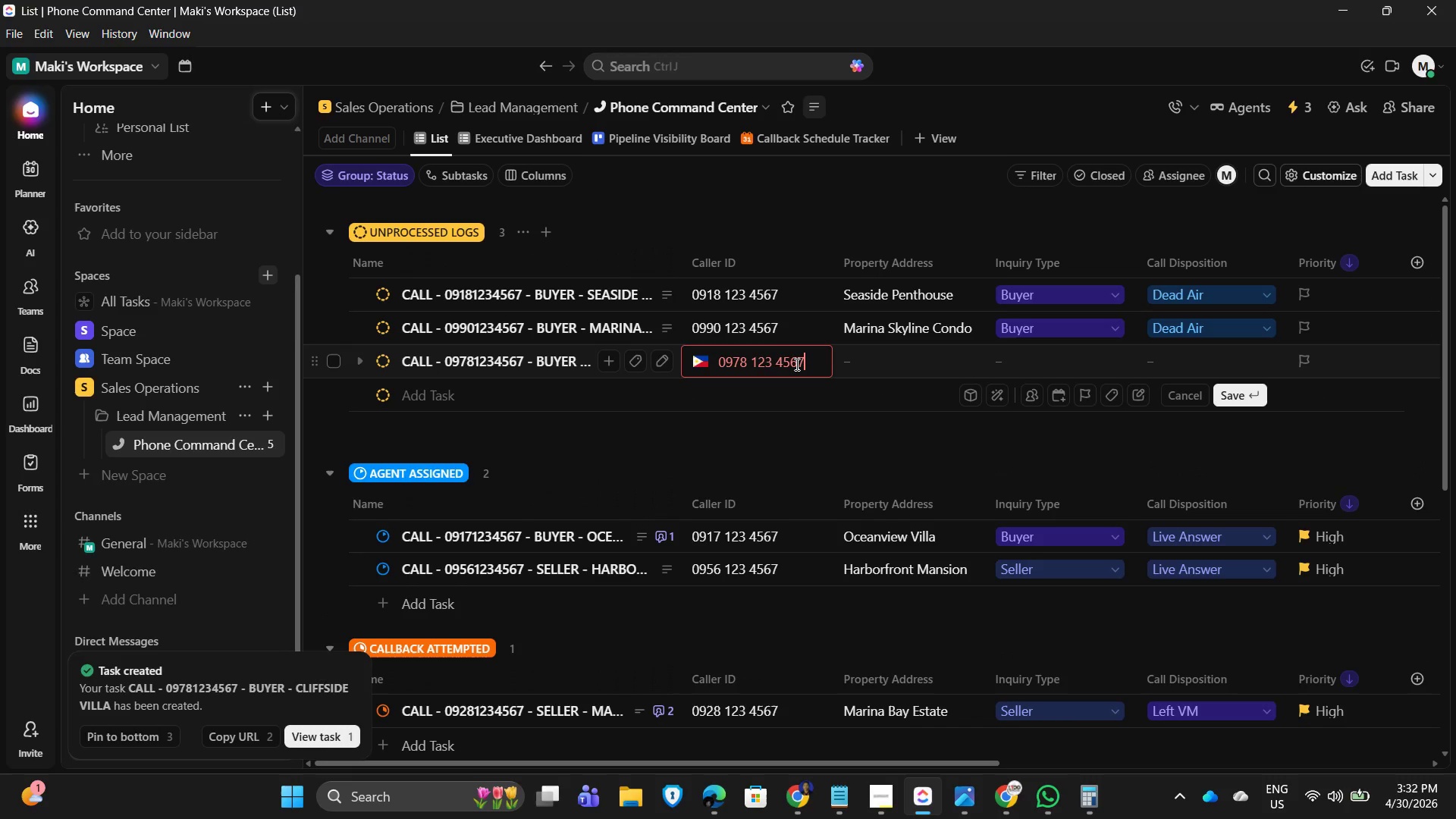 
key(Numpad7)
 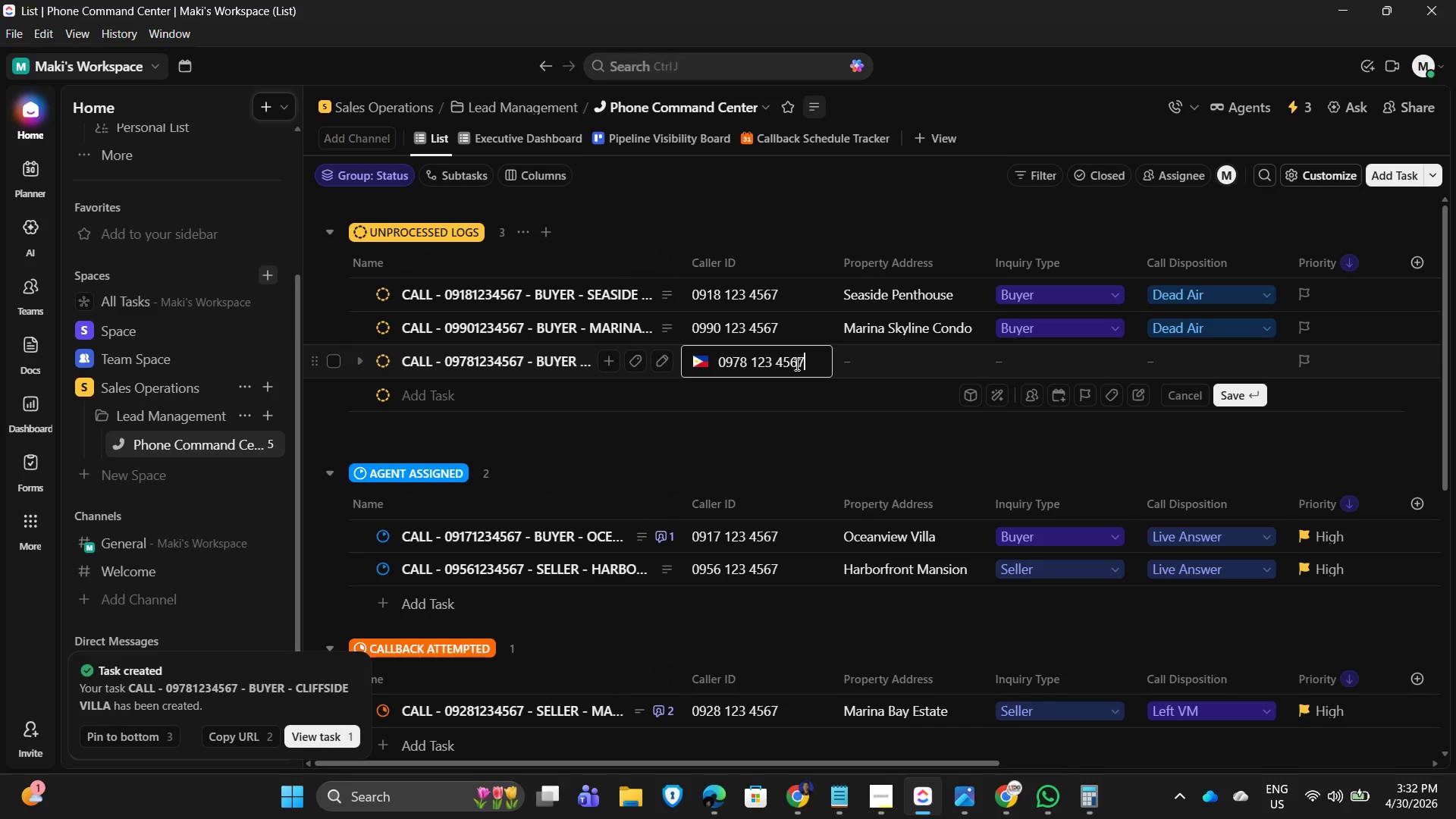 
key(NumpadEnter)
 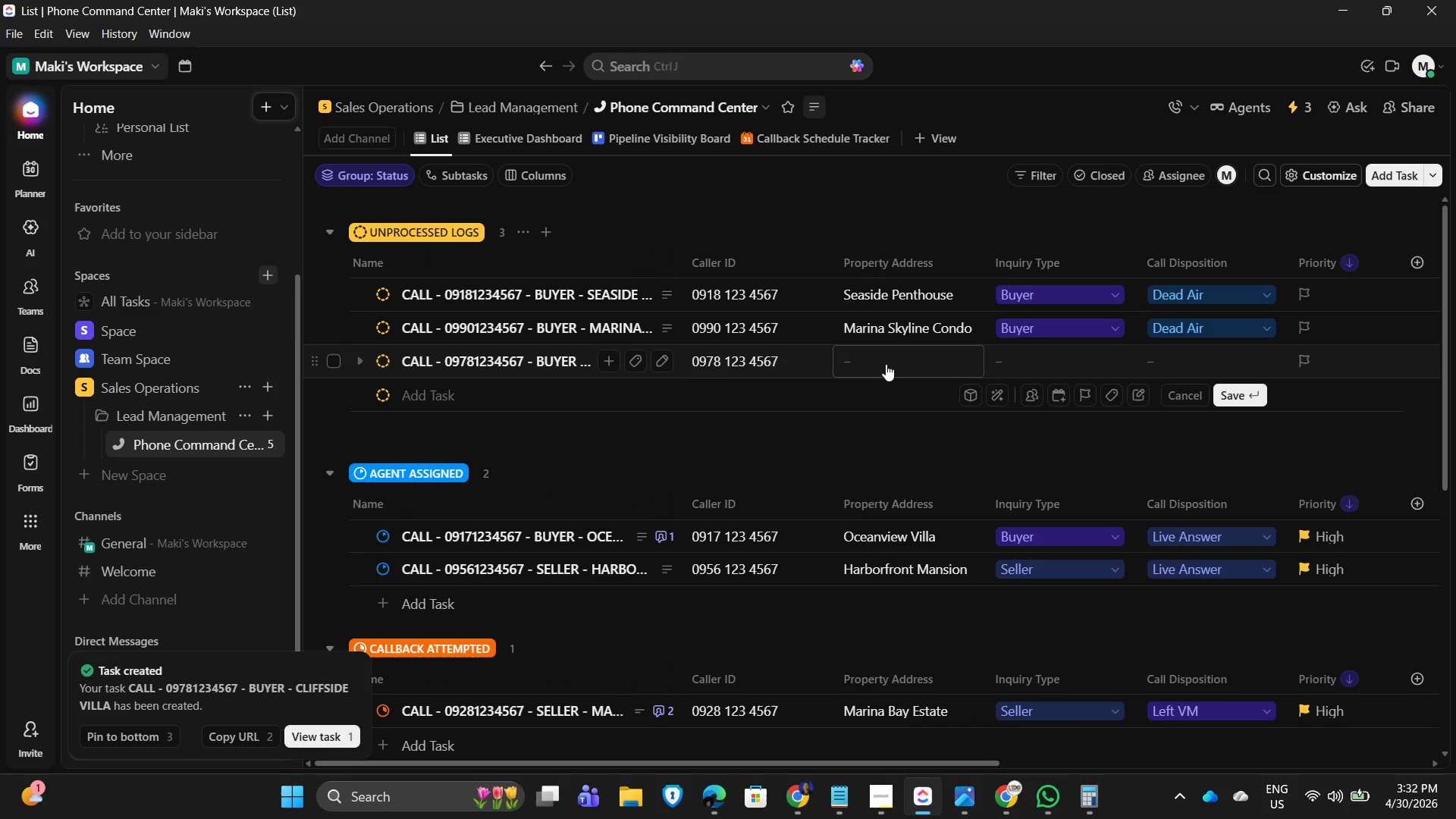 
wait(5.09)
 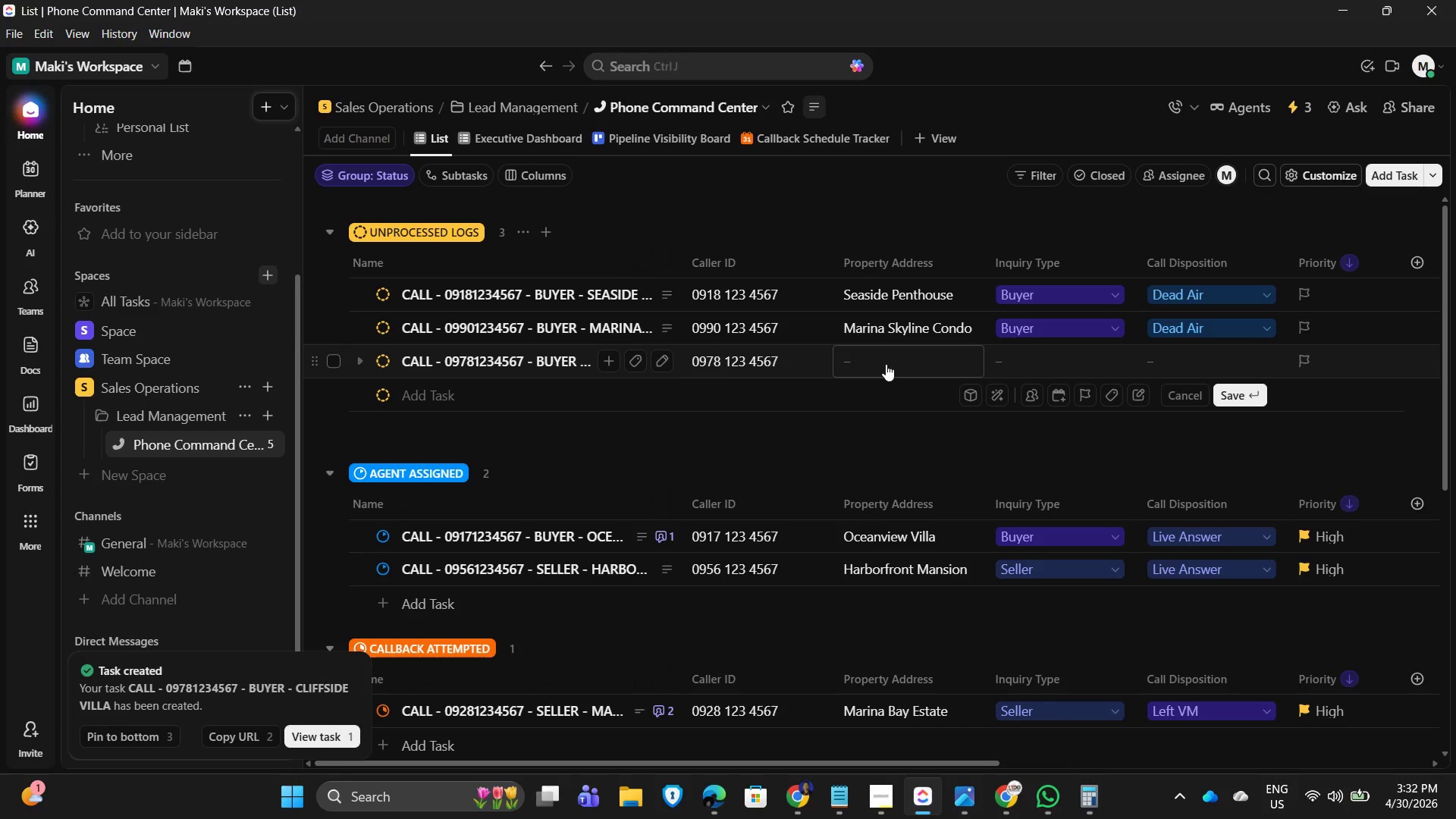 
left_click([886, 364])
 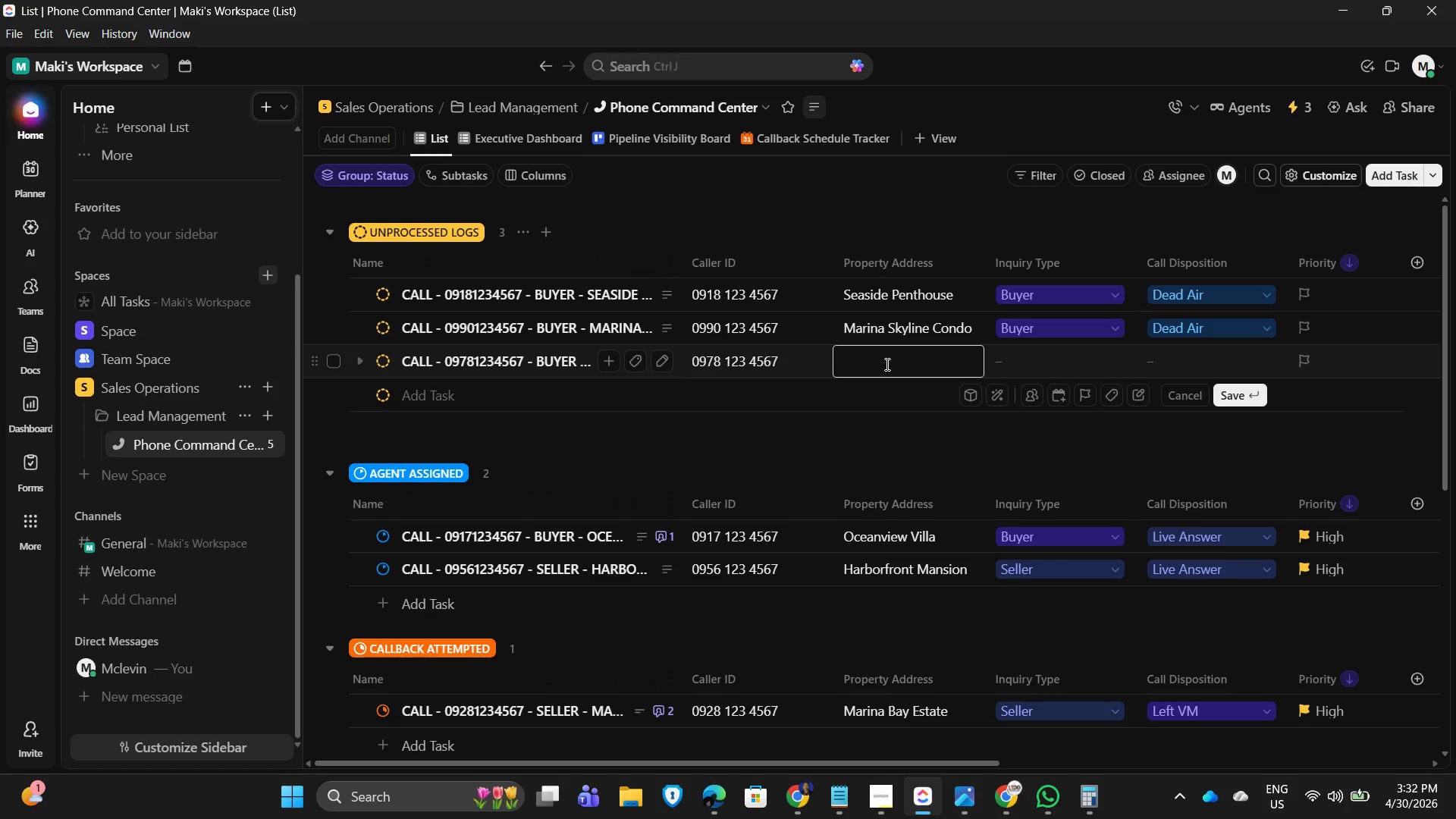 
type(CALIFFSIDE vILLA)
key(Backspace)
key(Backspace)
key(Backspace)
key(Backspace)
key(Backspace)
key(Backspace)
type(liffside Villa)
 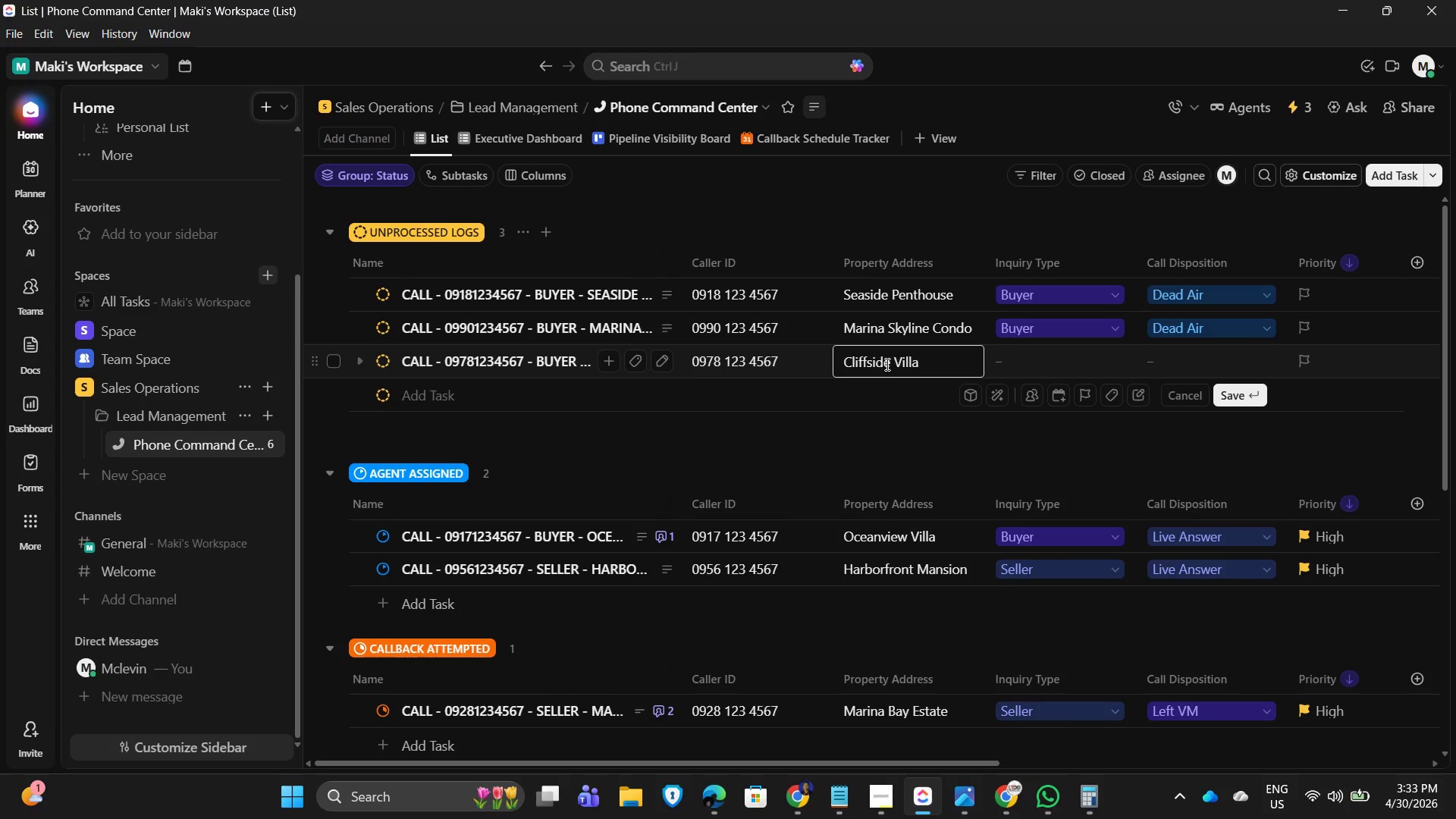 
key(Enter)
 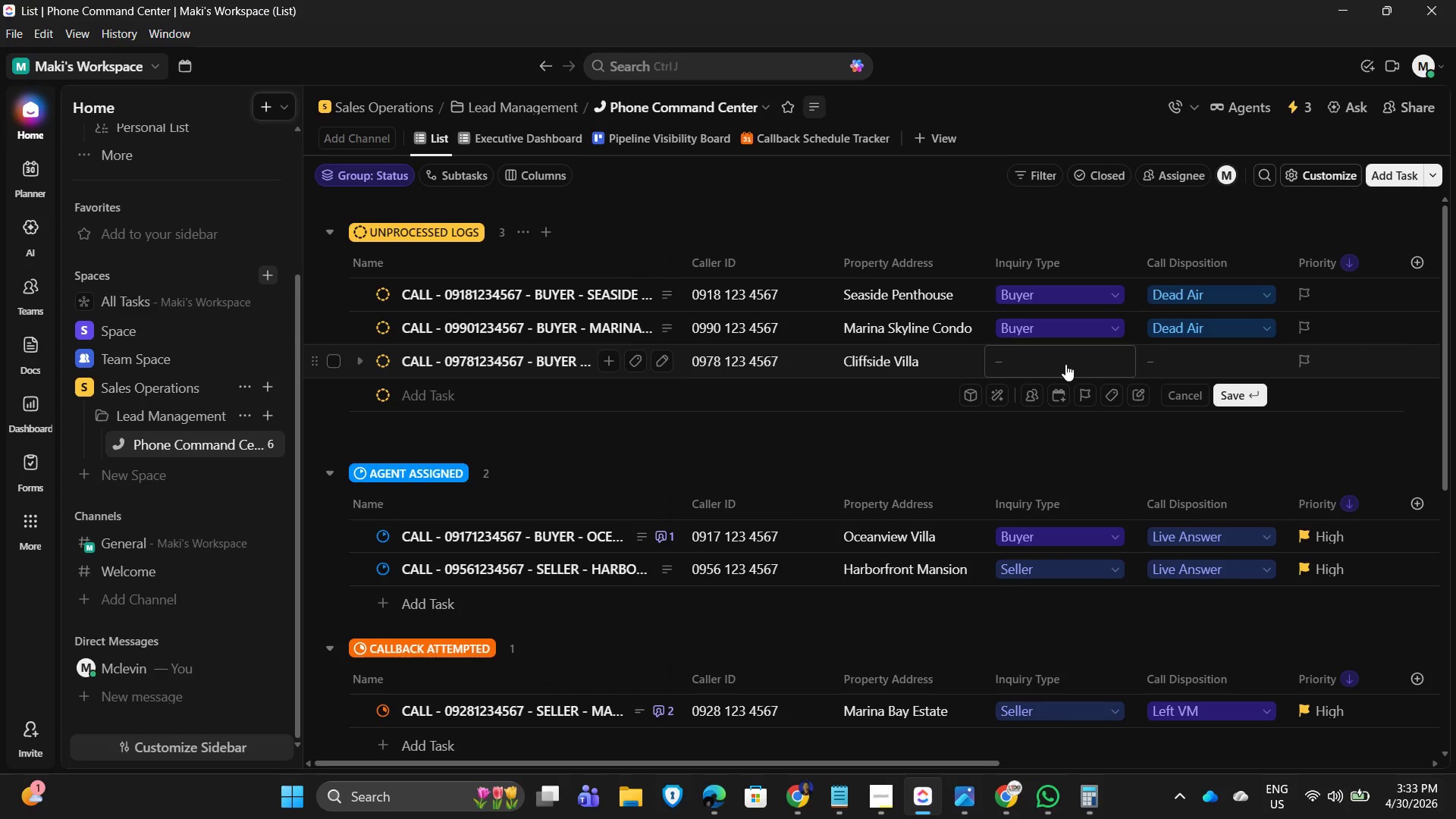 
left_click([1065, 364])
 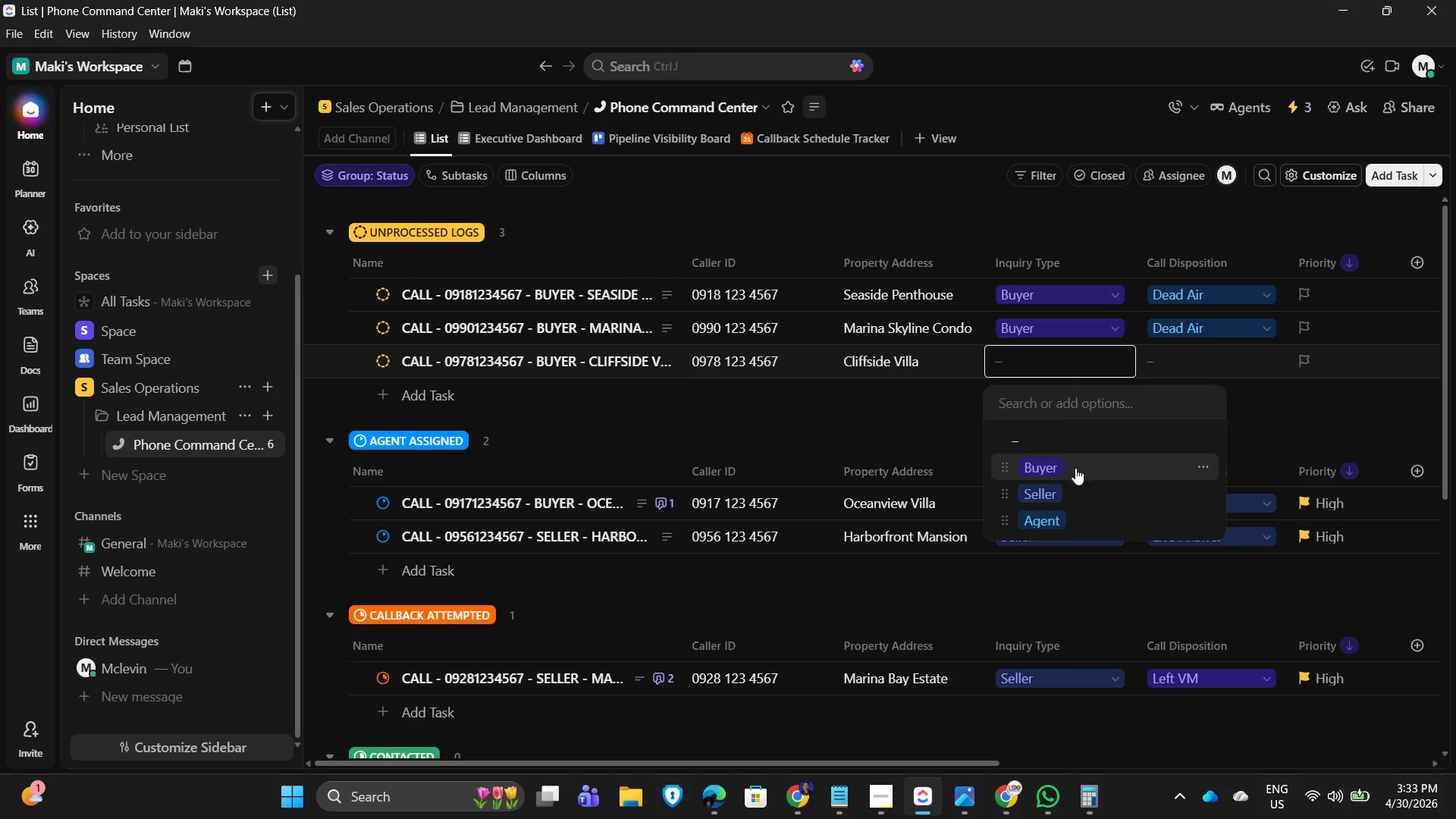 
left_click([1075, 467])
 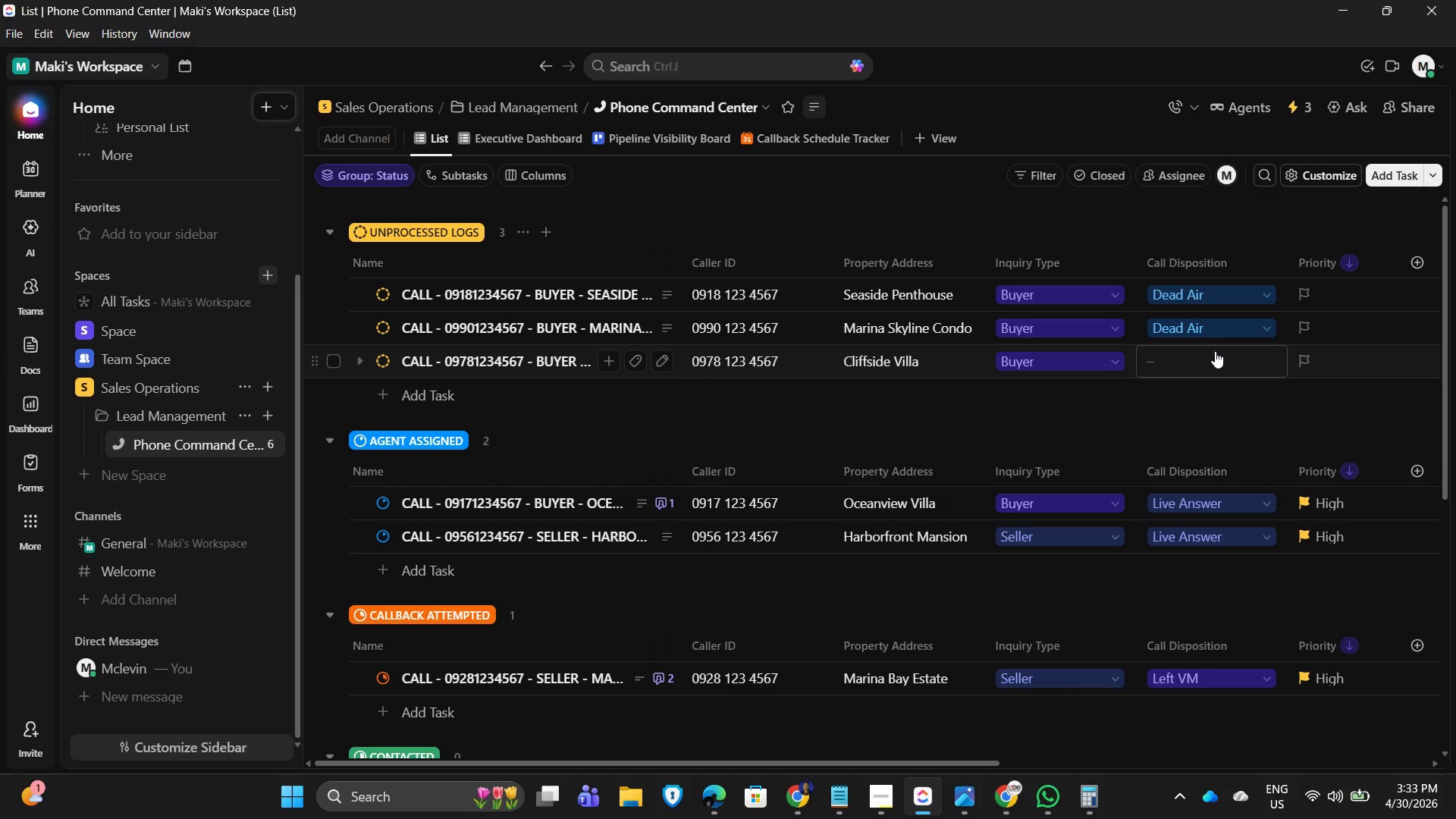 
wait(6.86)
 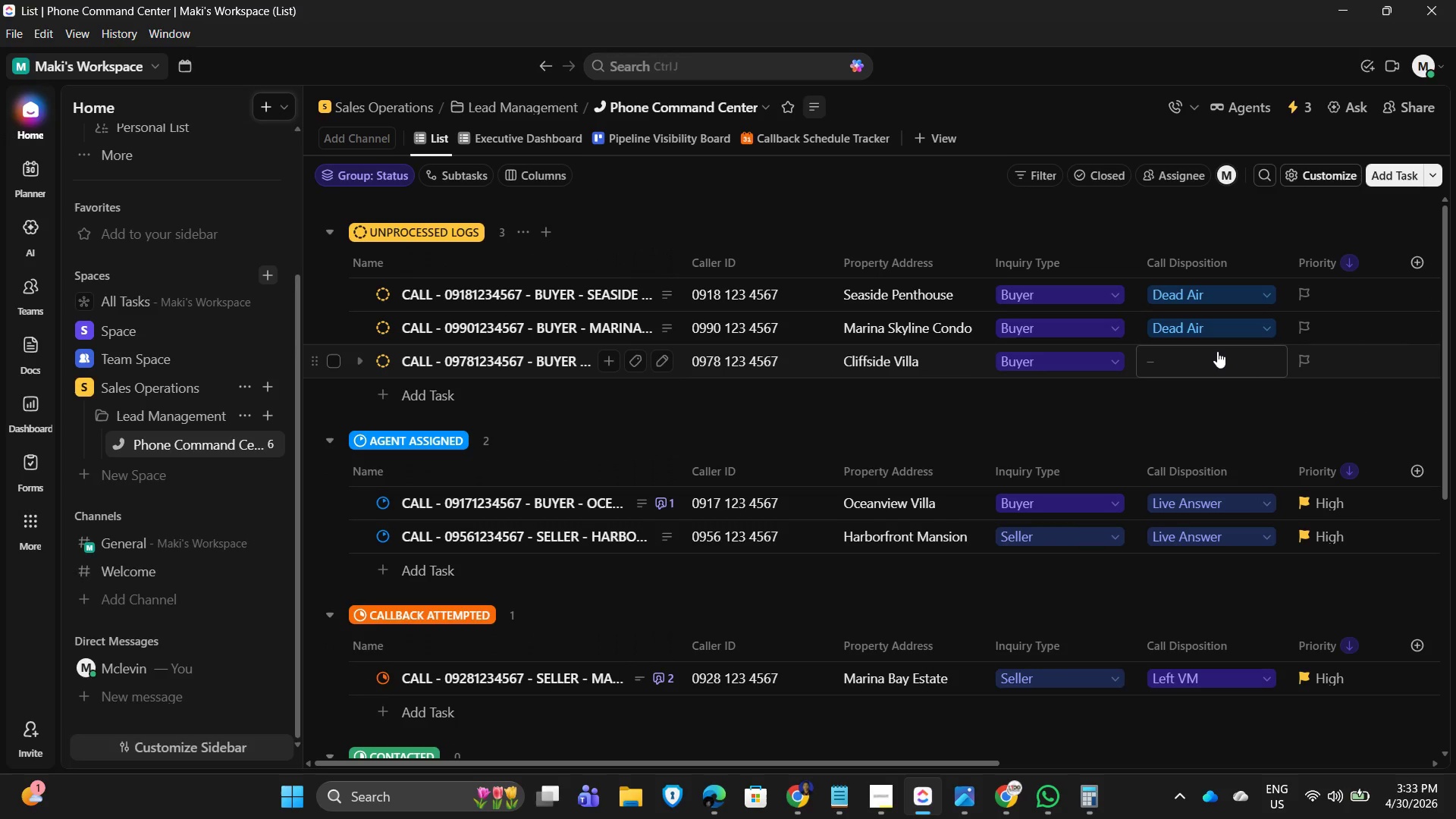 
left_click([1208, 463])
 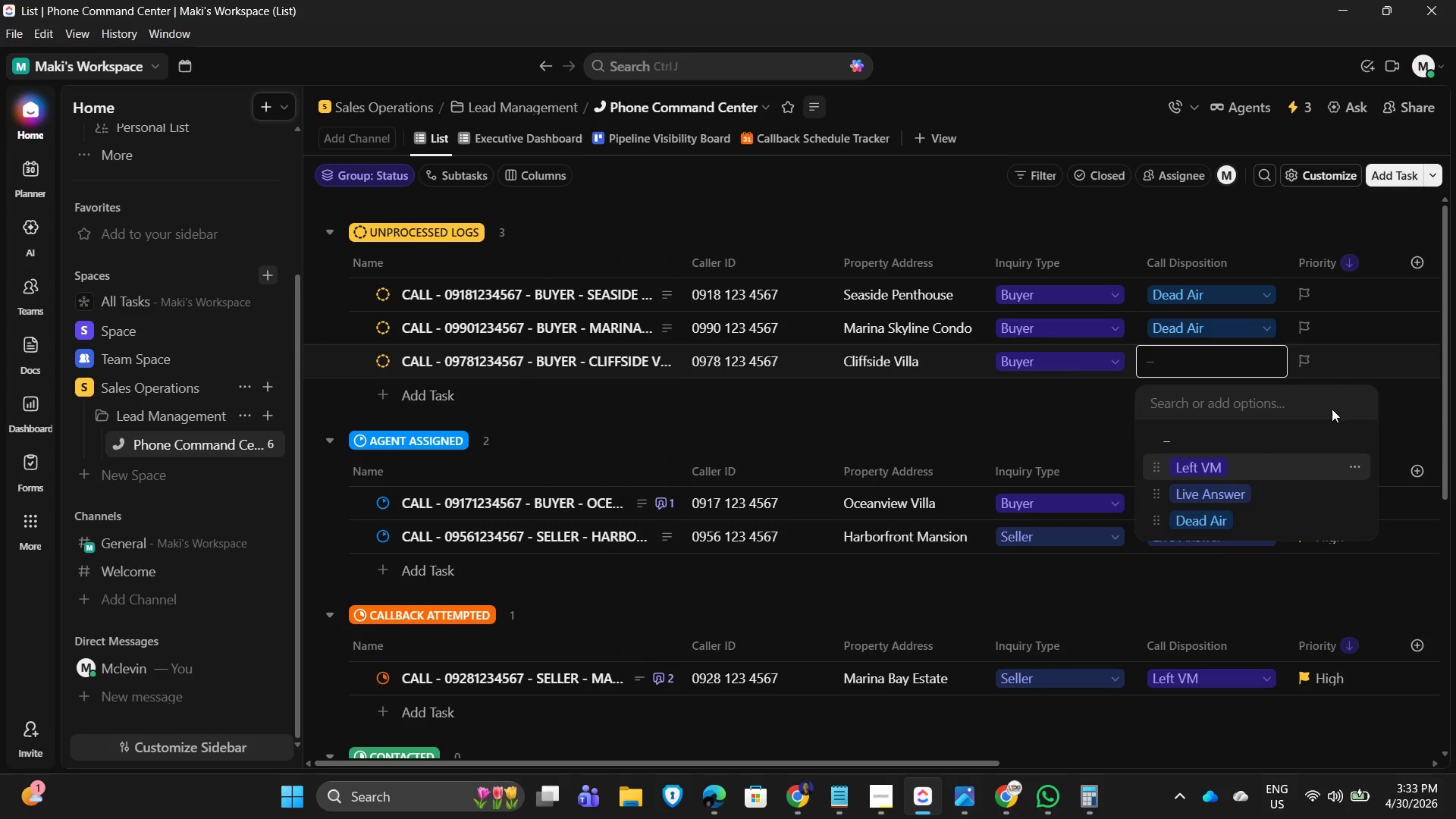 
mouse_move([1357, 369])
 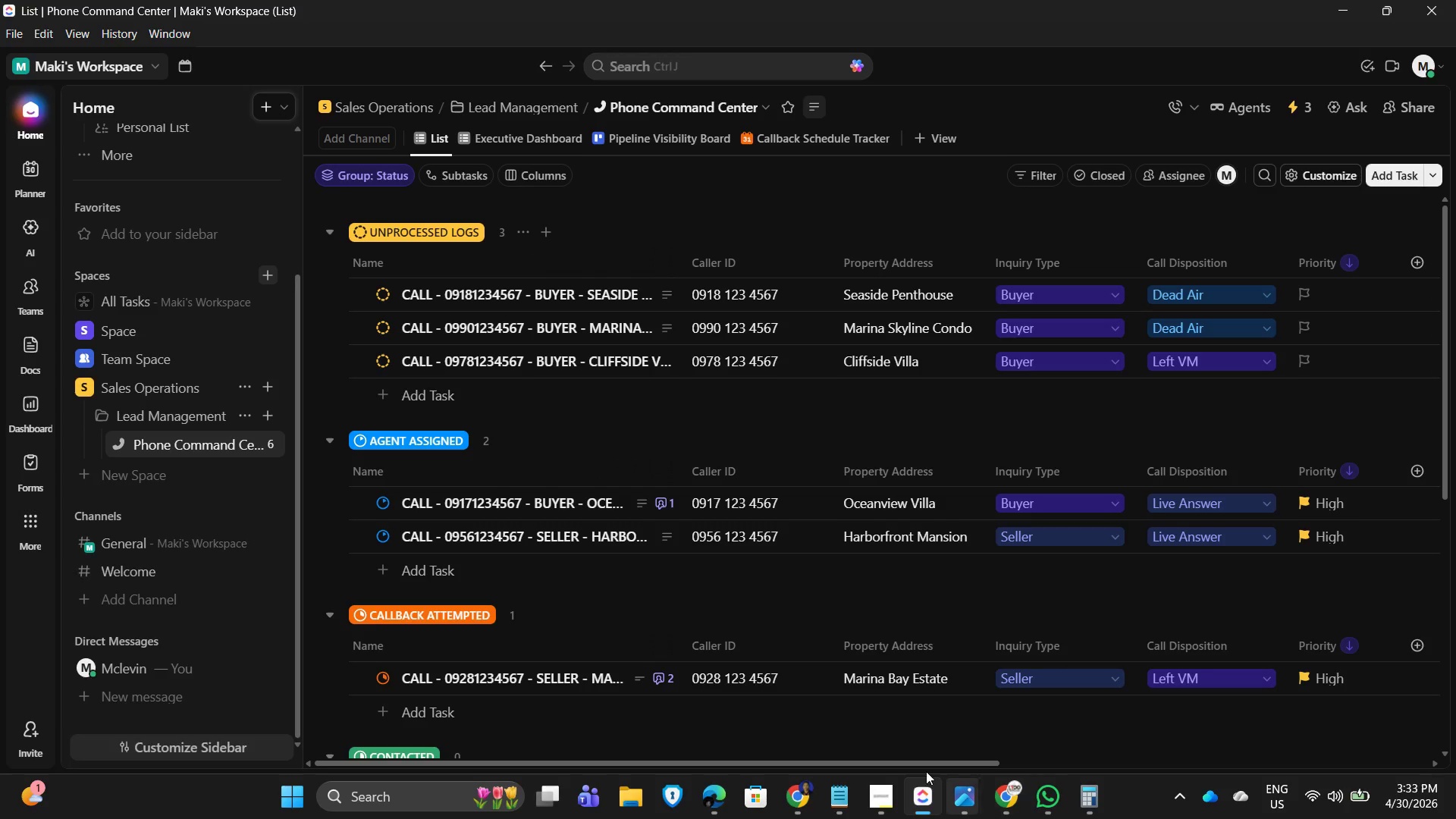 
left_click_drag(start_coordinate=[893, 764], to_coordinate=[1263, 714])
 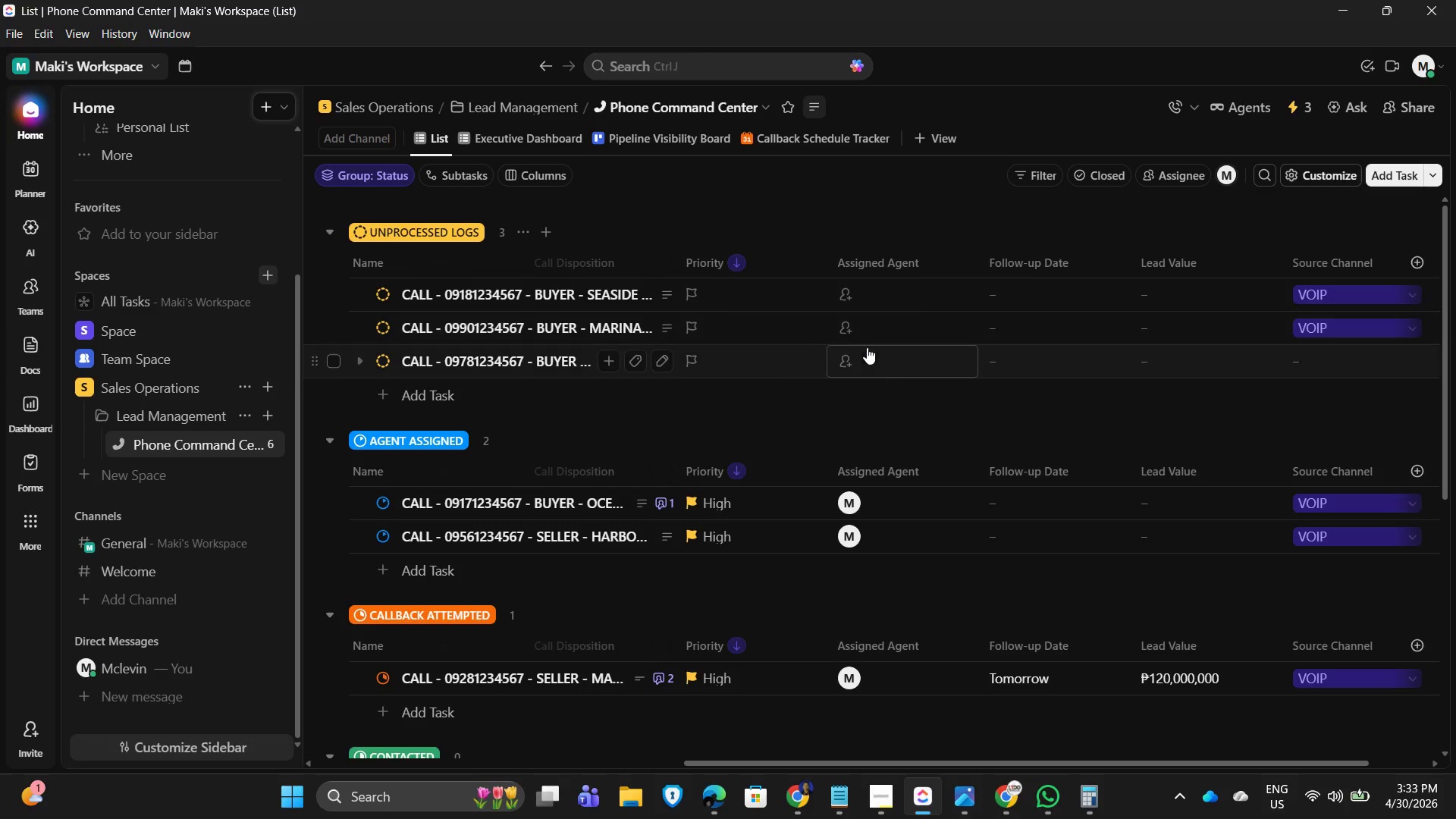 
left_click([857, 358])
 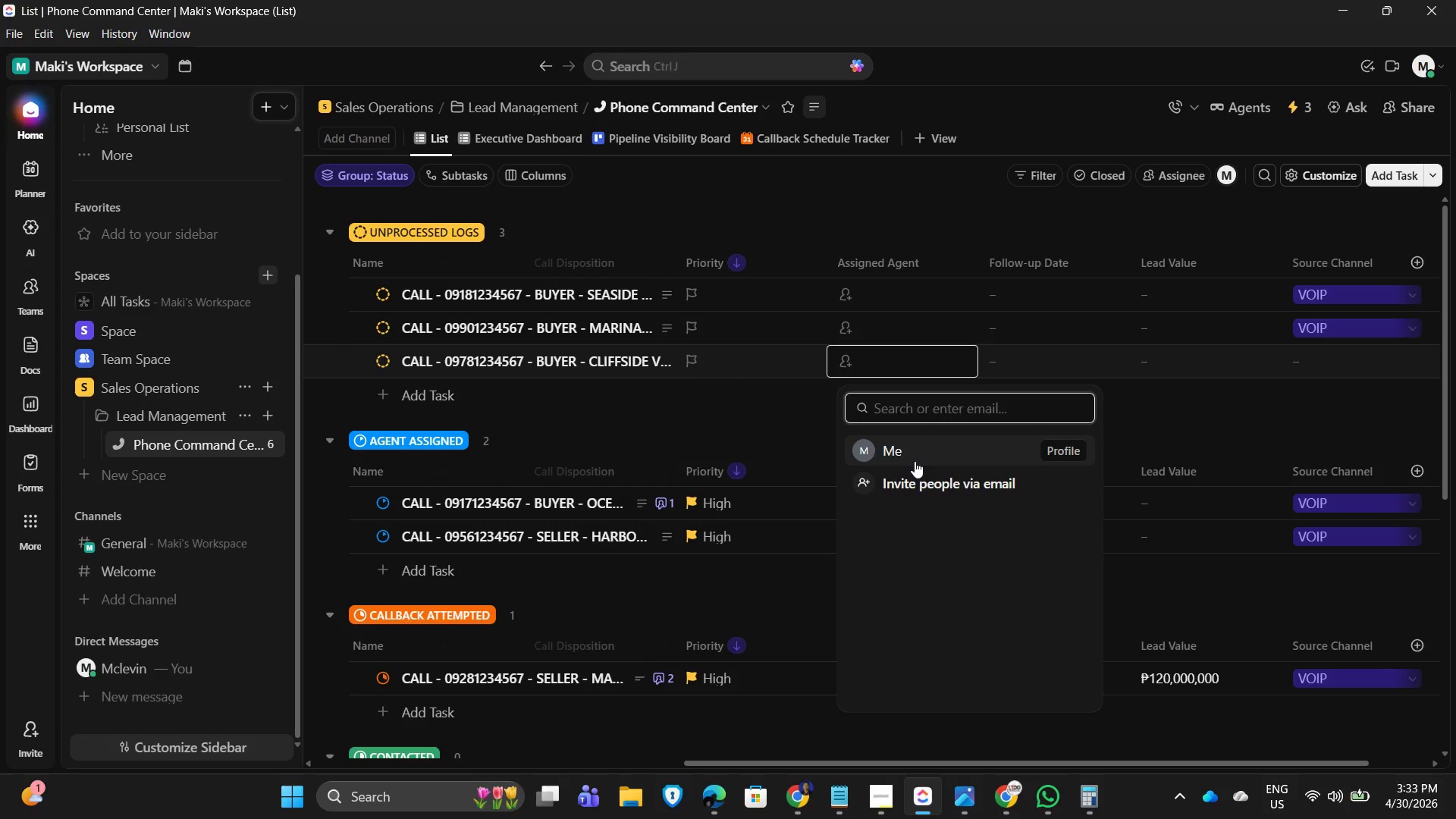 
left_click([915, 461])
 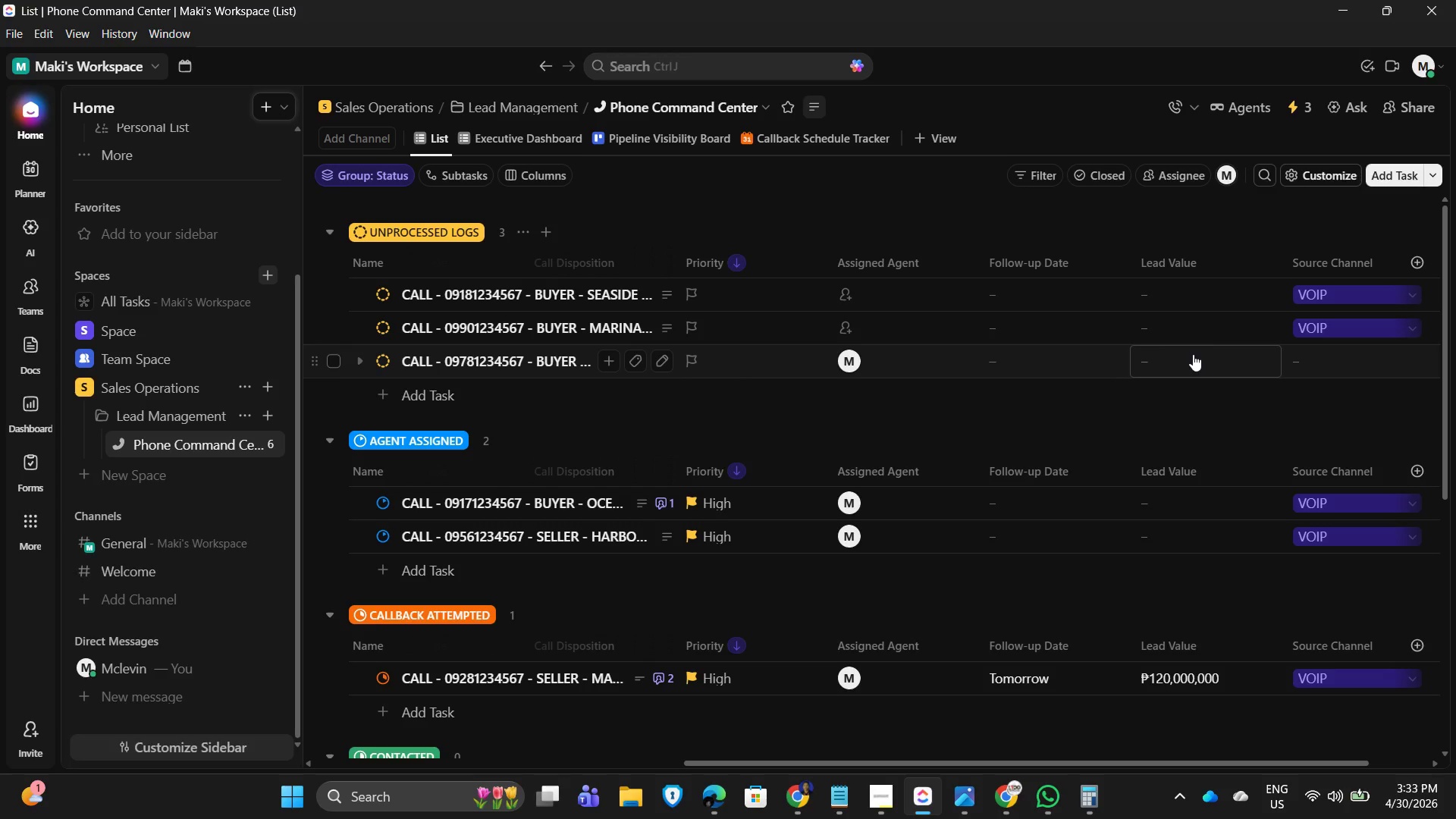 
key(ArrowDown)
 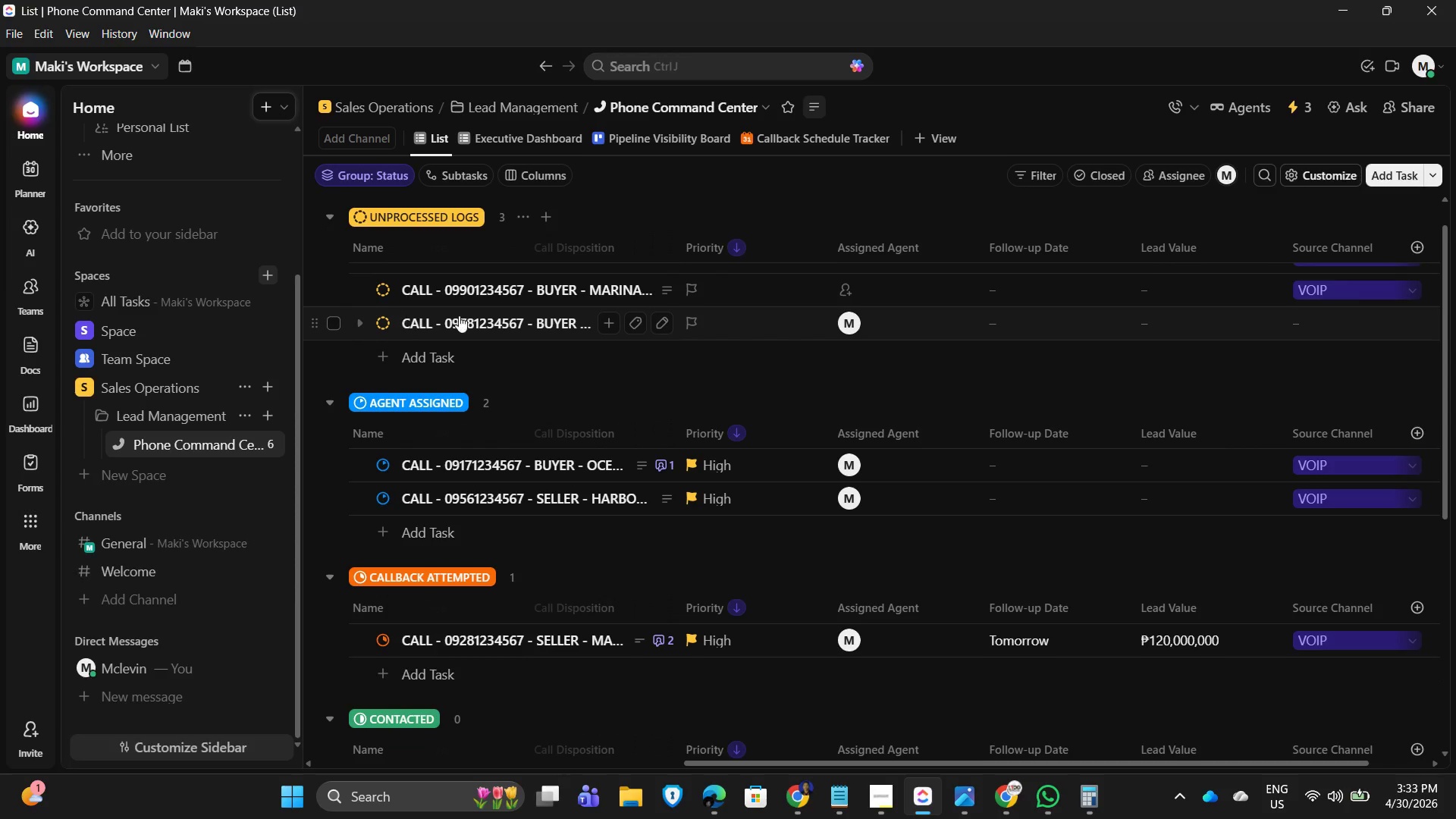 
left_click([484, 317])
 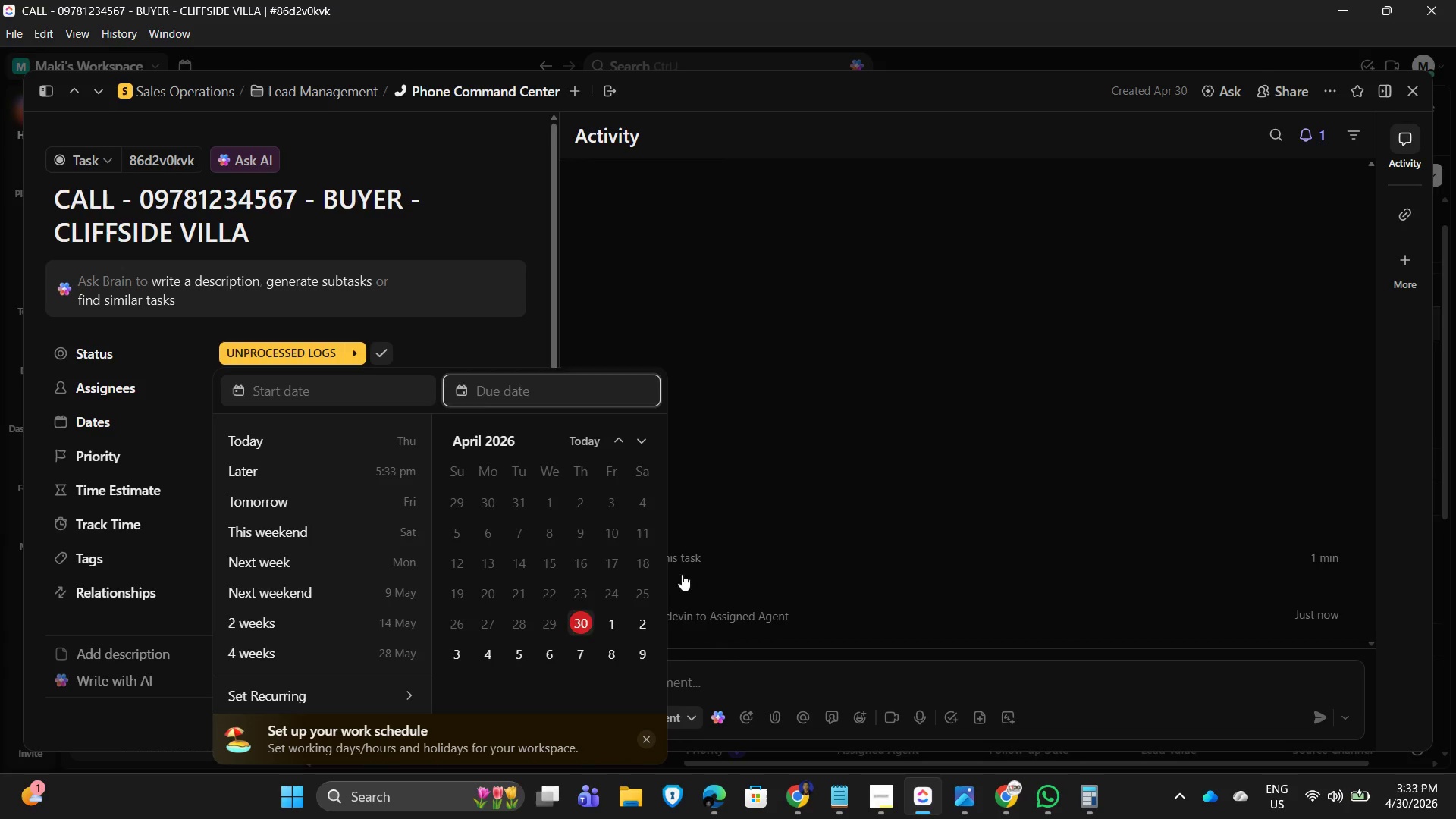 
wait(6.02)
 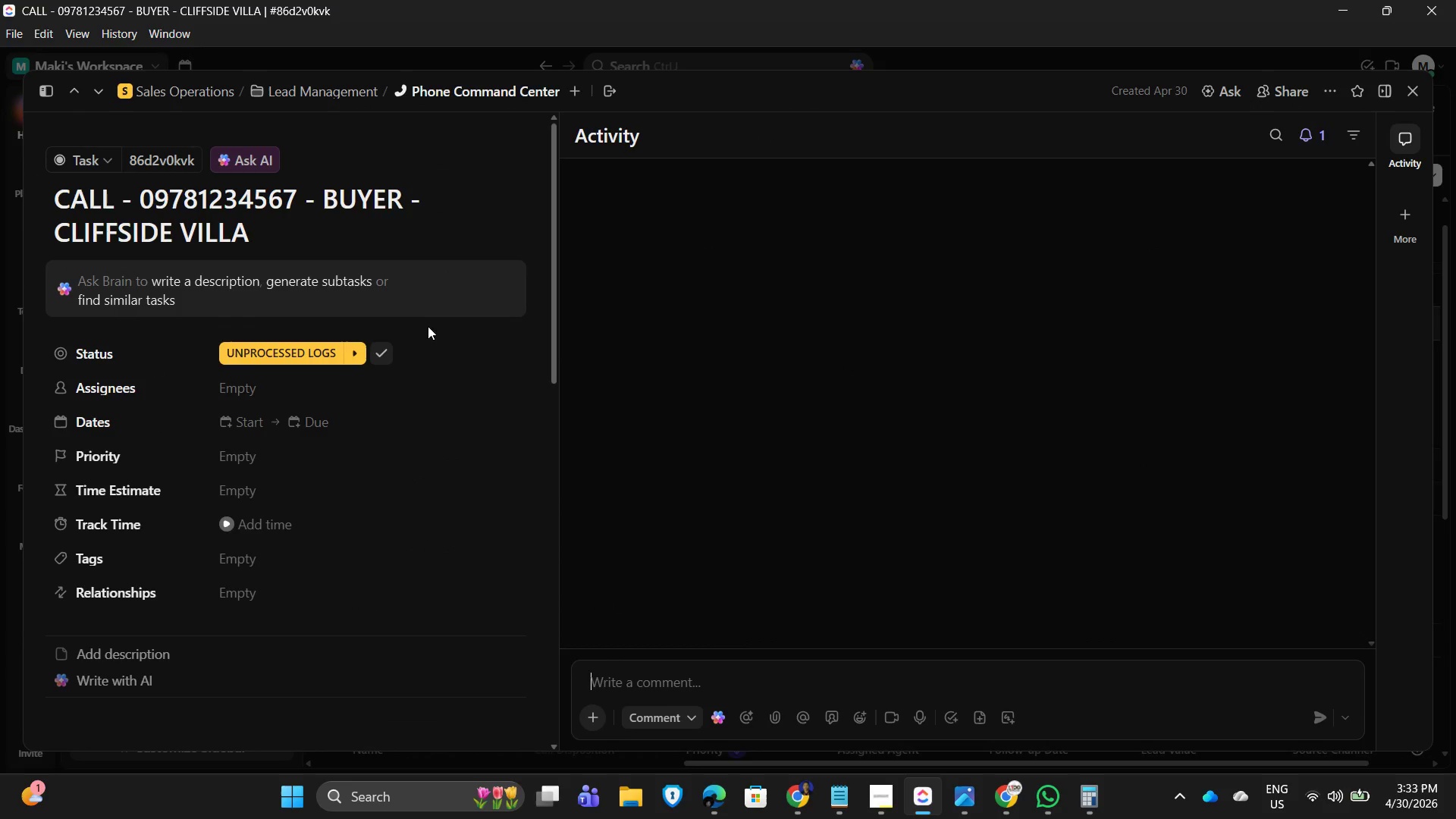 
left_click([1416, 93])
 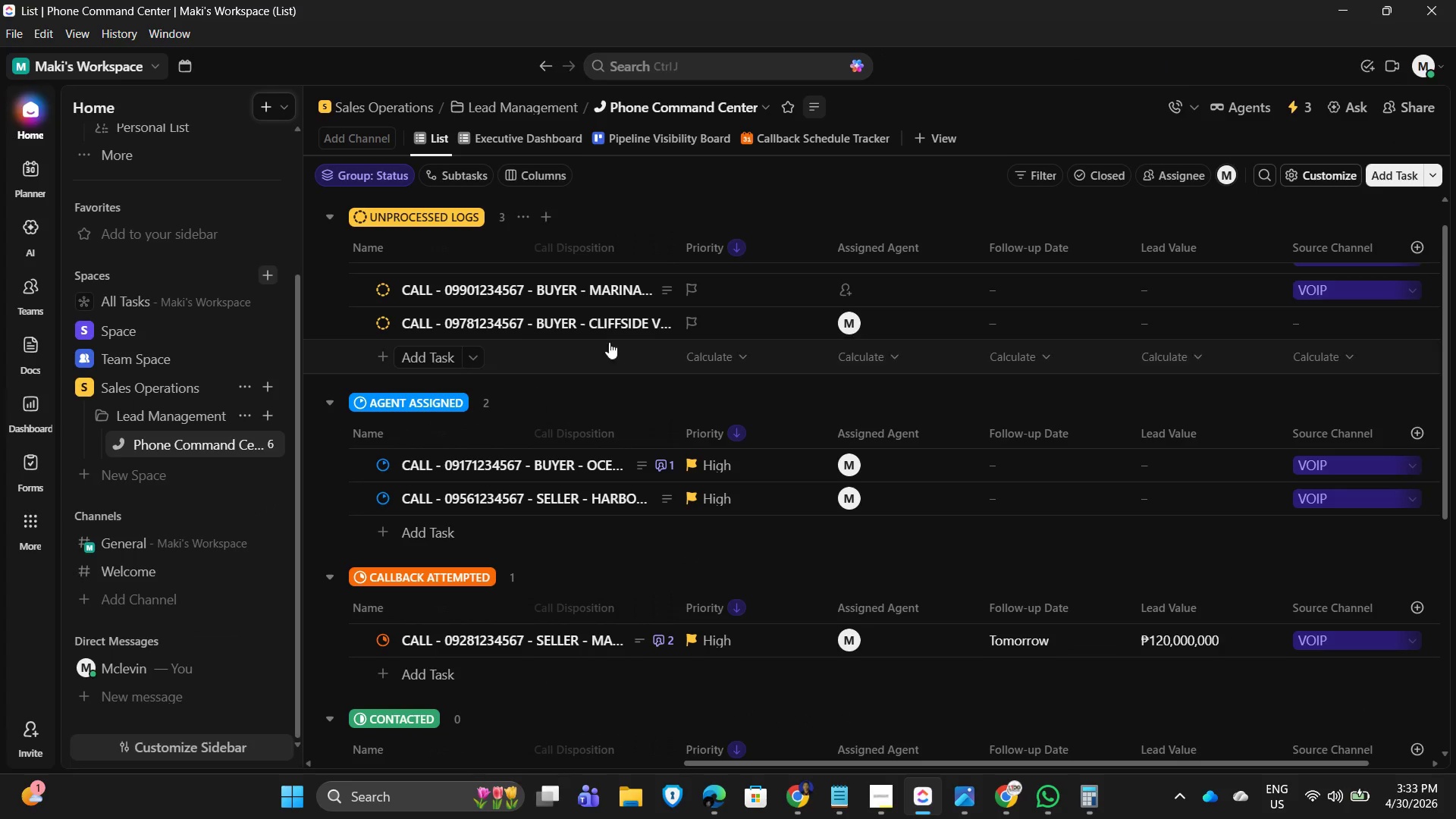 
scroll: coordinate [890, 372], scroll_direction: up, amount: 3.0
 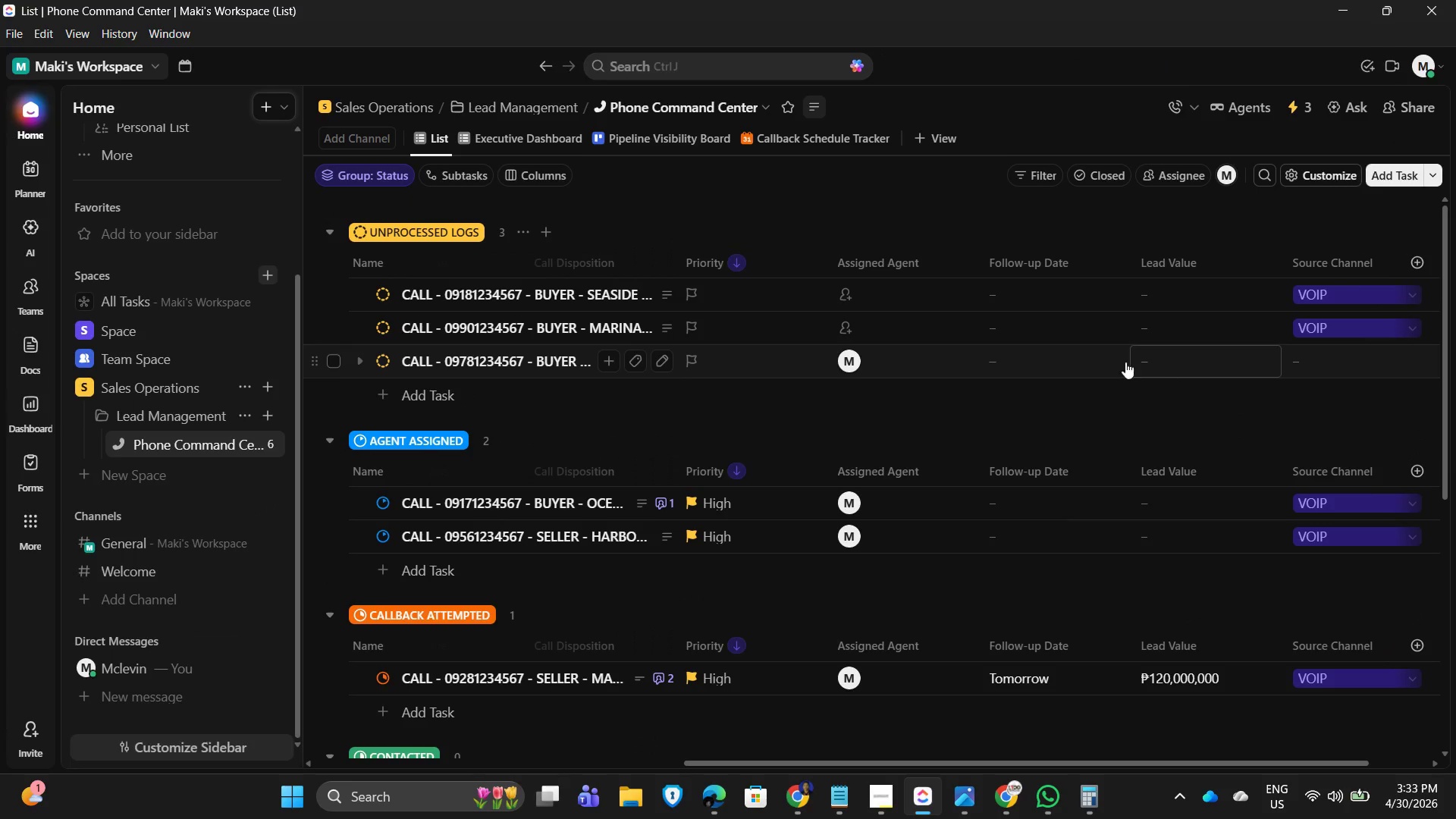 
wait(7.63)
 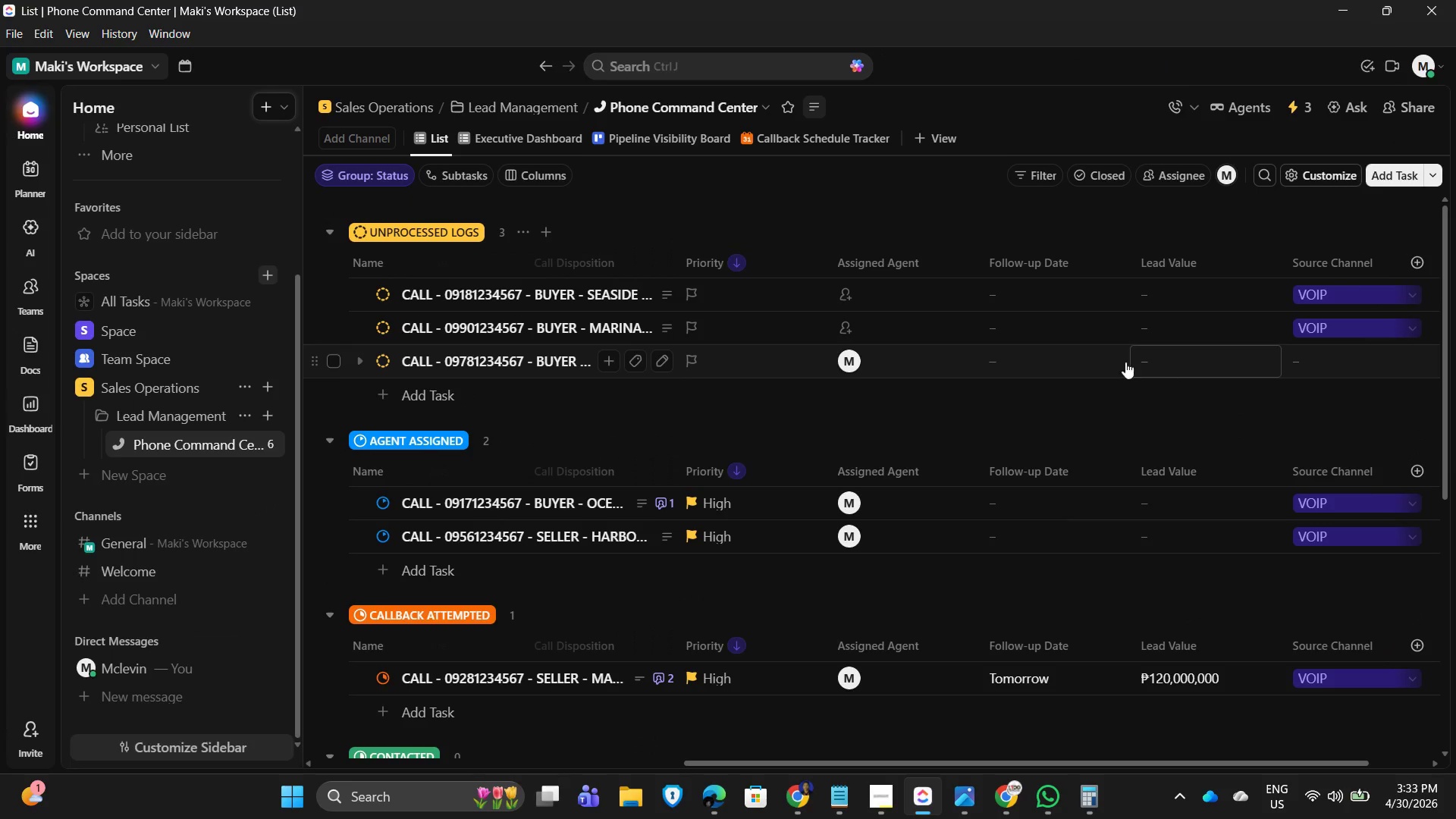 
left_click([513, 355])
 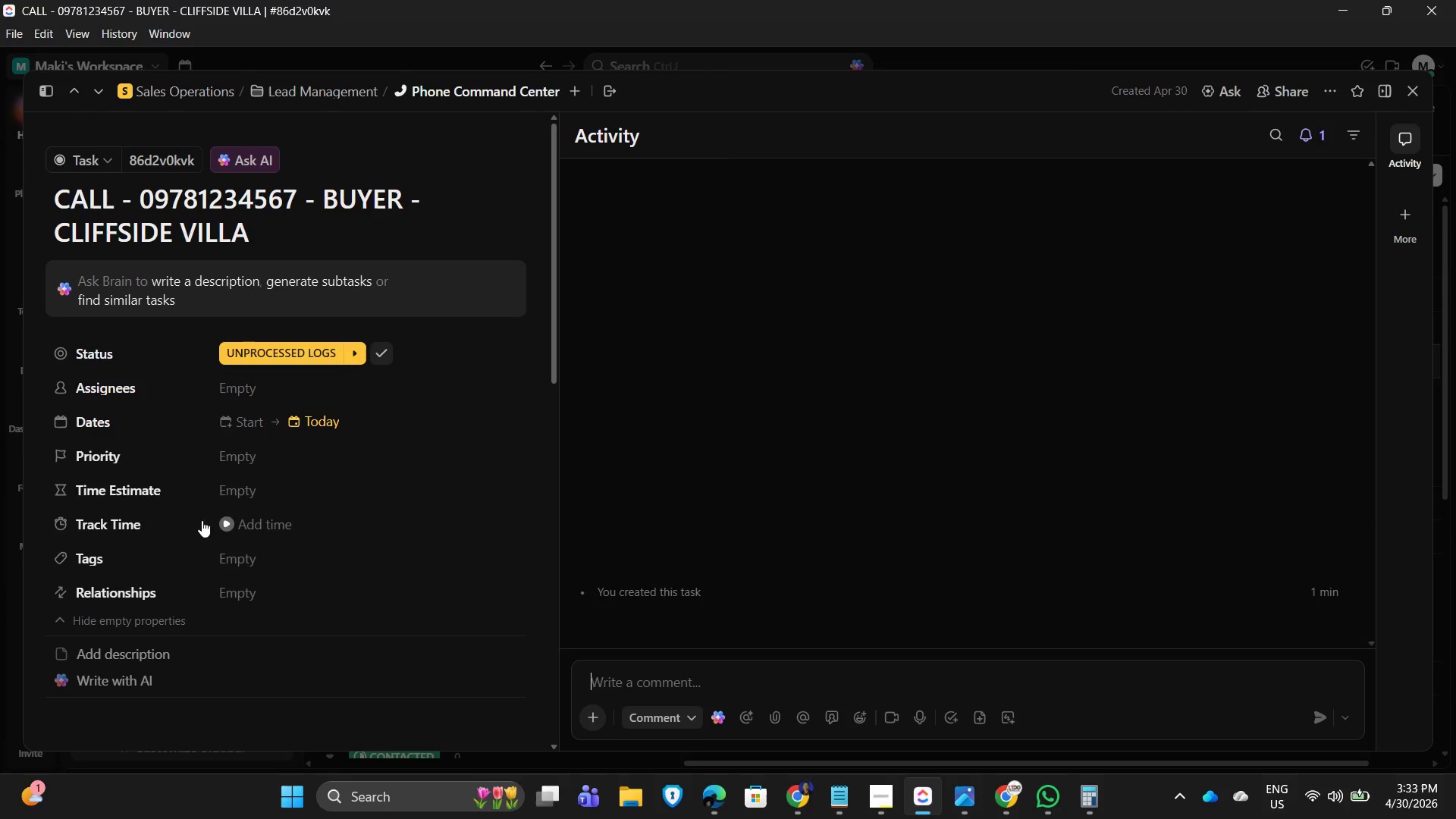 
scroll: coordinate [293, 507], scroll_direction: down, amount: 2.0
 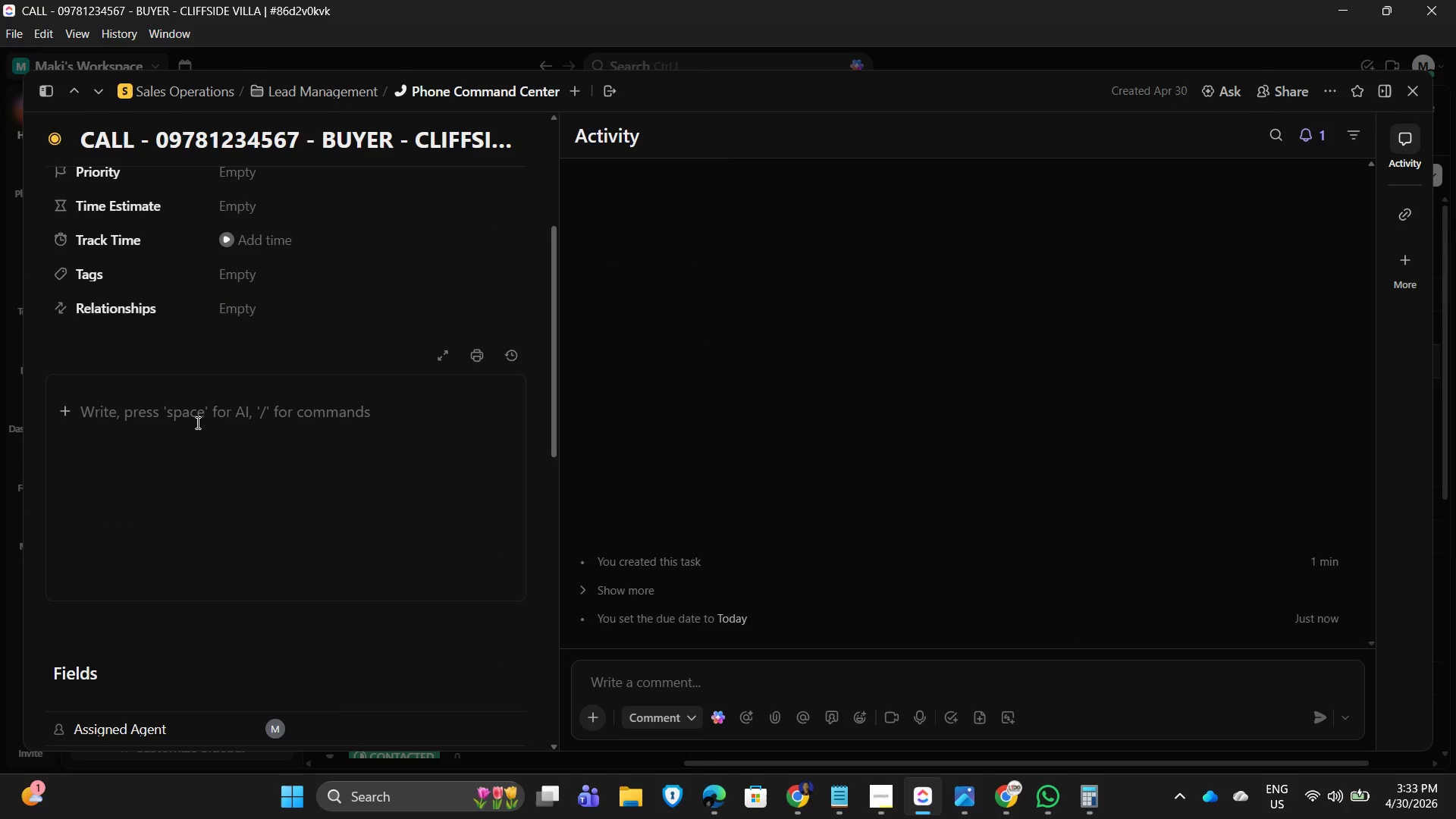 
type(Client unreachable during callback attempt. Messages)
key(Backspace)
key(Backspace)
type(e left emphasizing property exclusivity. Nesxt)
key(Backspace)
key(Backspace)
key(Backspace)
type(xt attempt scheduled within 24 hours.)
 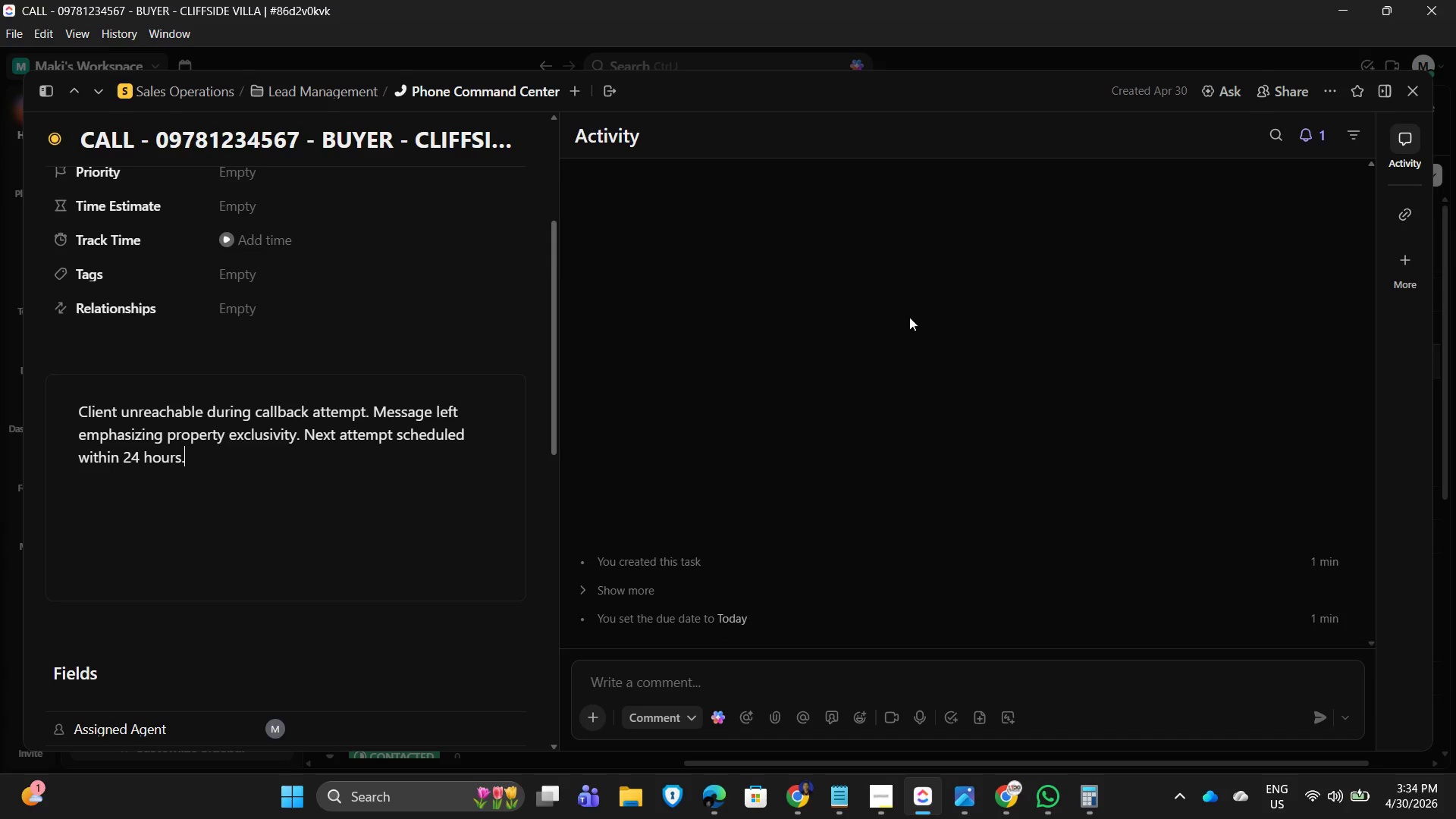 
scroll: coordinate [334, 488], scroll_direction: down, amount: 4.0
 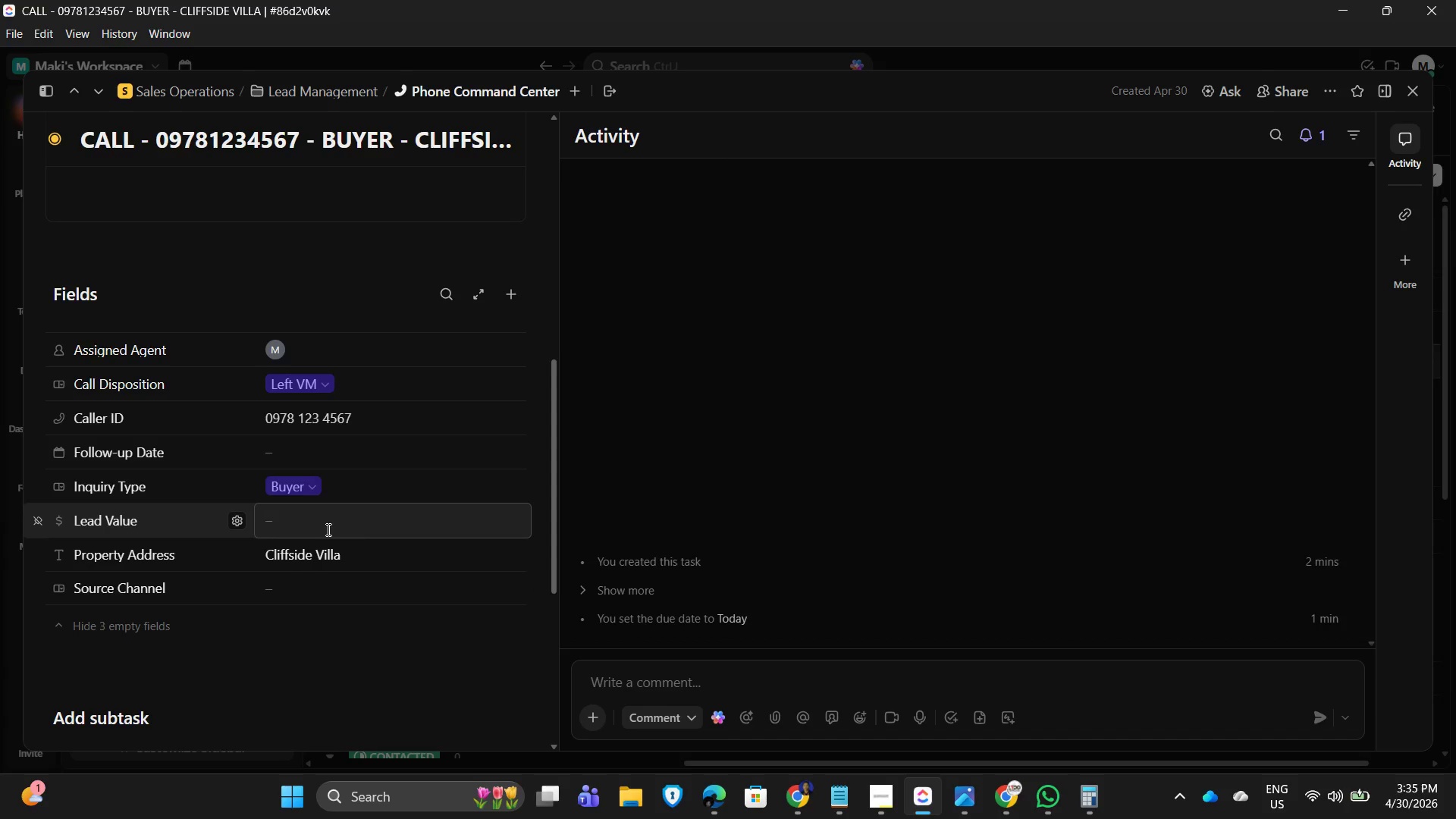 
wait(29.88)
 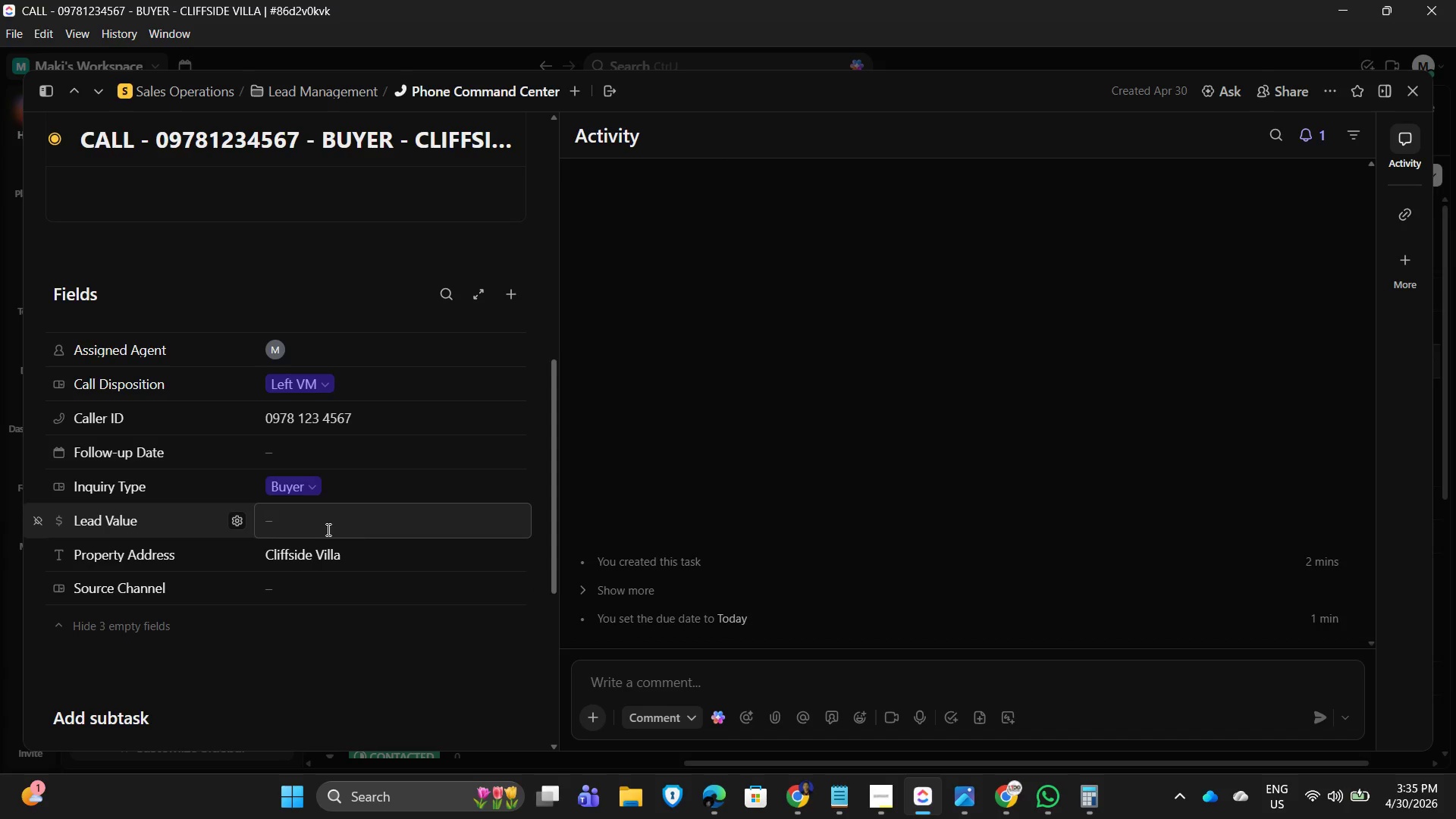 
key(ArrowDown)
 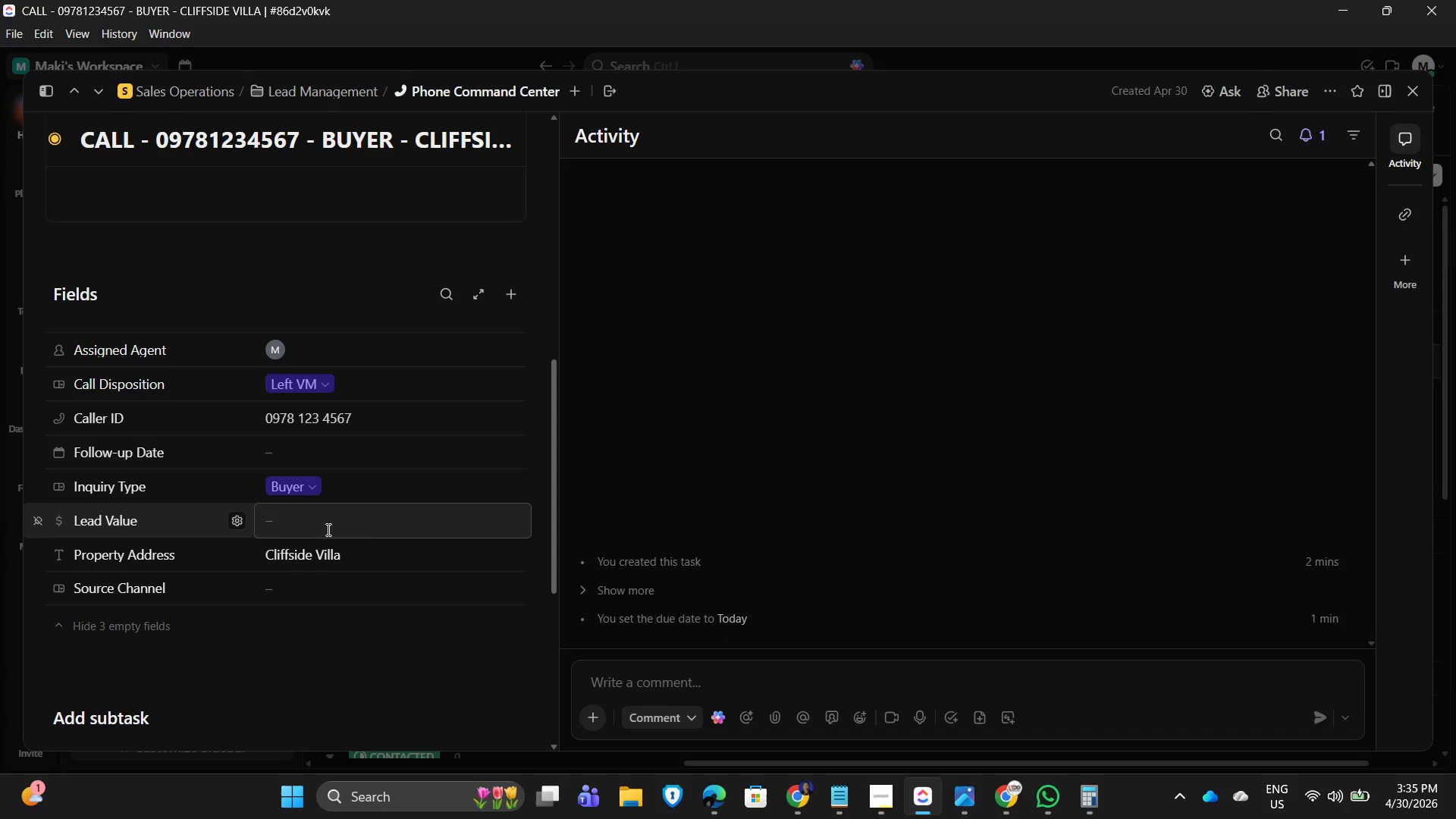 
key(ArrowDown)
 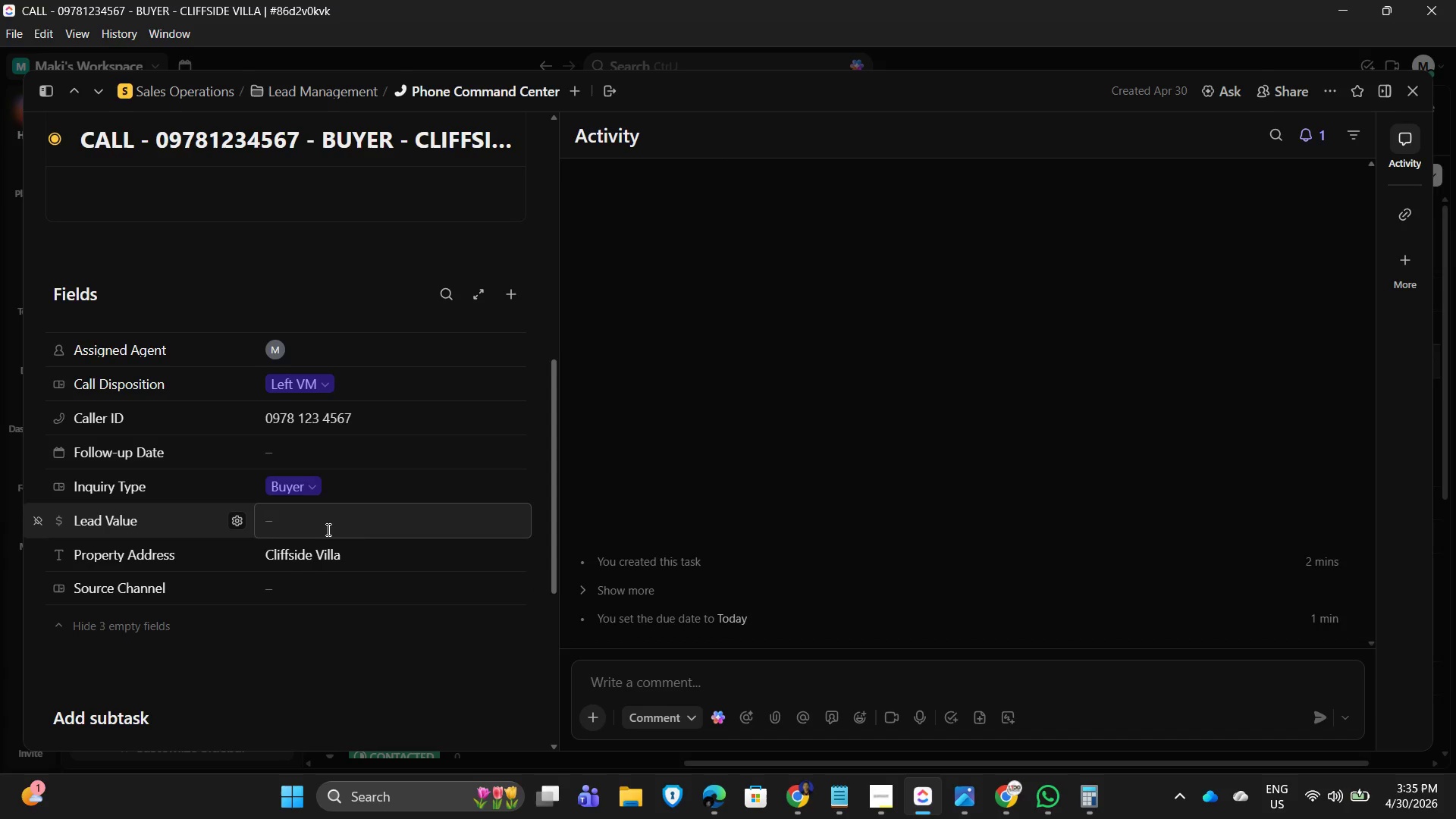 
key(ArrowDown)
 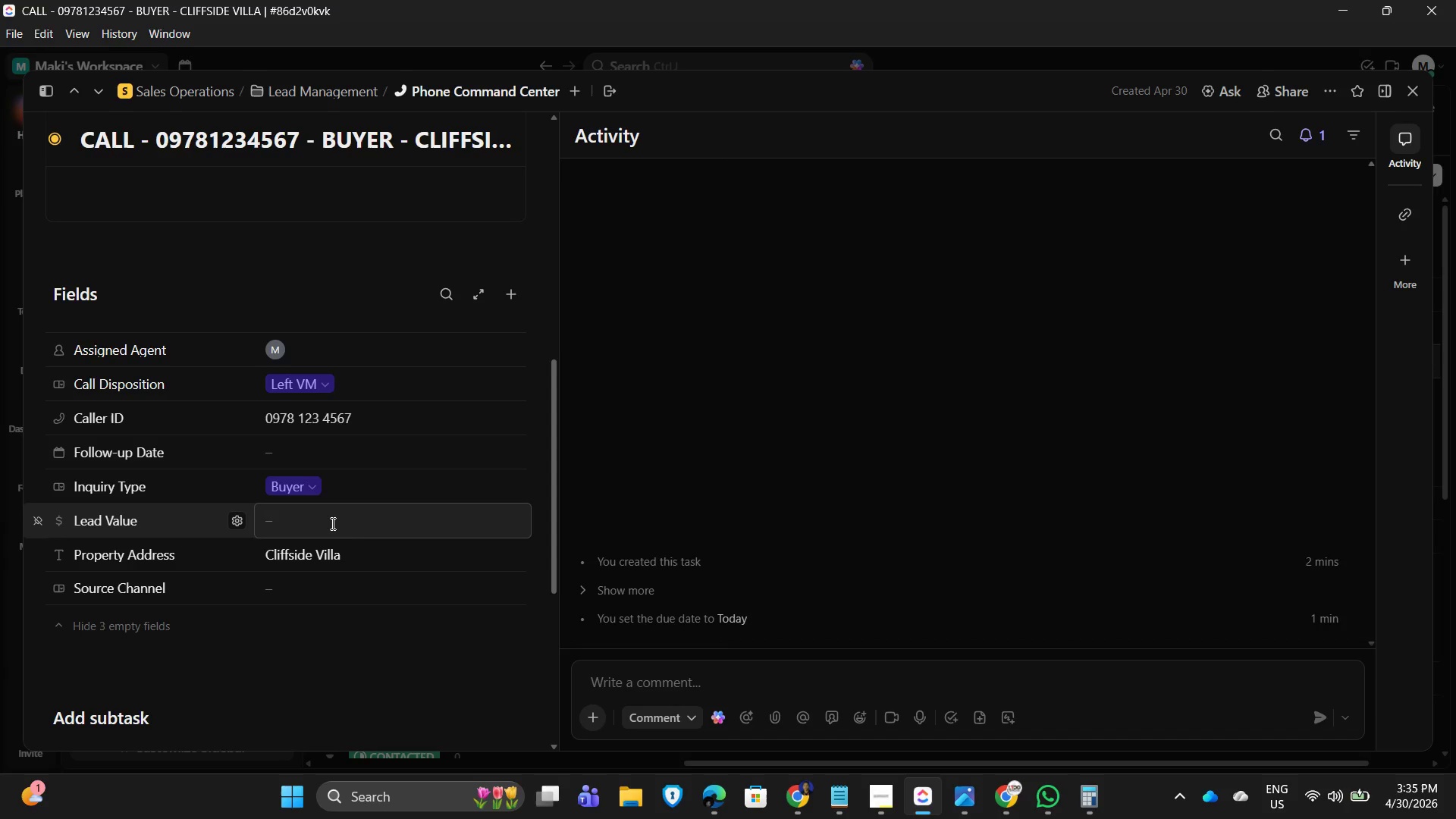 
wait(13.73)
 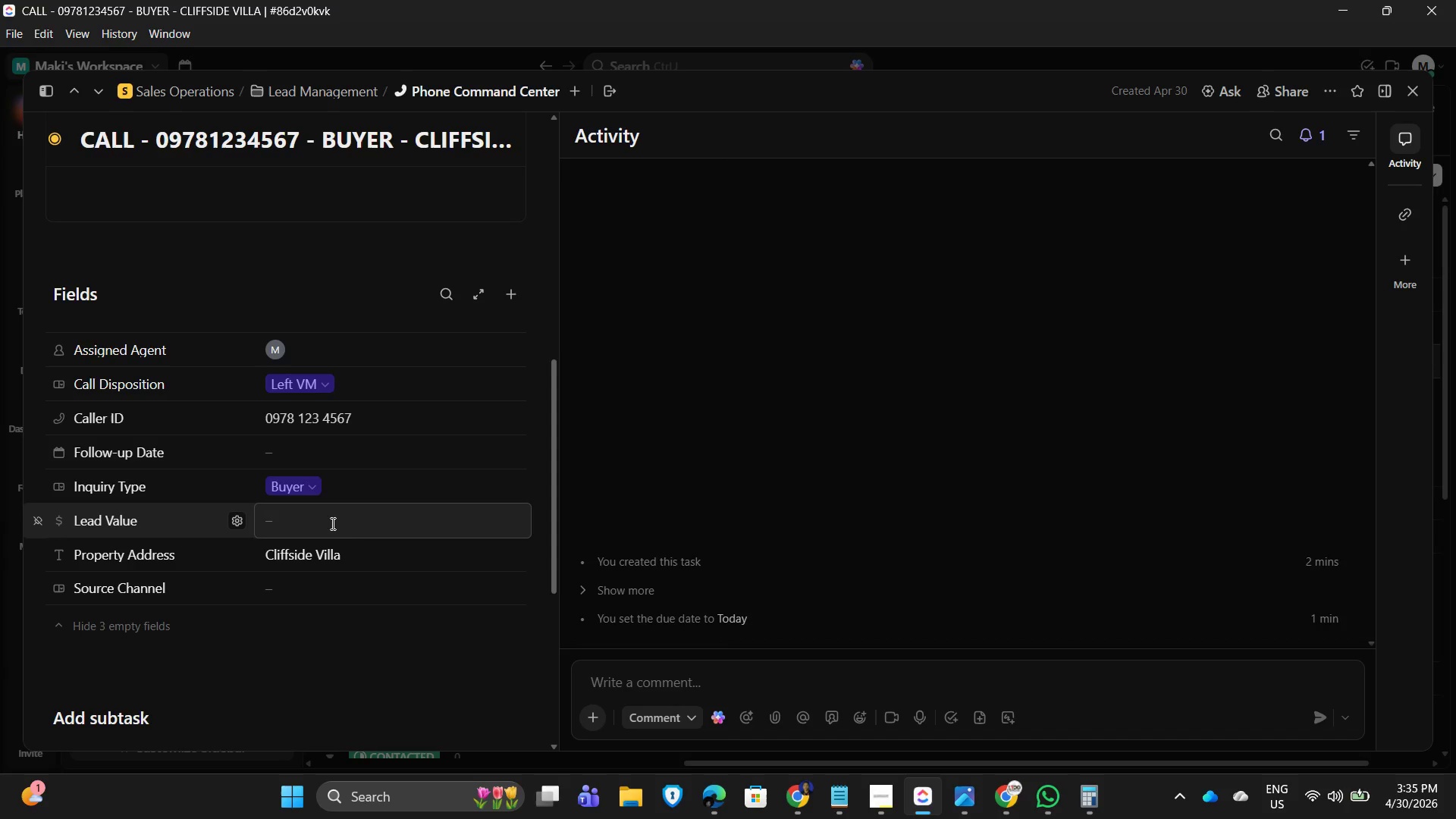 
key(Numpad8)
 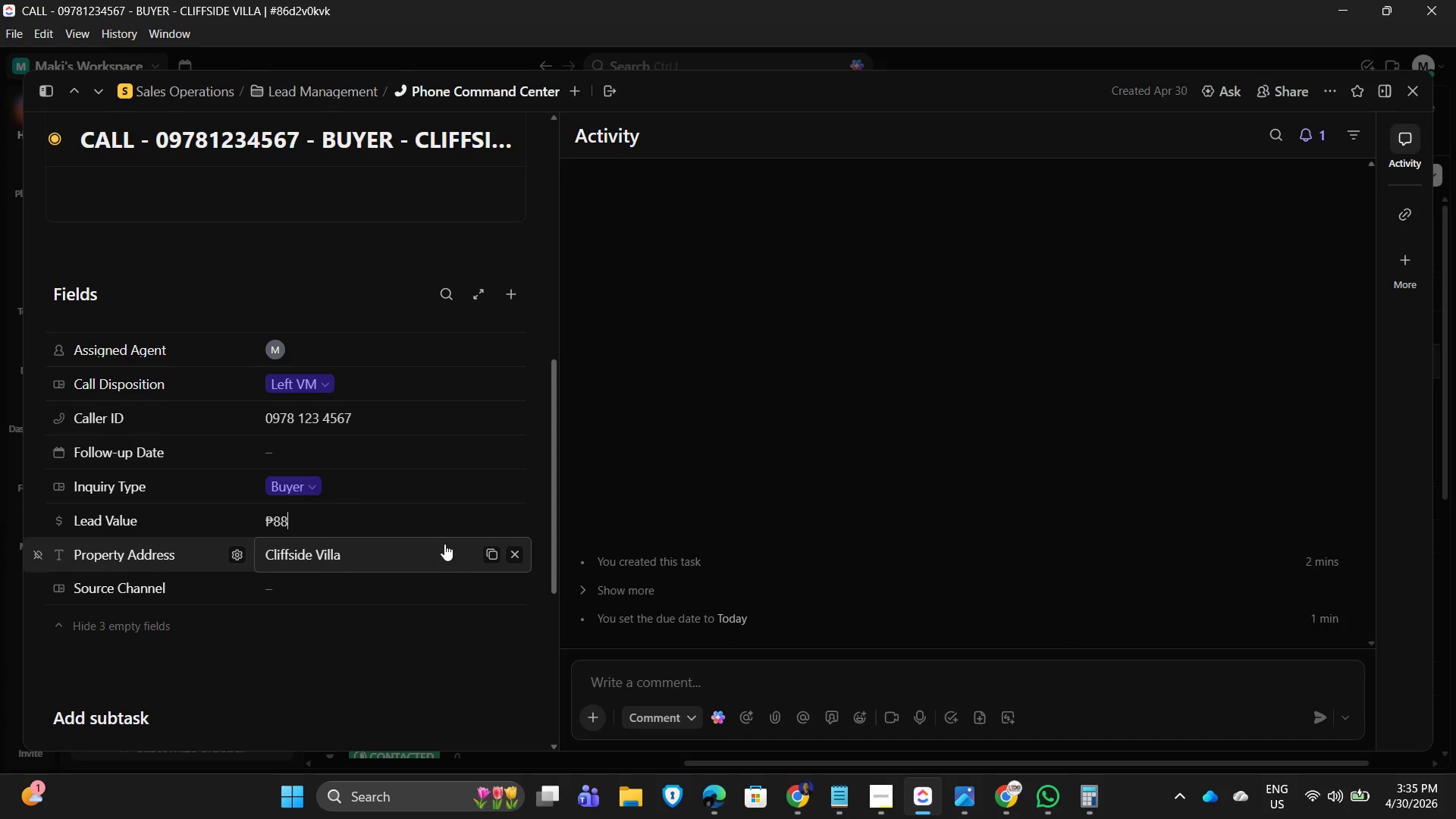 
key(Numpad8)
 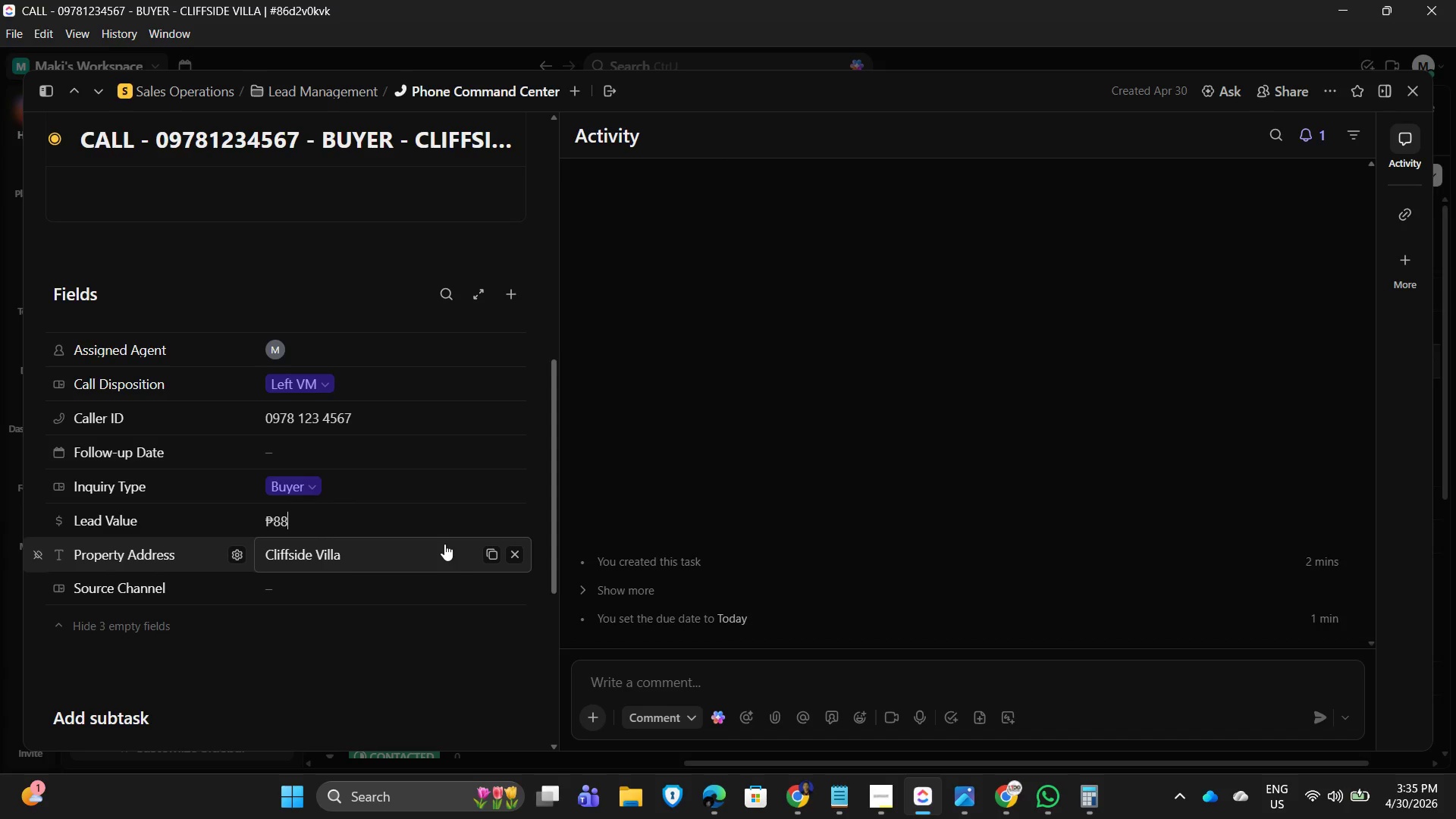 
key(Numpad0)
 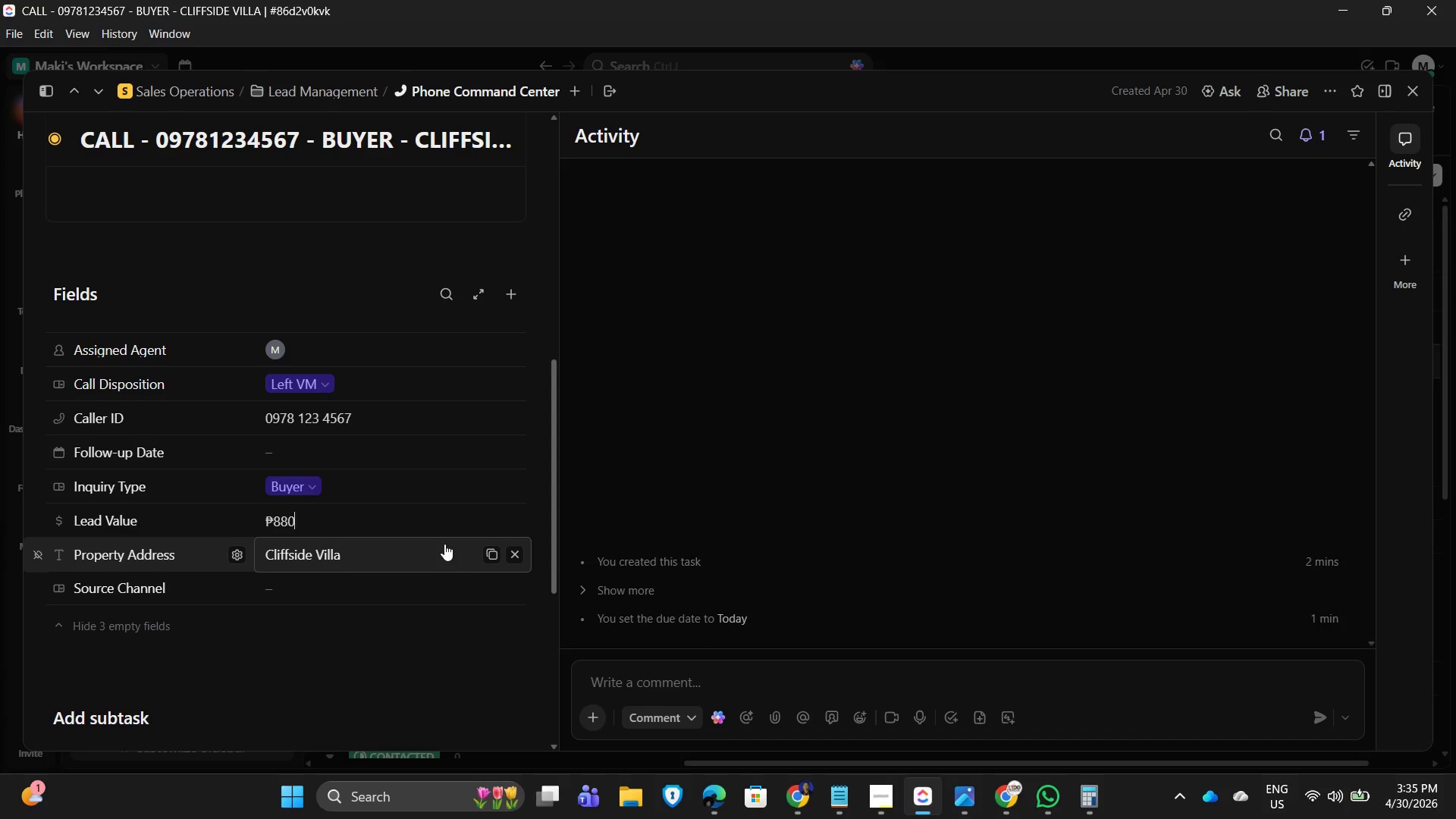 
key(Numpad0)
 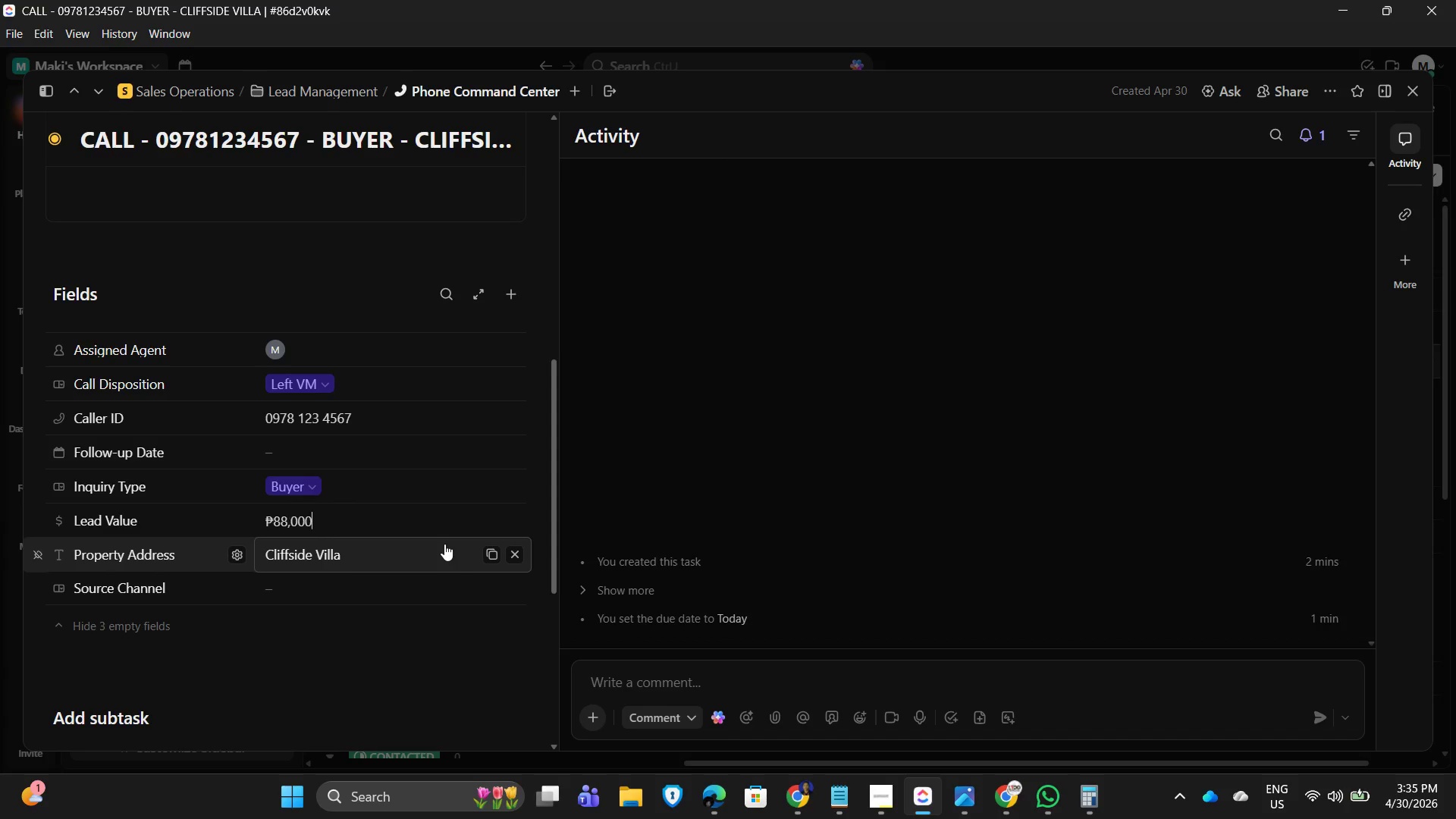 
key(Numpad0)
 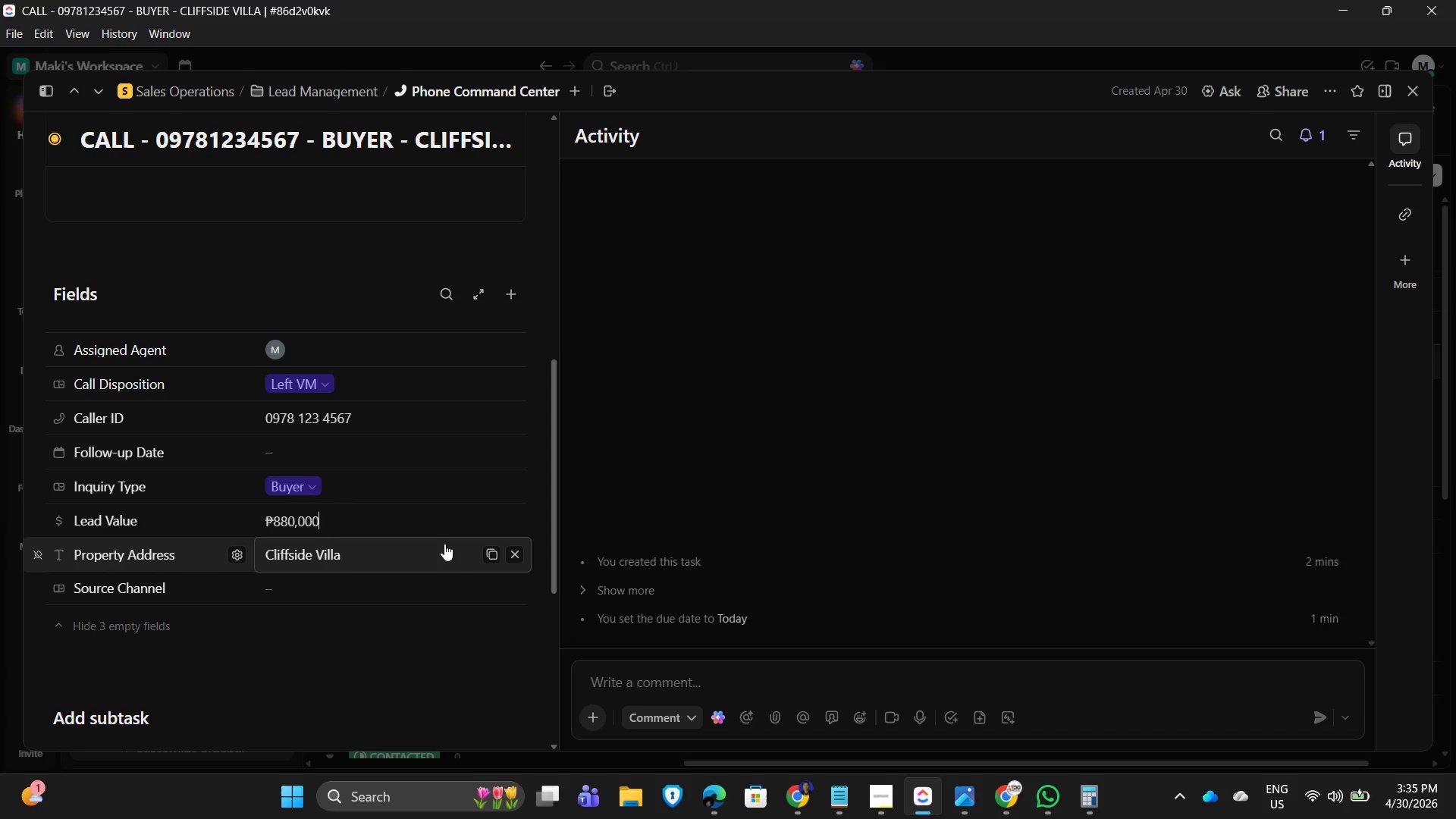 
key(Numpad0)
 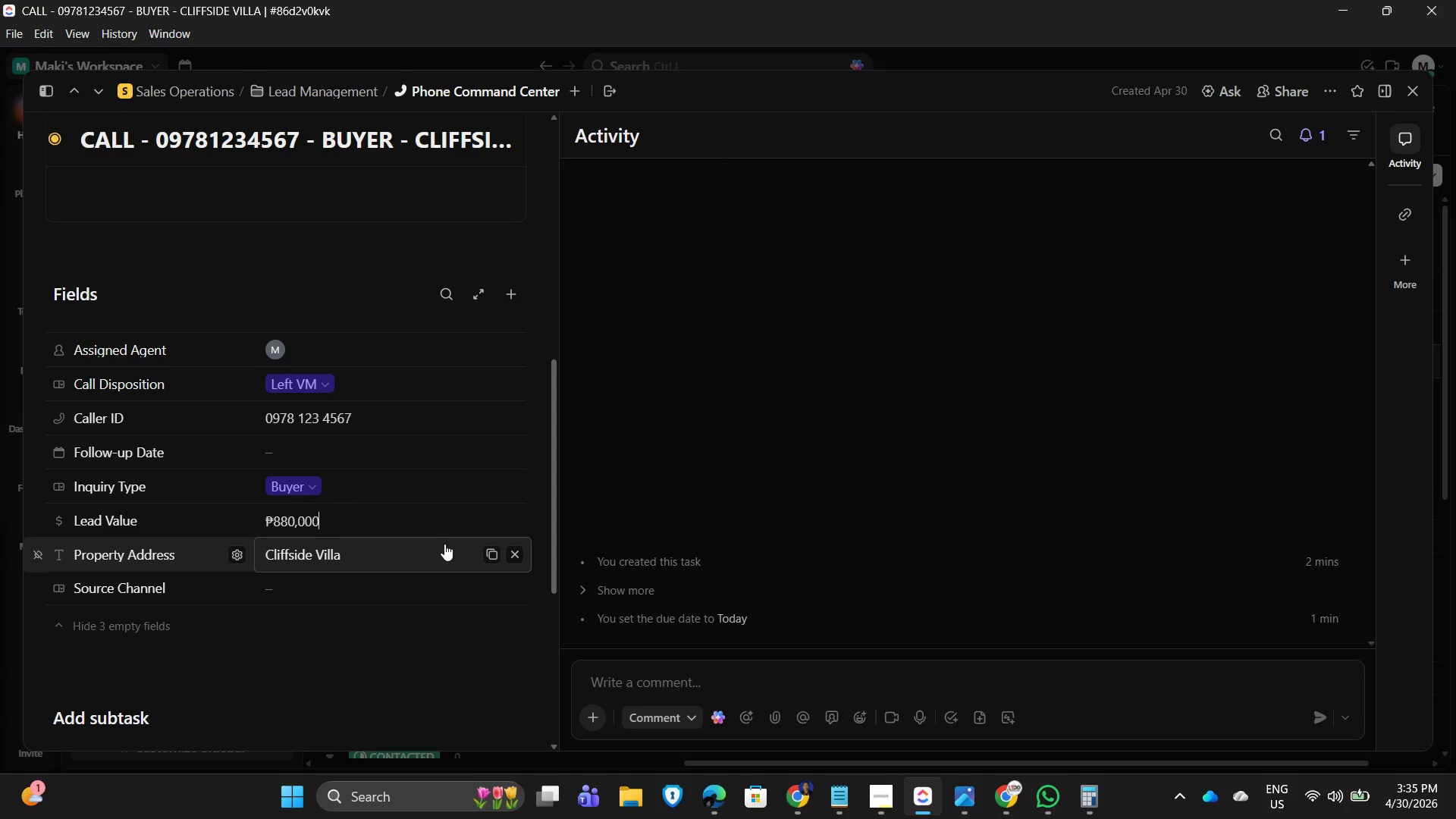 
key(Numpad0)
 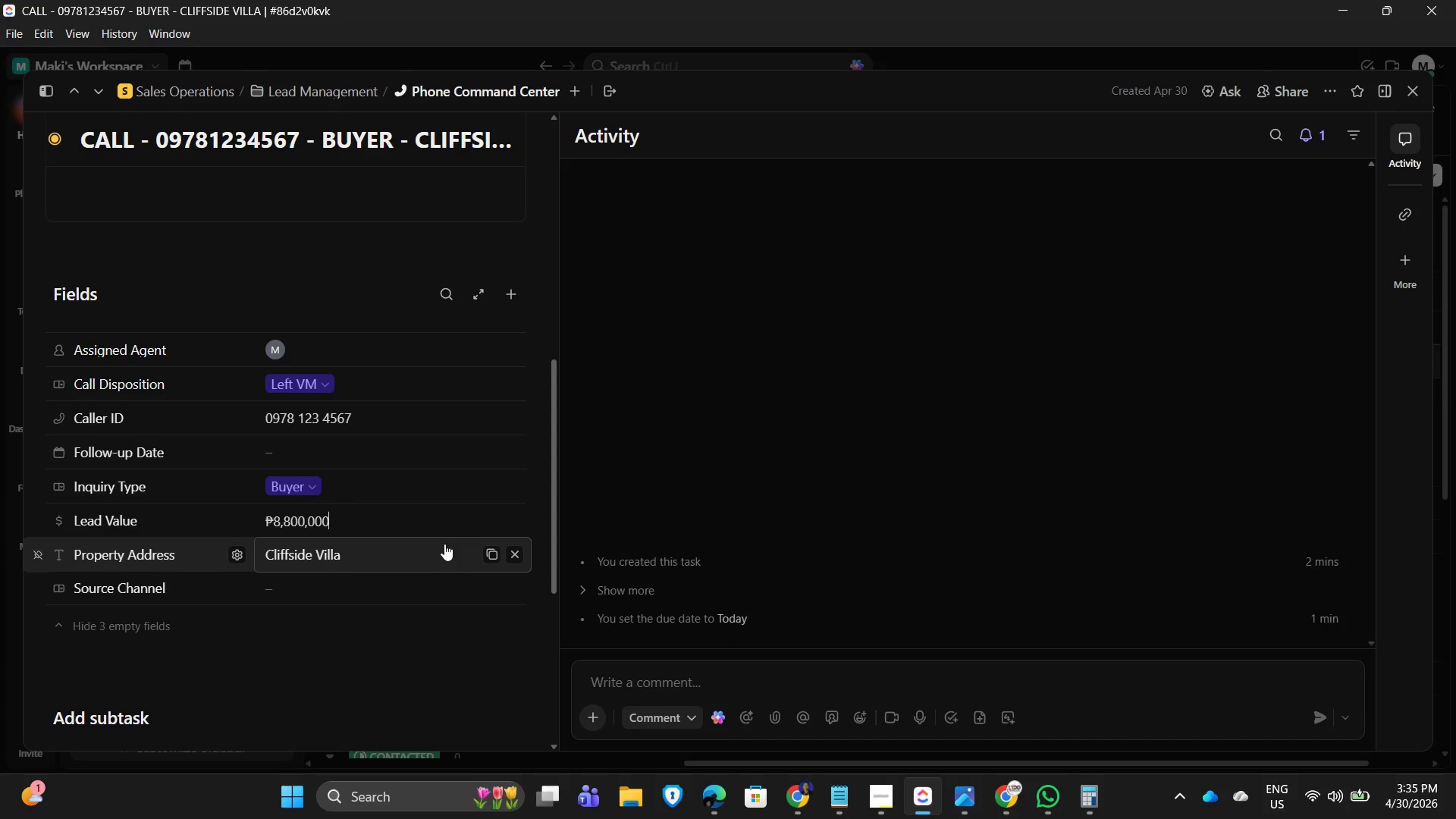 
key(Numpad0)
 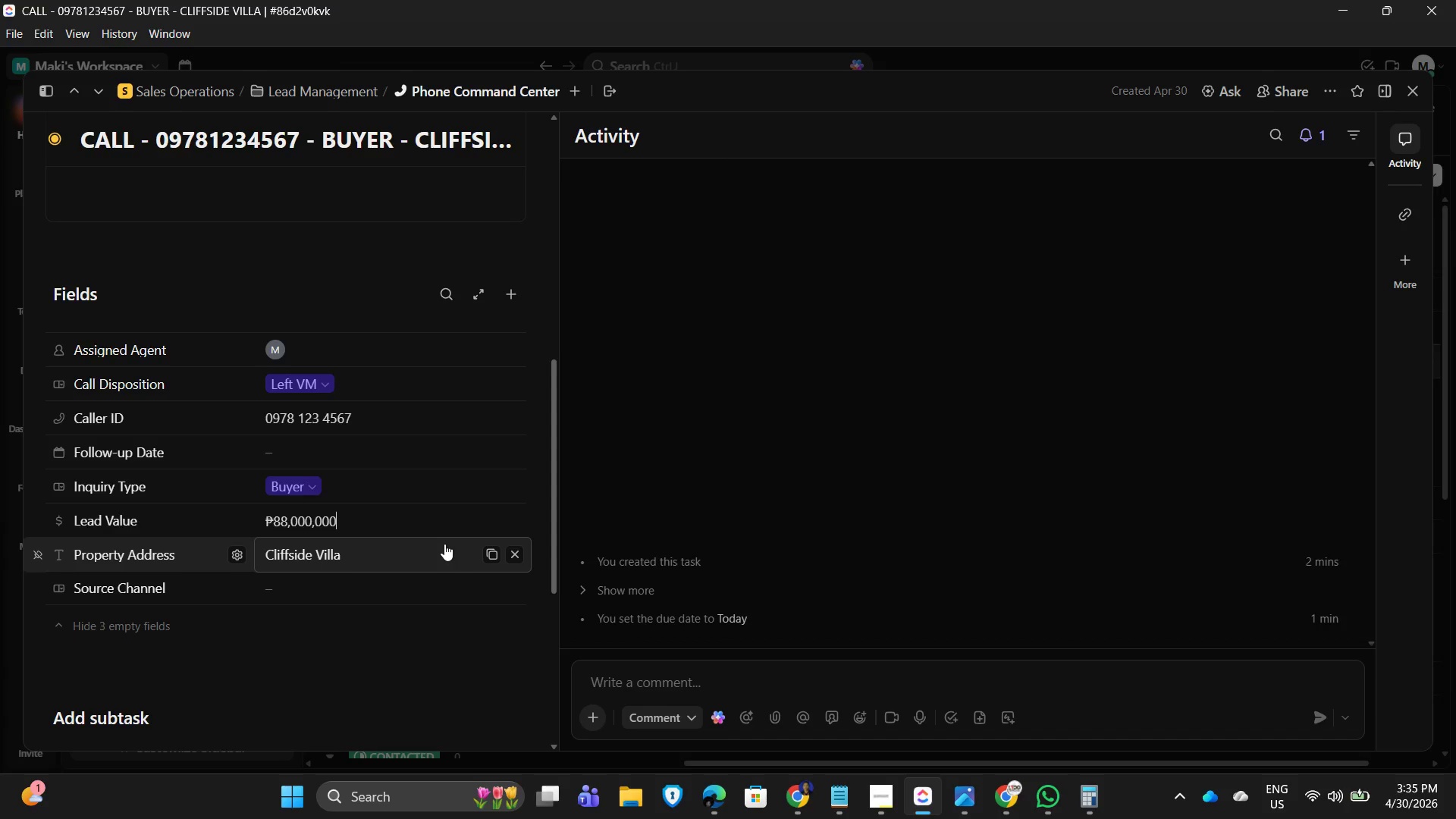 
hold_key(key=Backspace, duration=1.03)
 